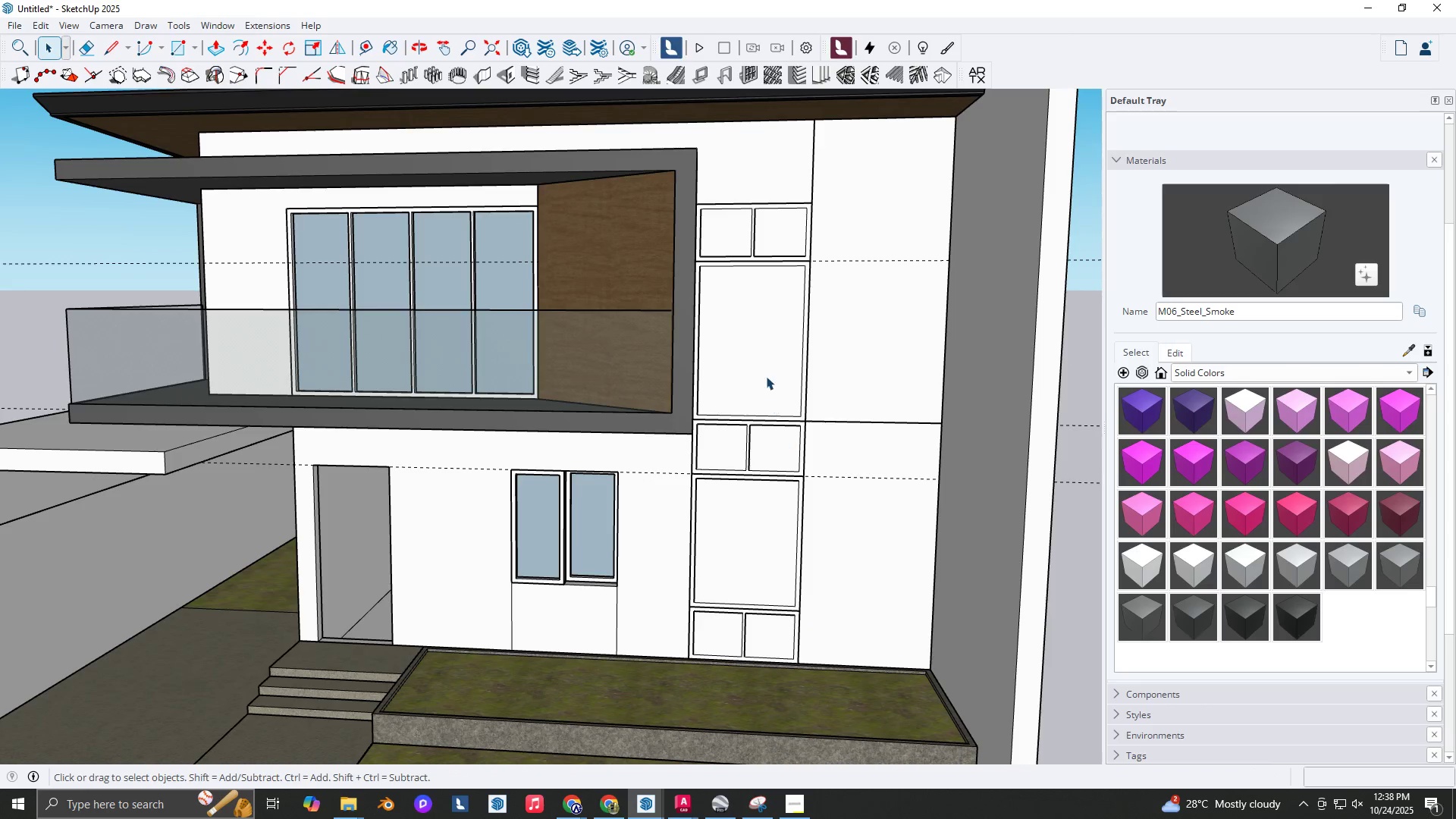 
left_click([766, 376])
 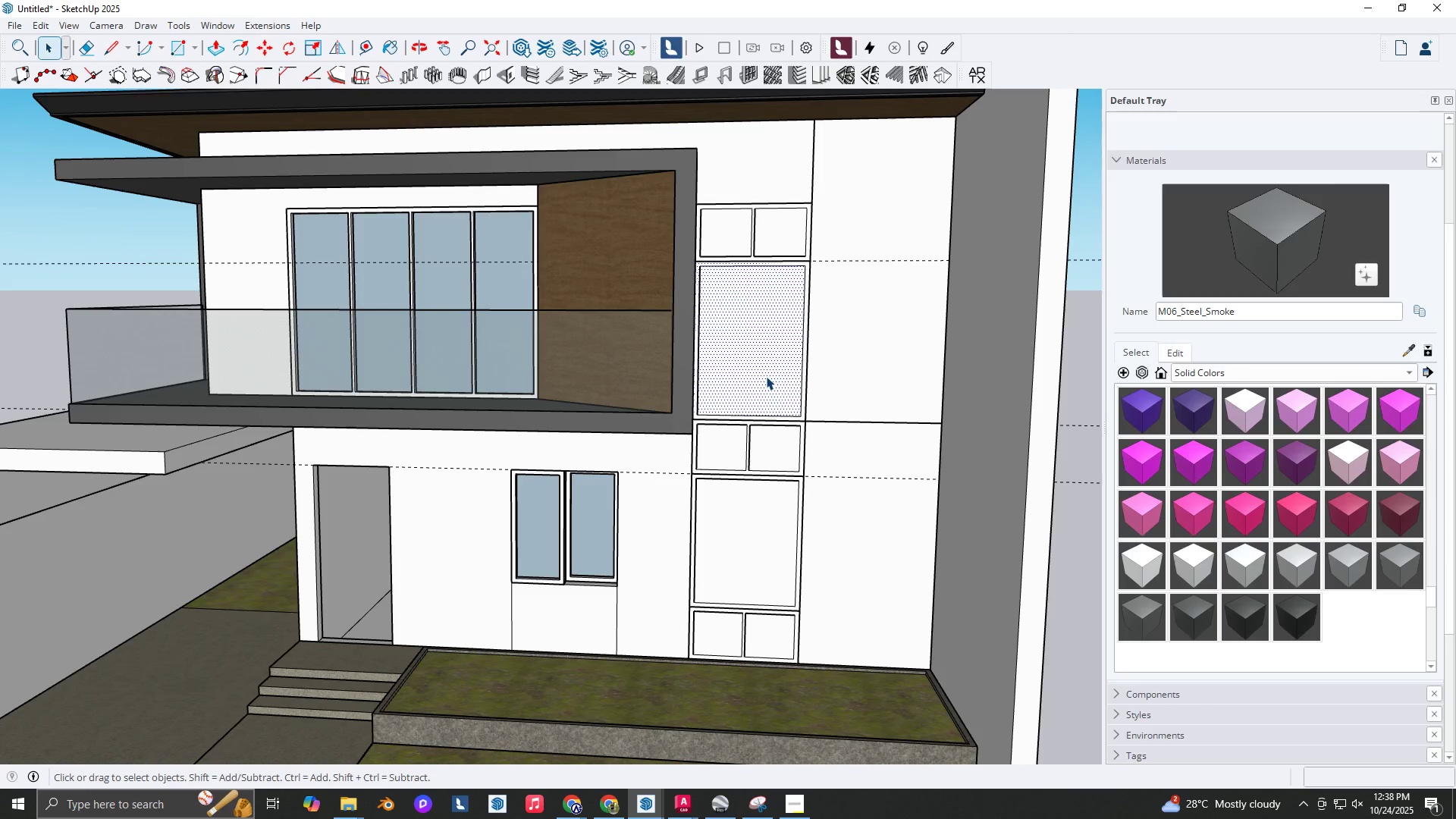 
key(Delete)
 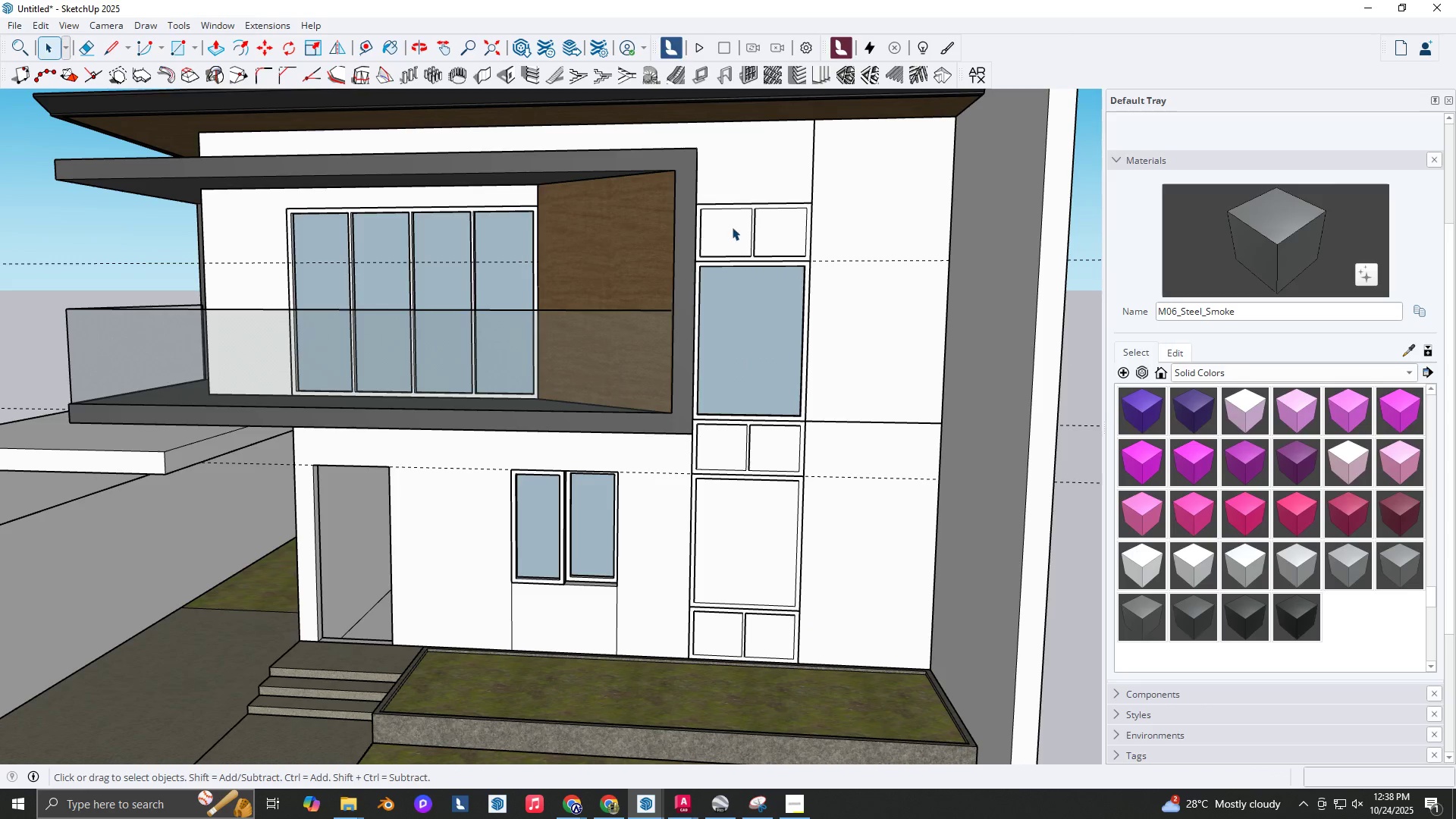 
left_click([732, 227])
 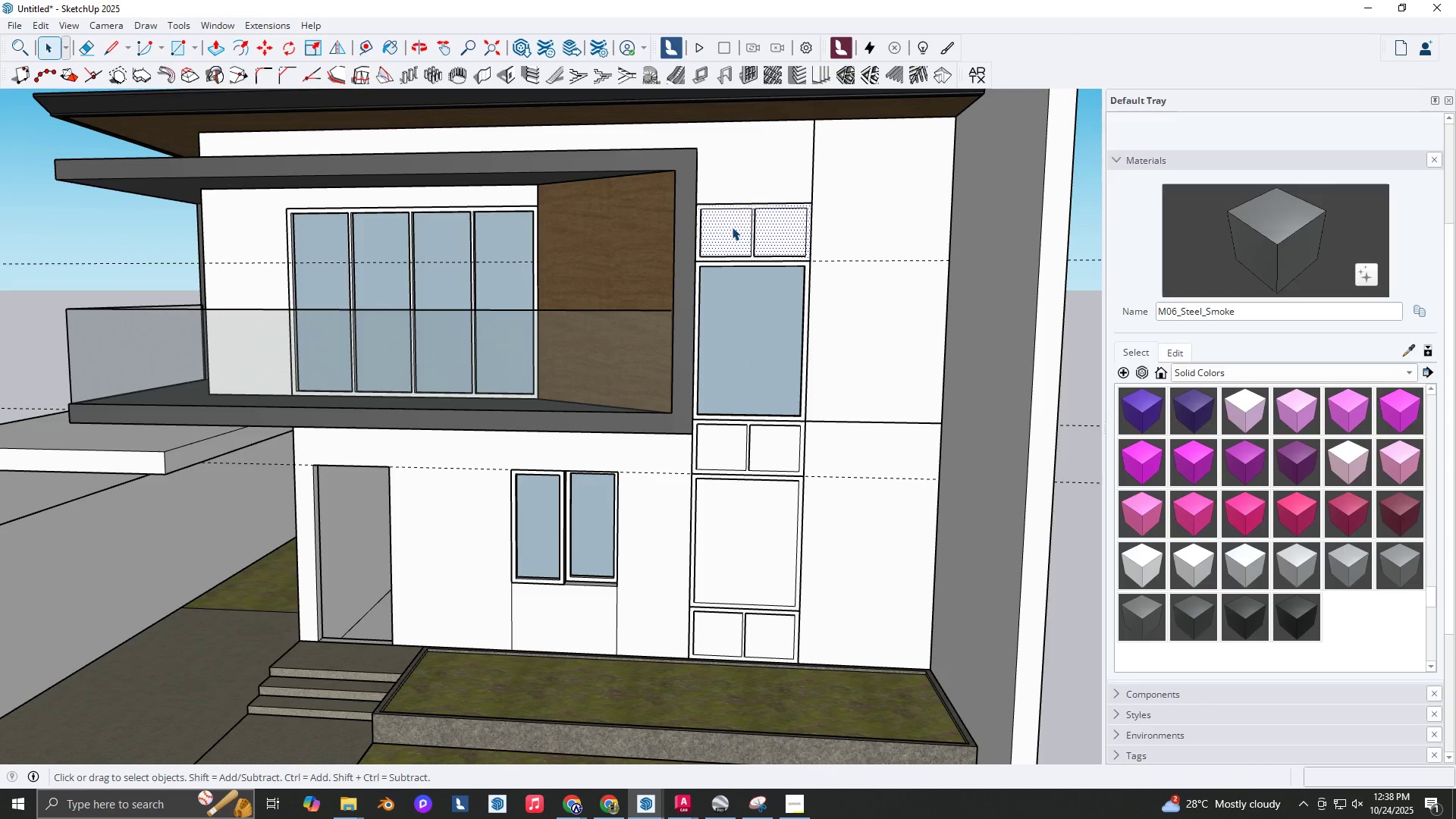 
key(Delete)
 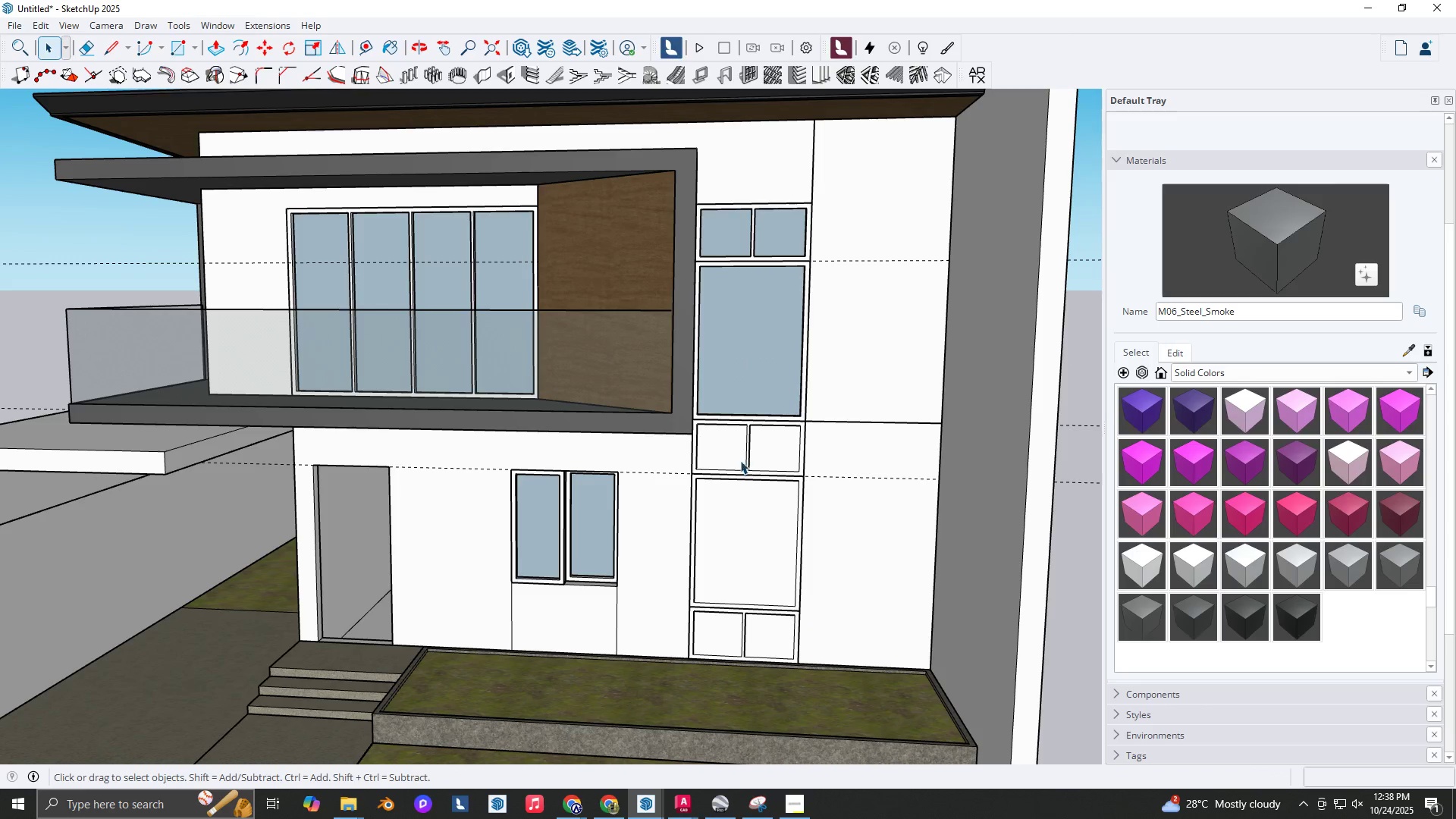 
left_click([729, 450])
 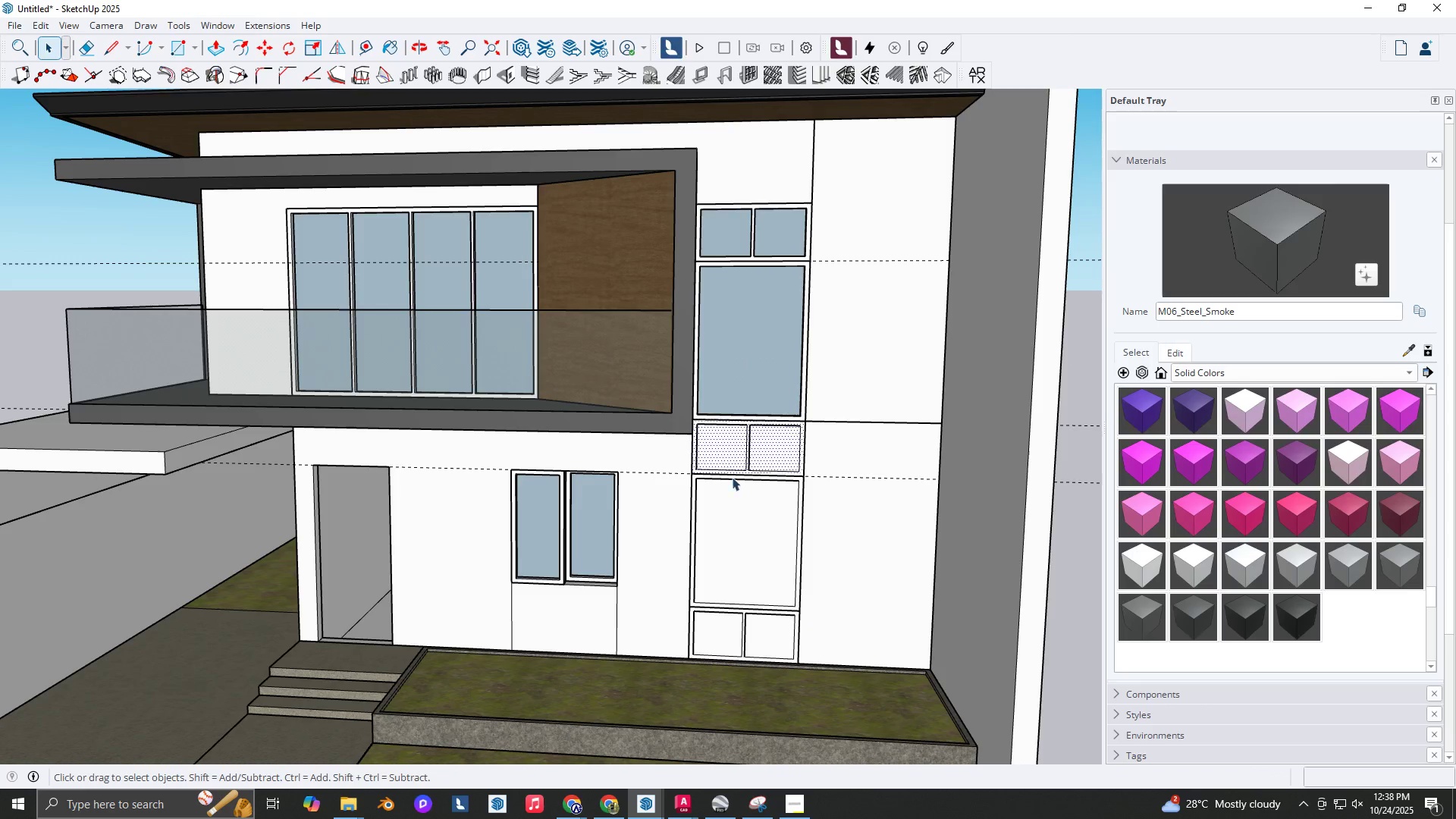 
key(Delete)
 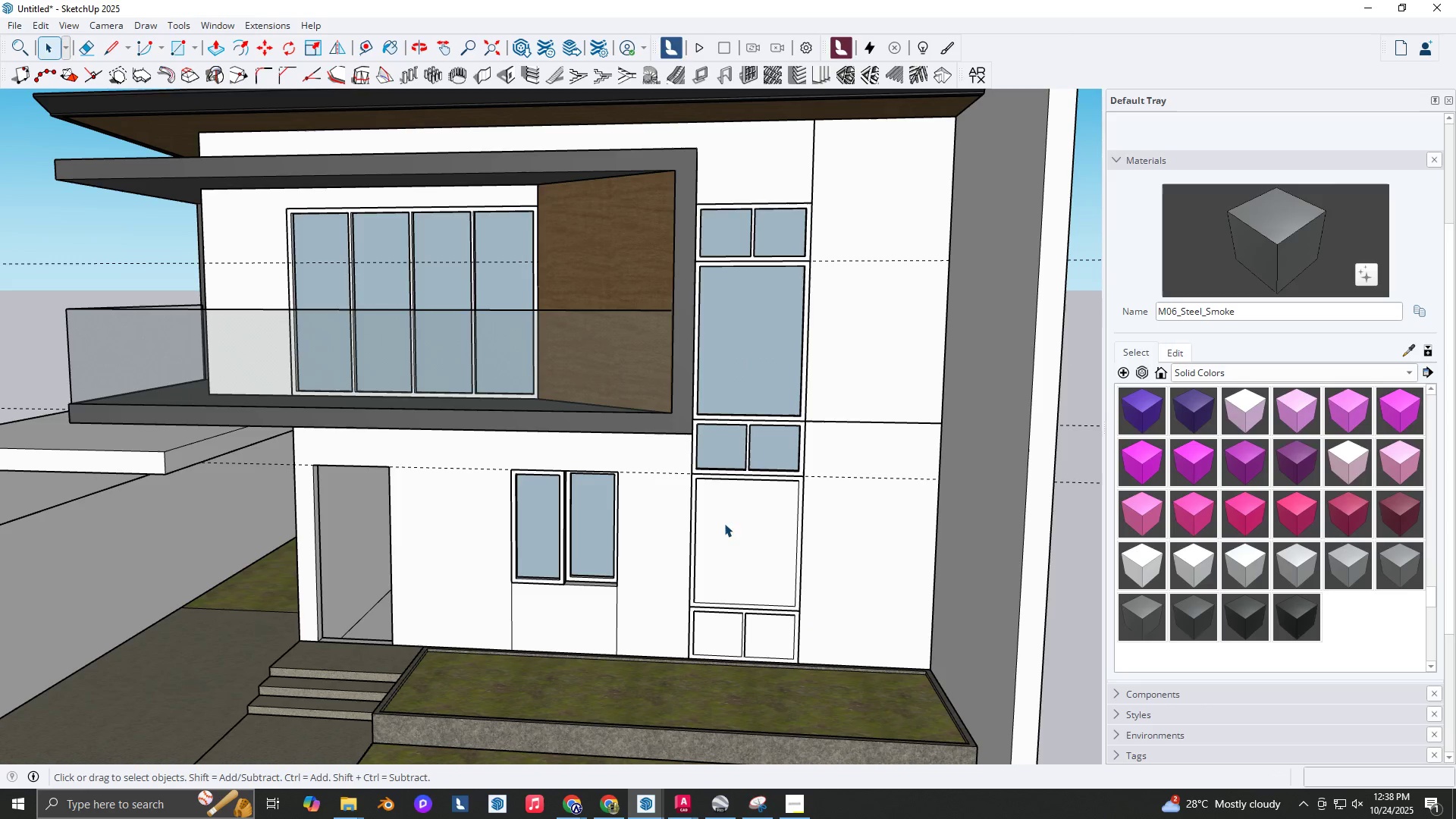 
double_click([724, 523])
 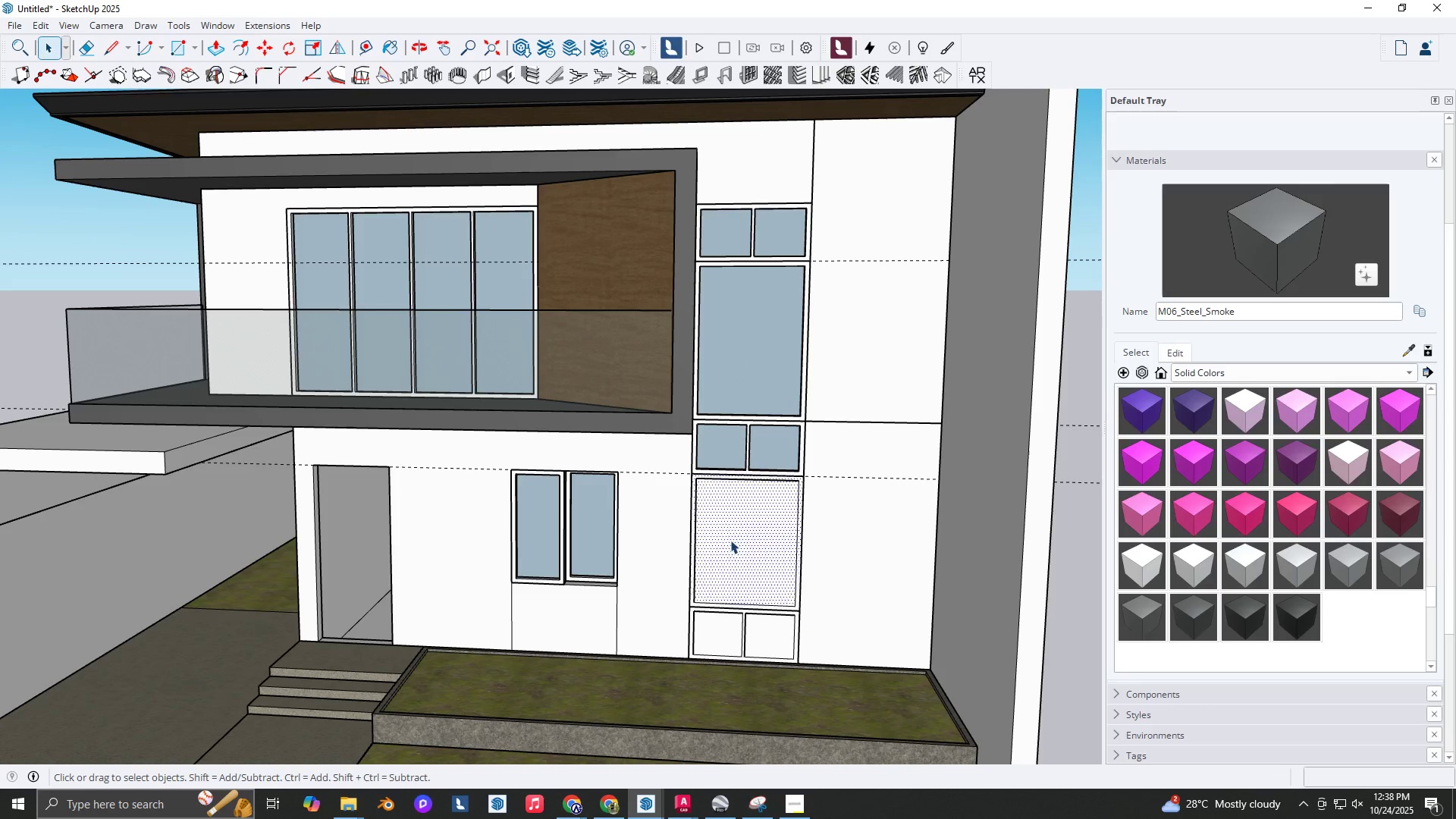 
key(Delete)
 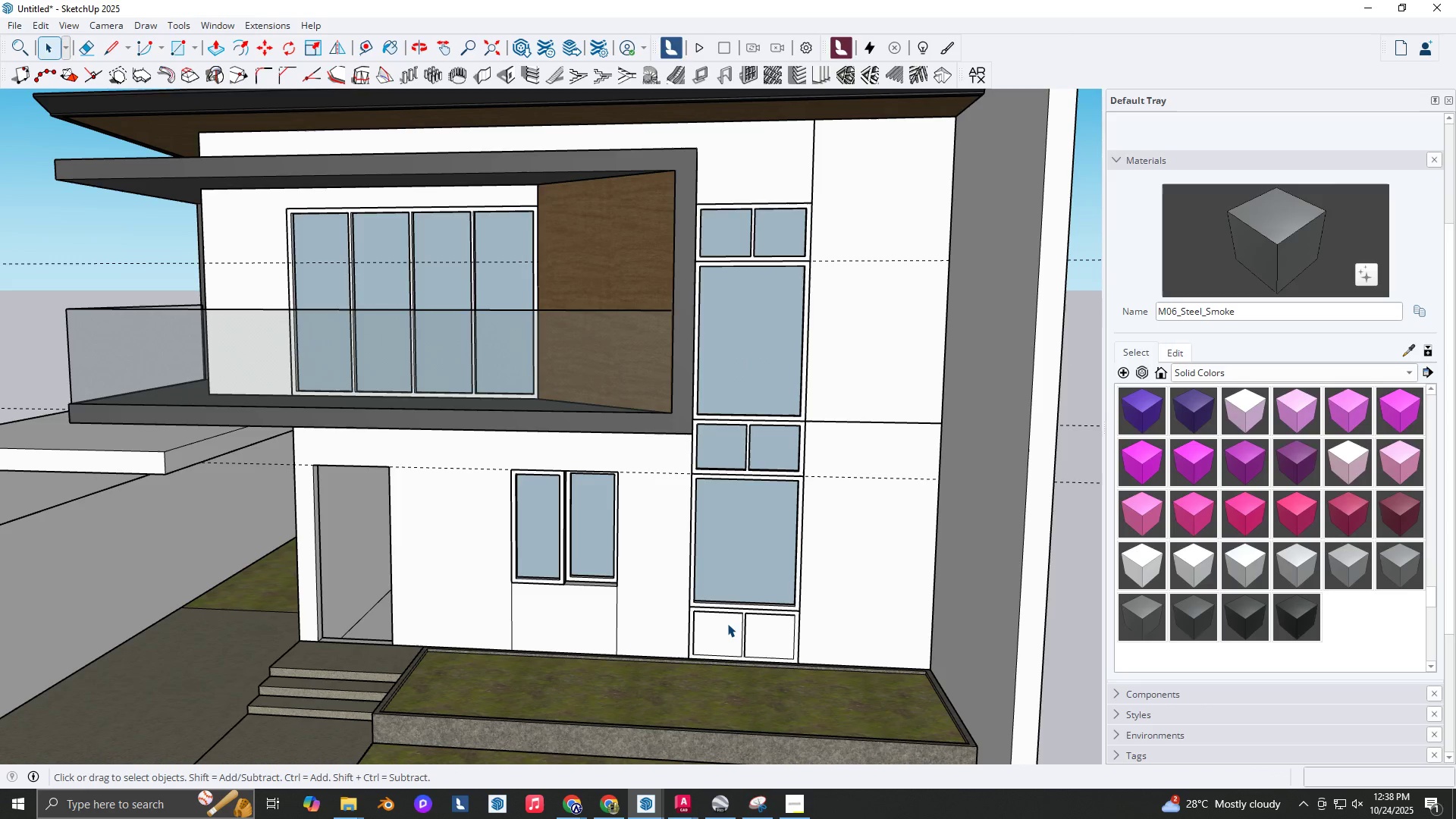 
left_click([727, 623])
 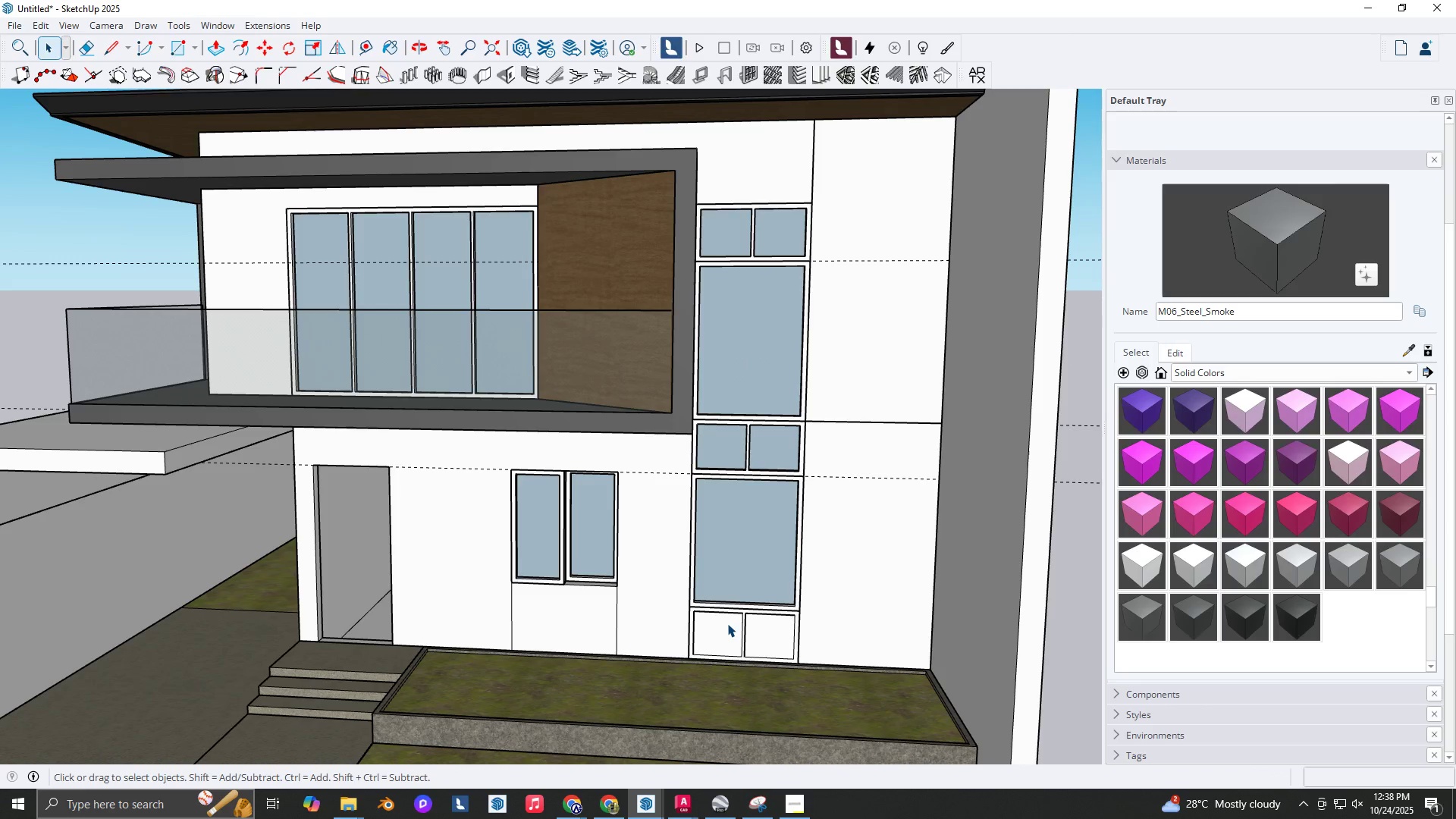 
key(Delete)
 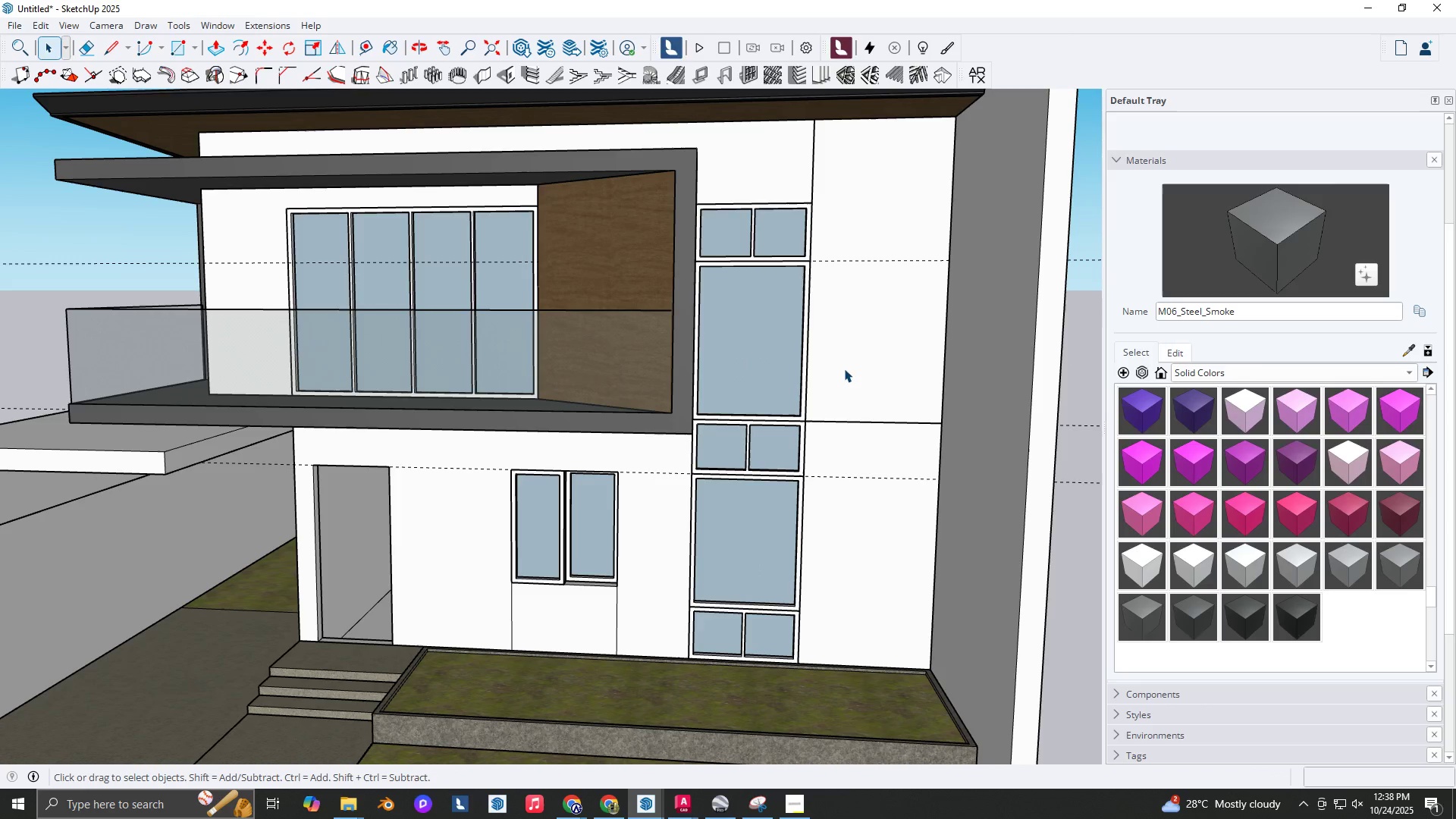 
left_click([844, 369])
 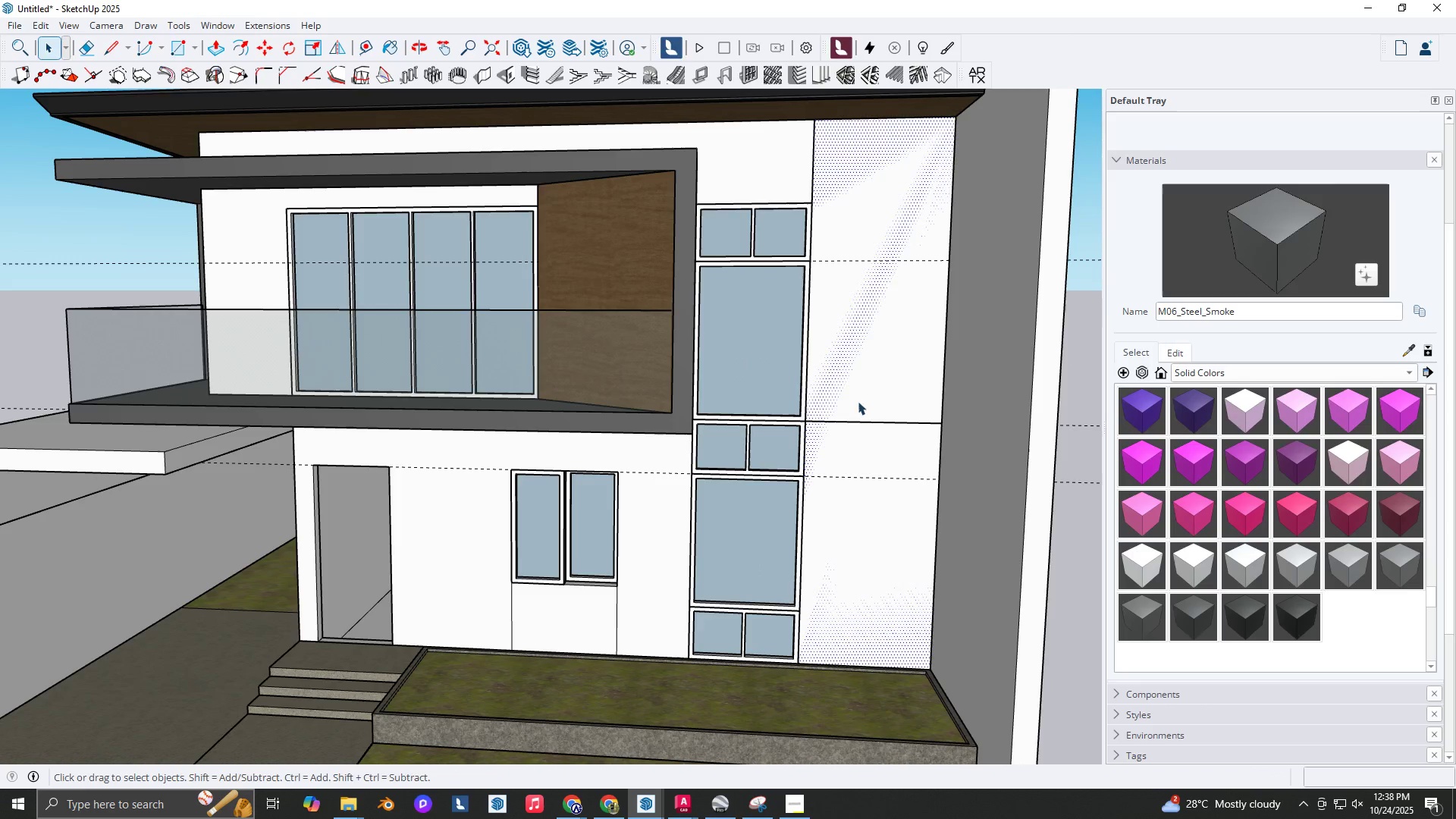 
key(E)
 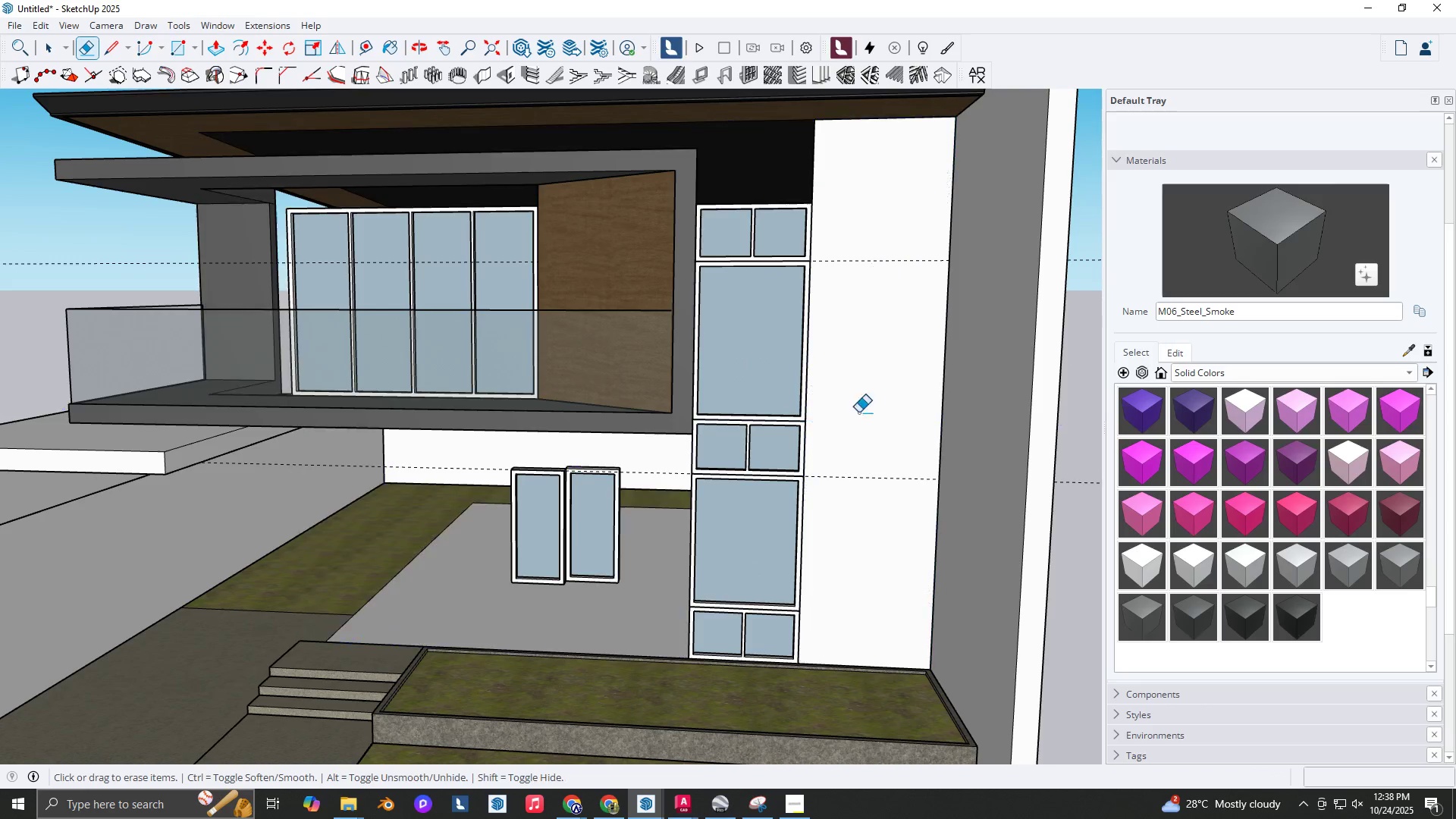 
key(Space)
 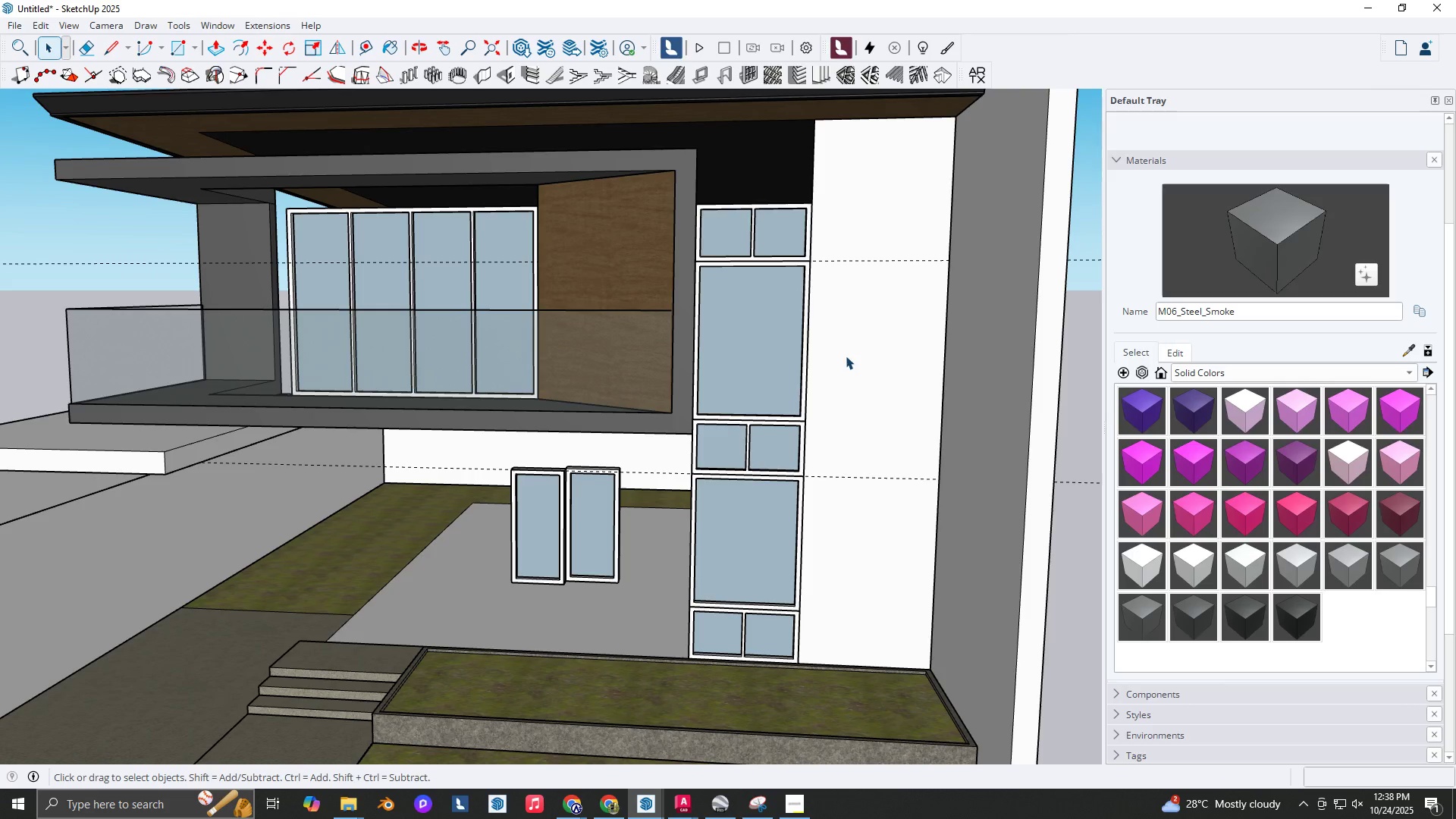 
key(Control+ControlLeft)
 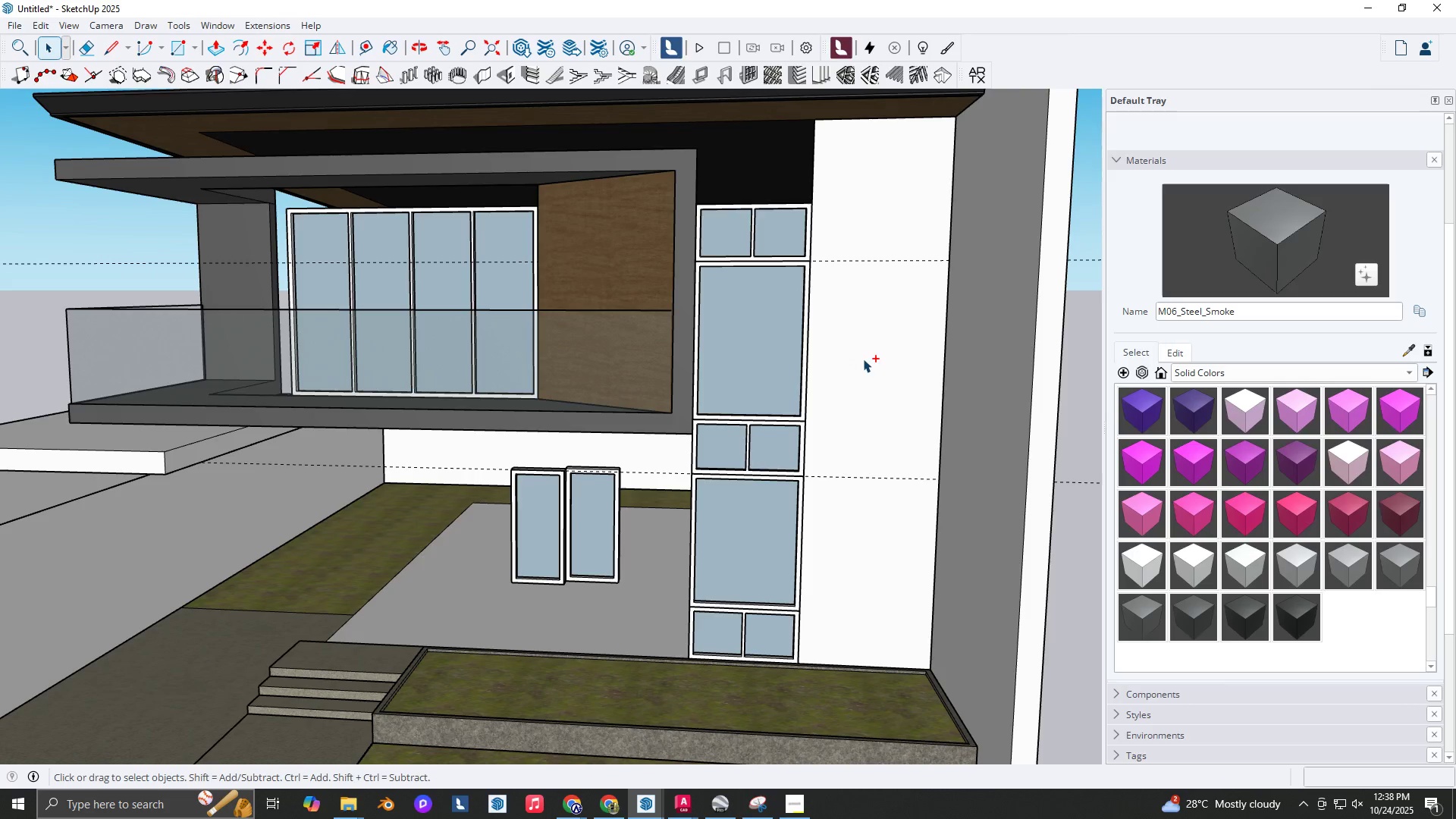 
key(Control+Z)
 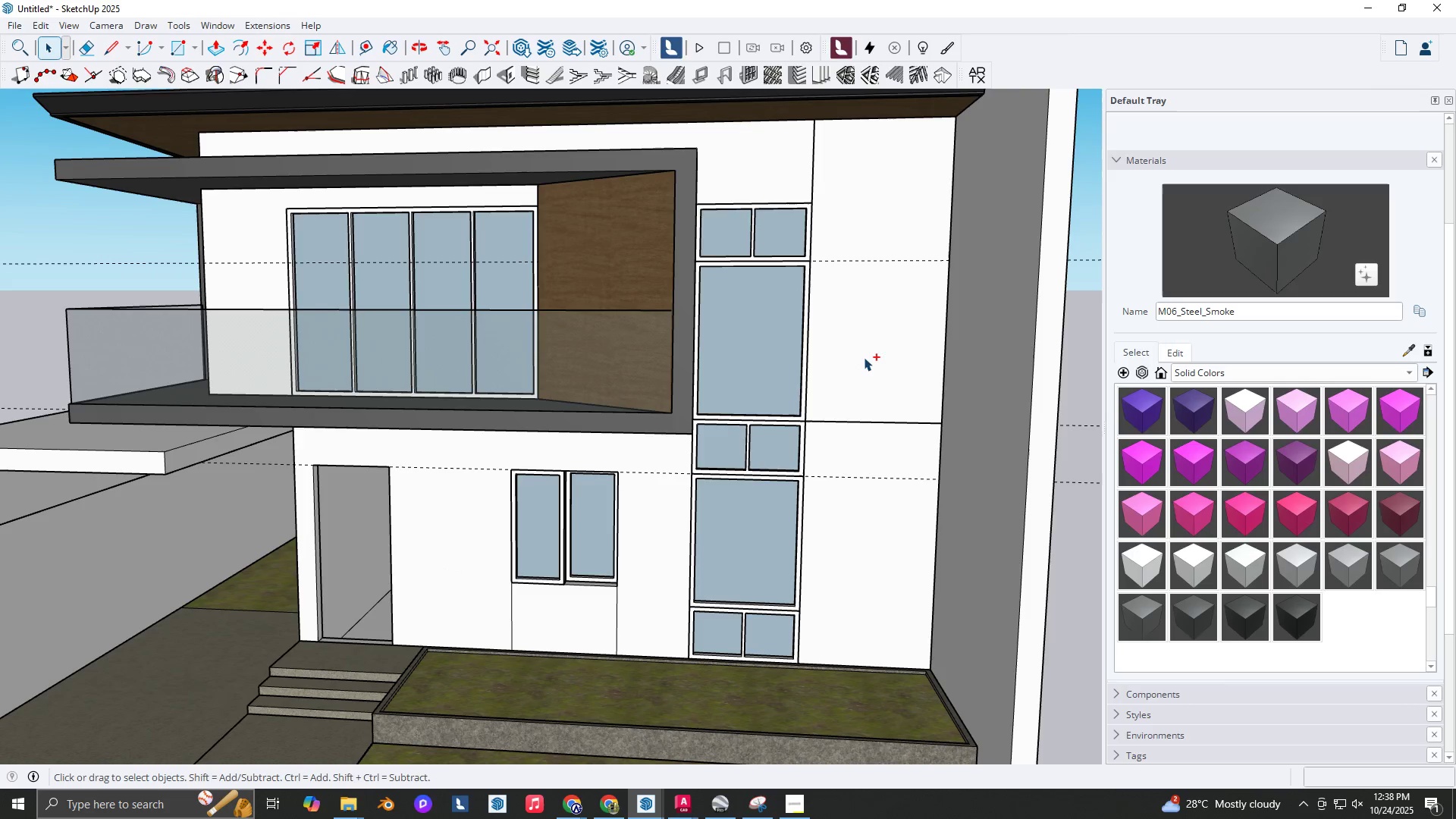 
key(Control+Space)
 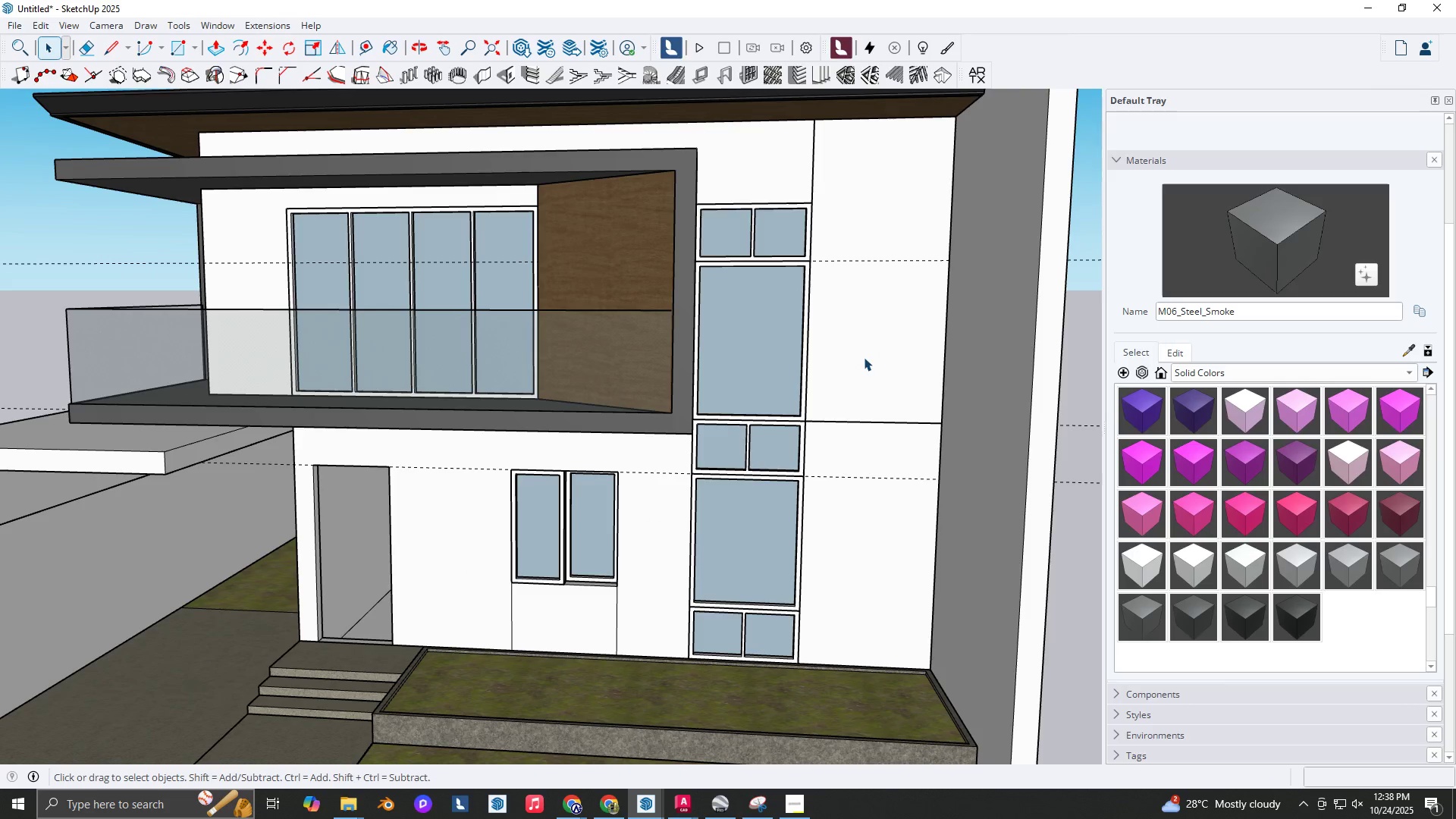 
left_click([864, 357])
 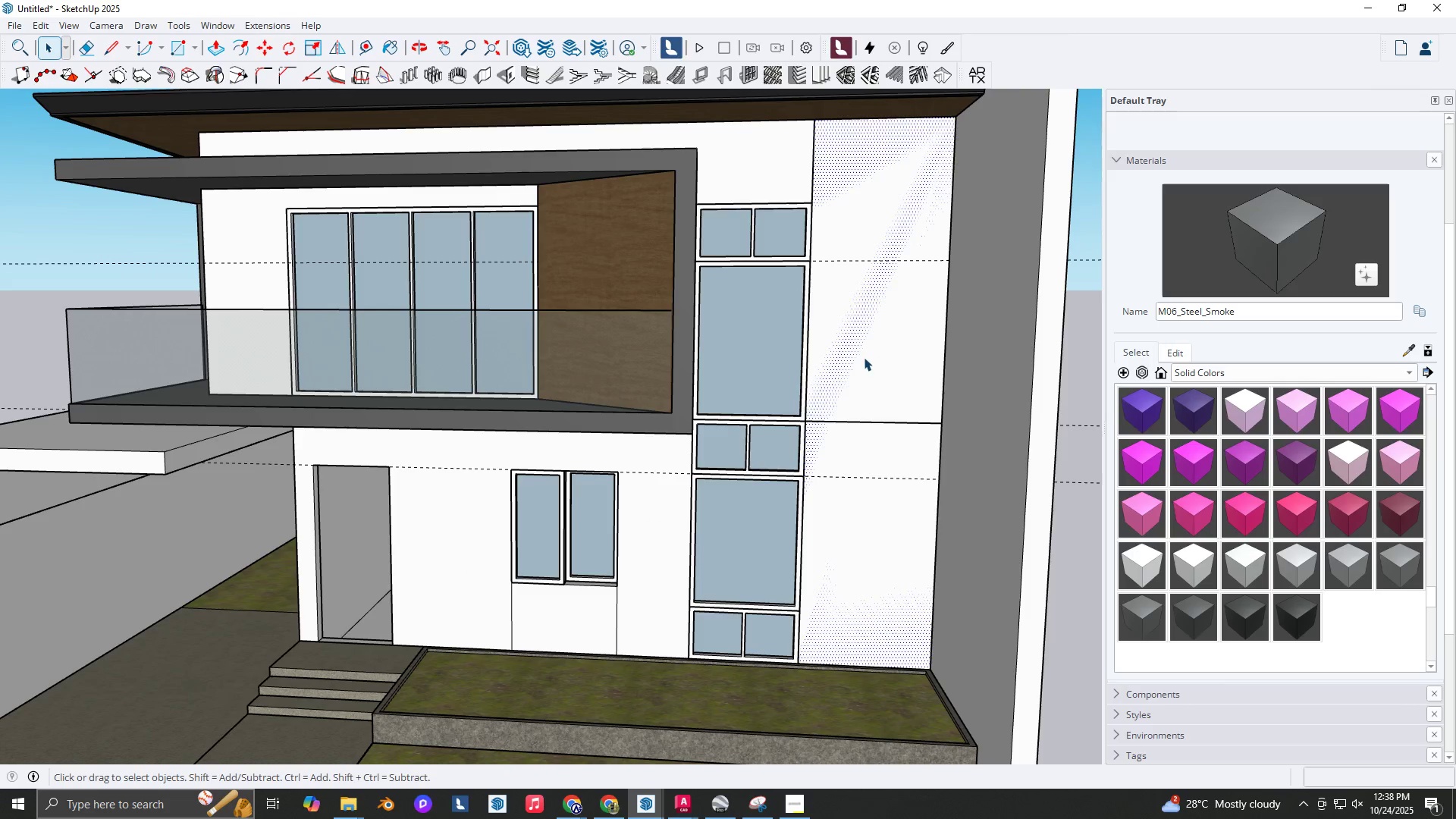 
right_click([864, 357])
 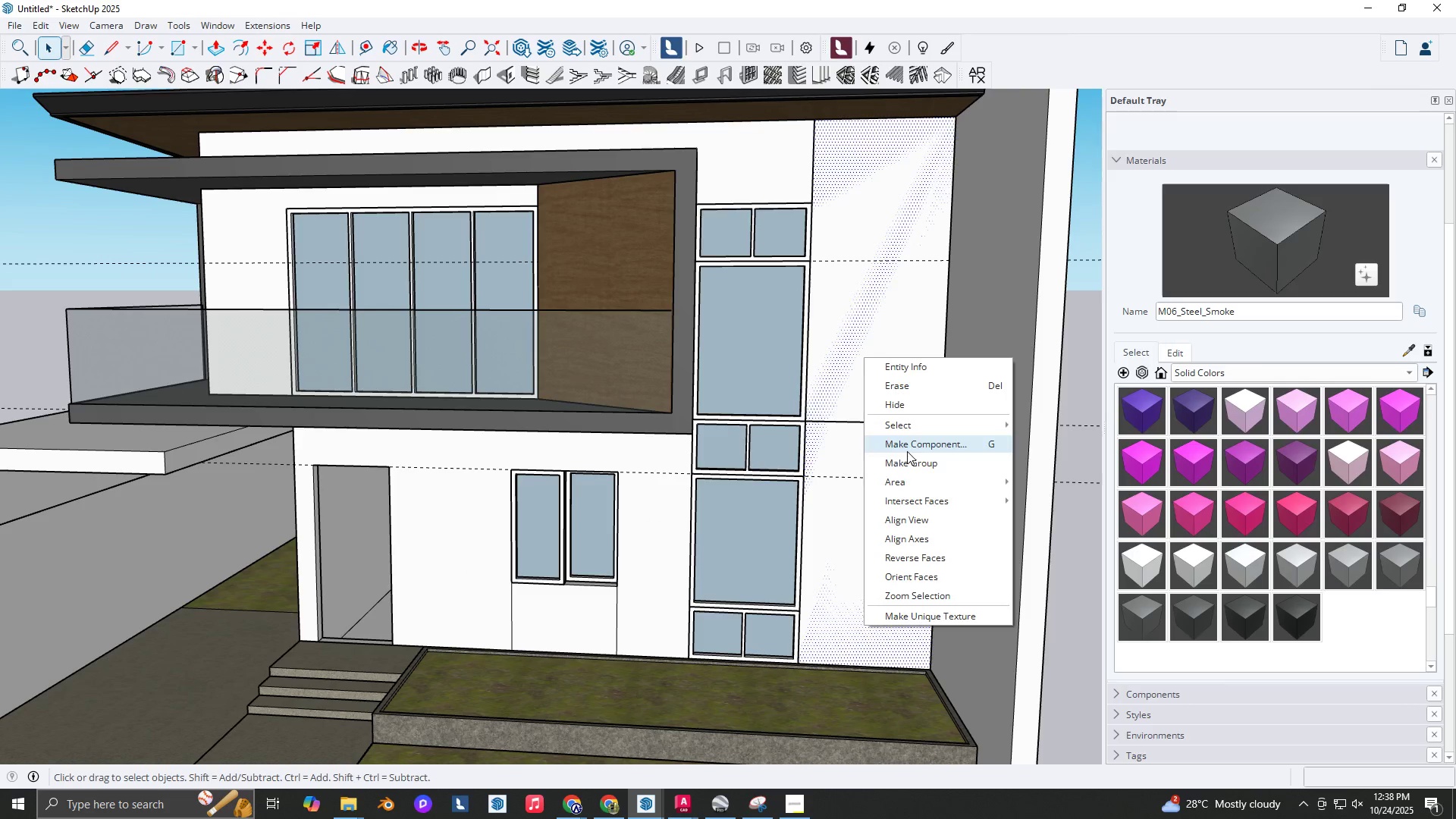 
left_click([907, 457])
 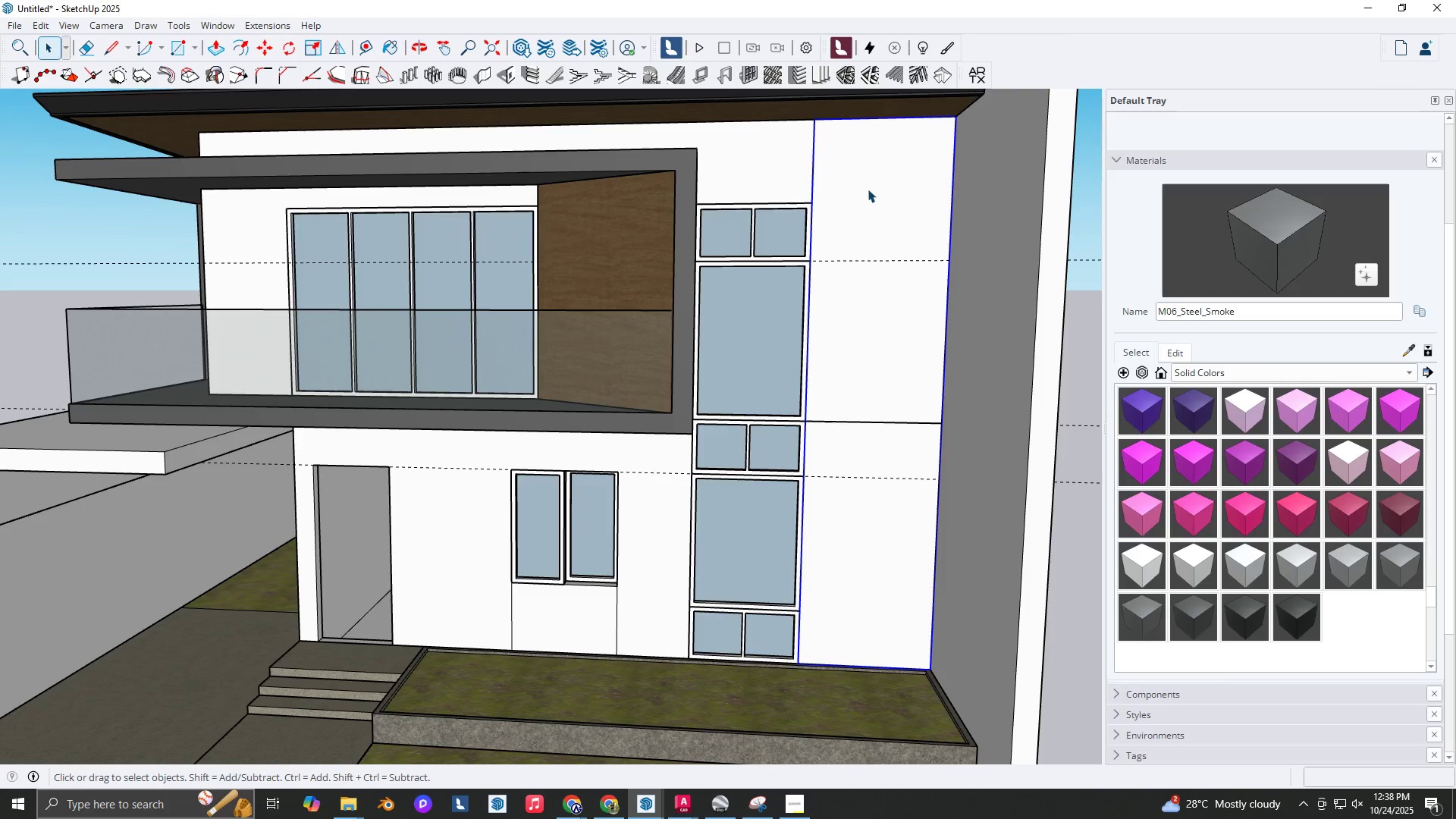 
double_click([868, 189])
 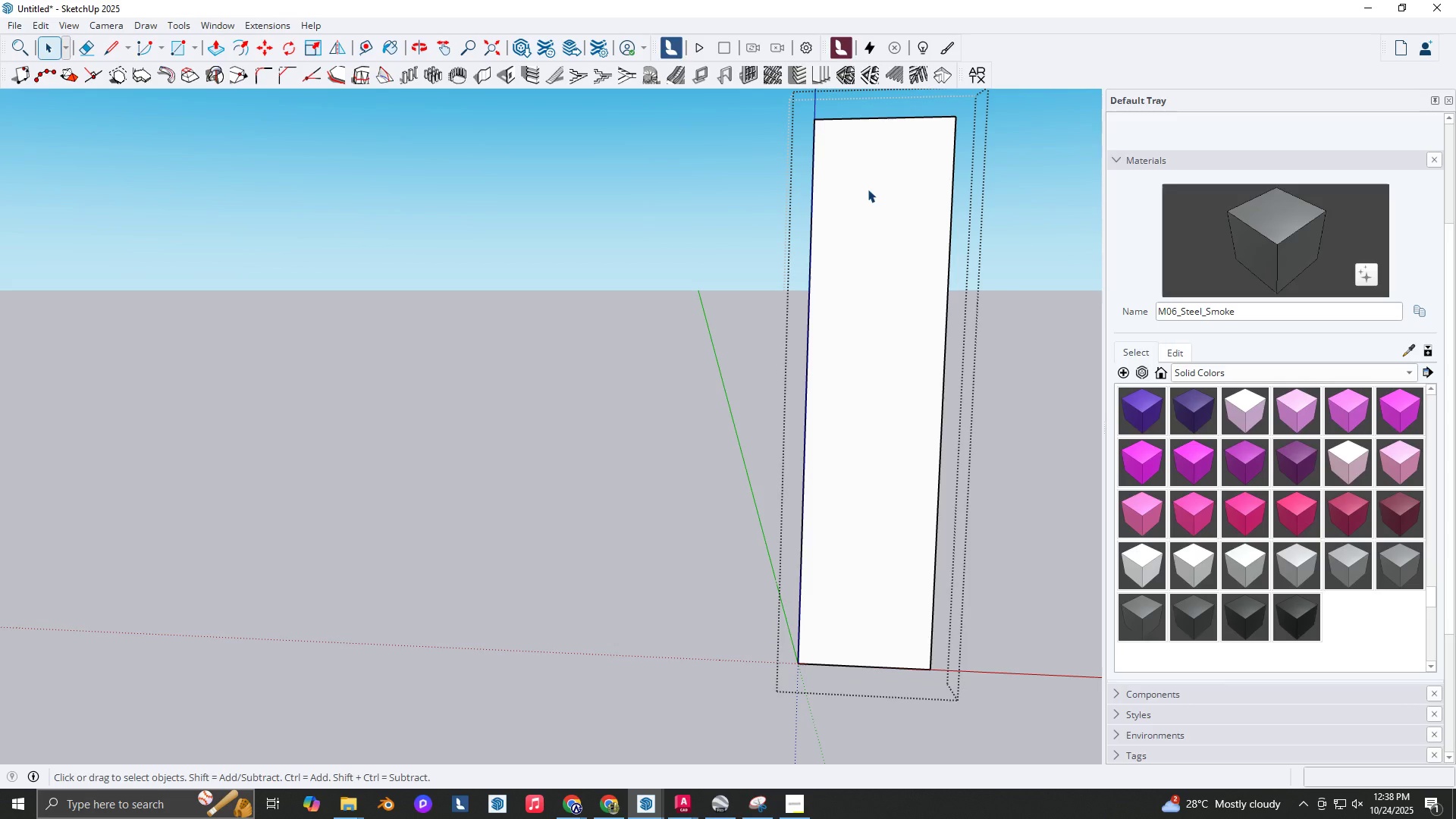 
scroll: coordinate [866, 221], scroll_direction: down, amount: 3.0
 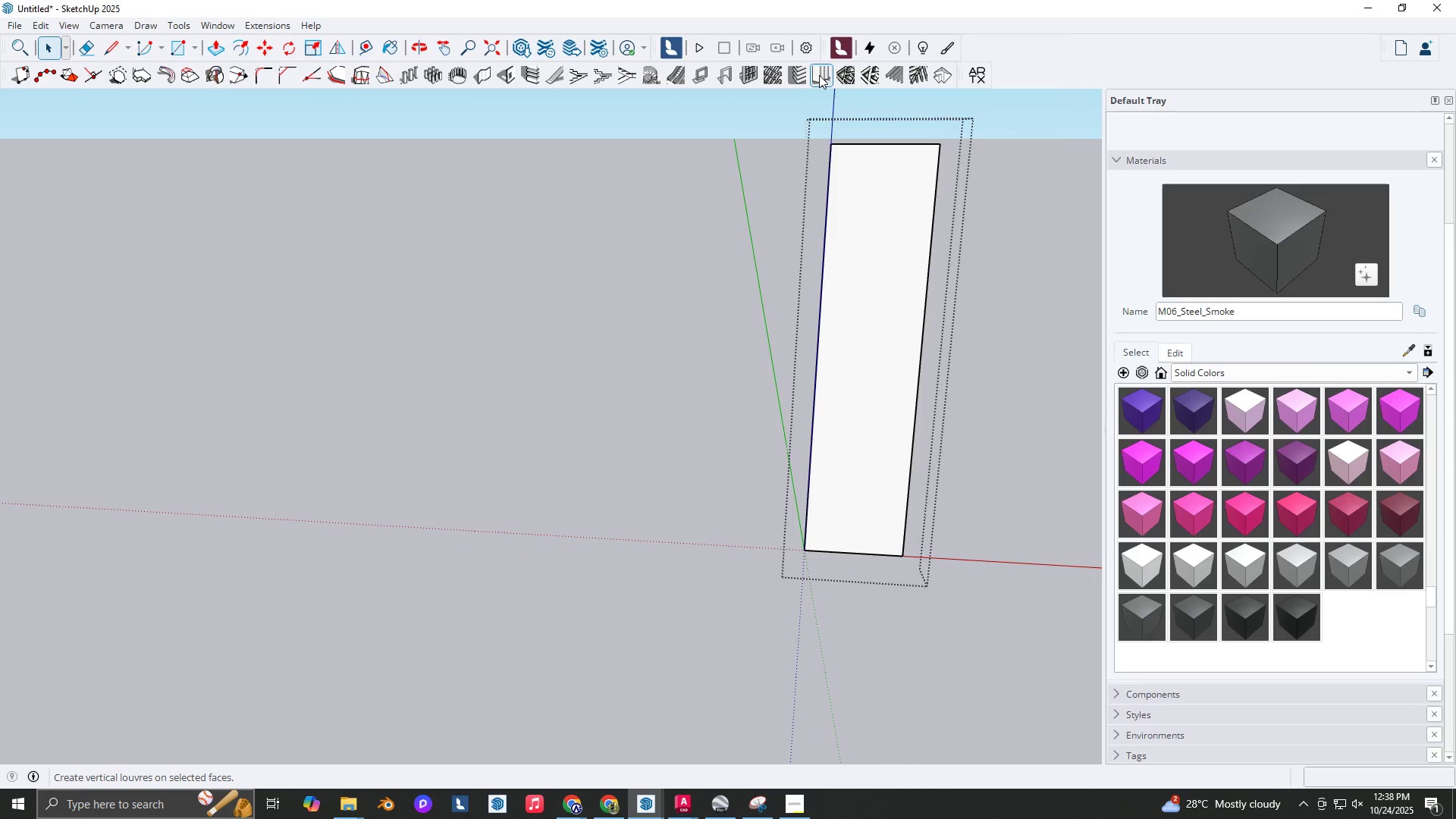 
left_click([819, 75])
 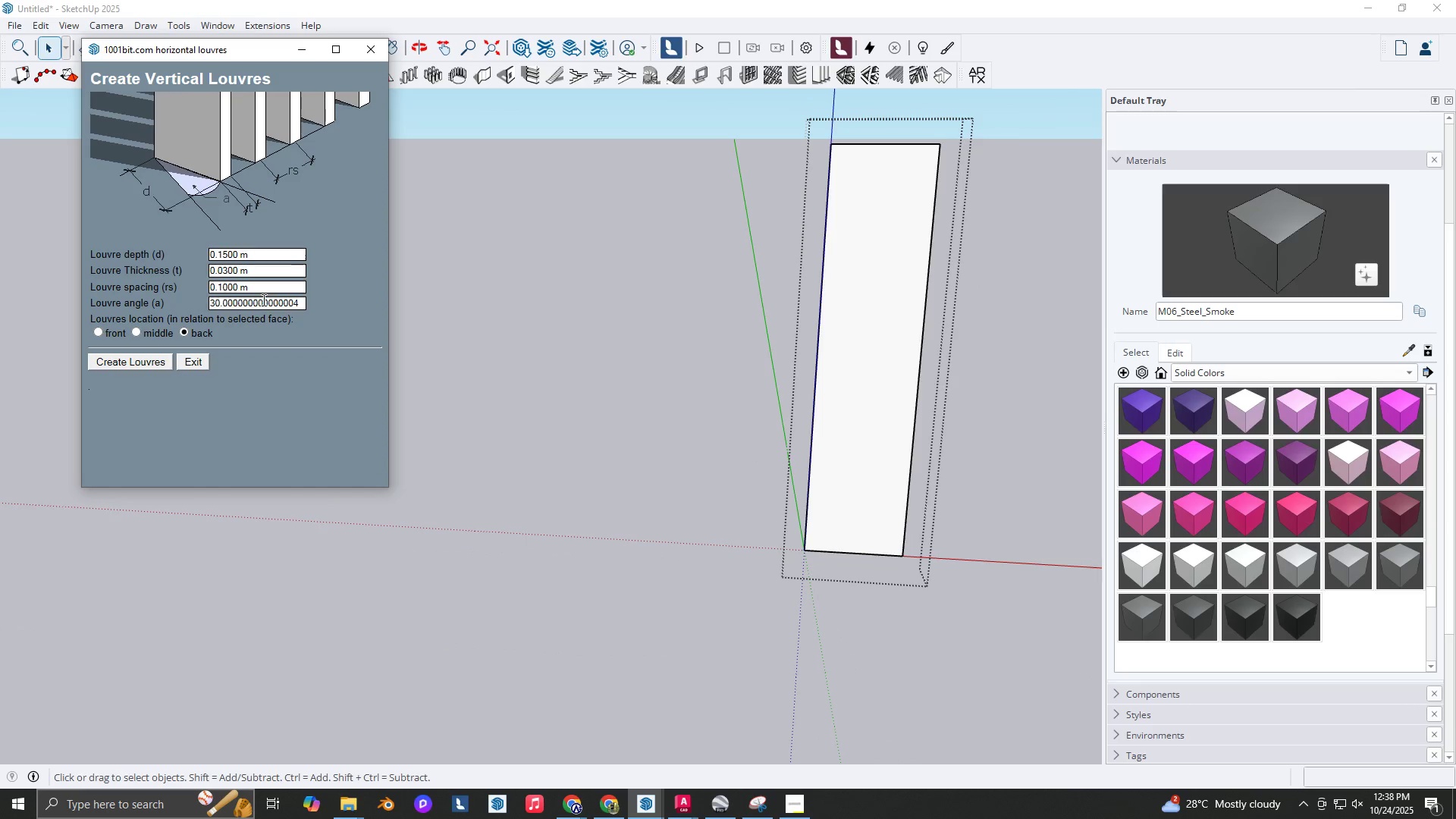 
left_click([262, 300])
 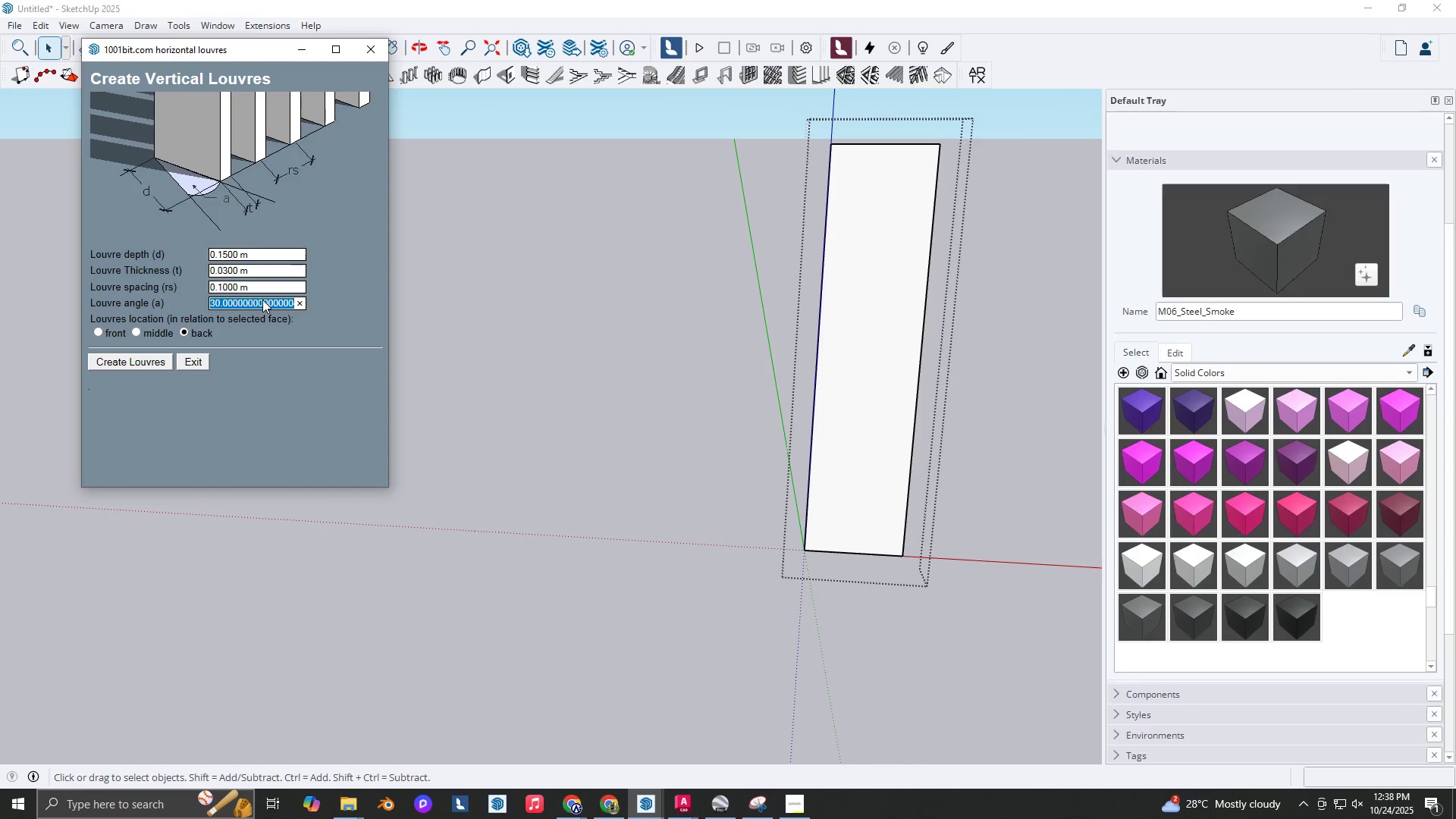 
key(Numpad0)
 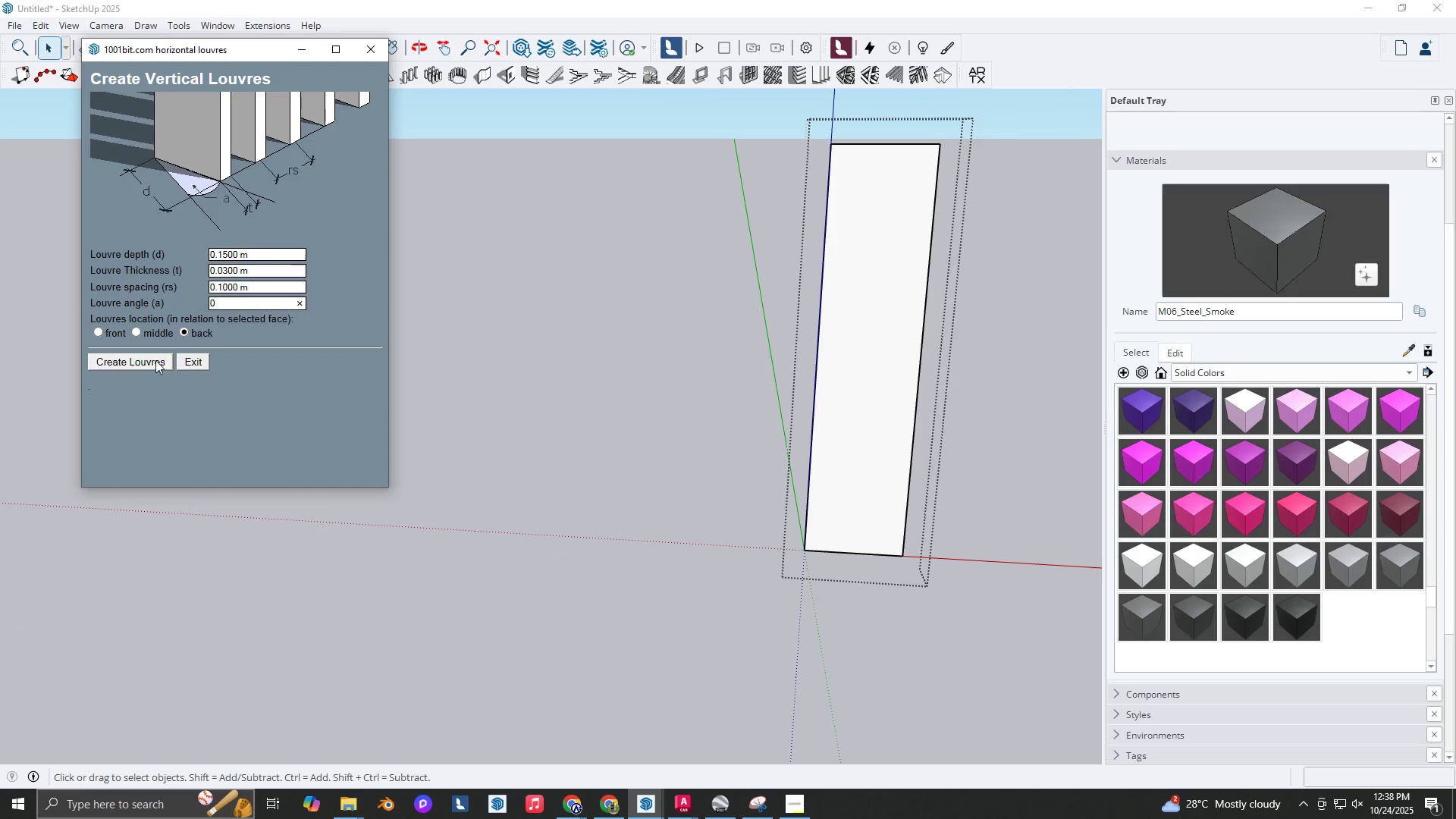 
left_click([144, 365])
 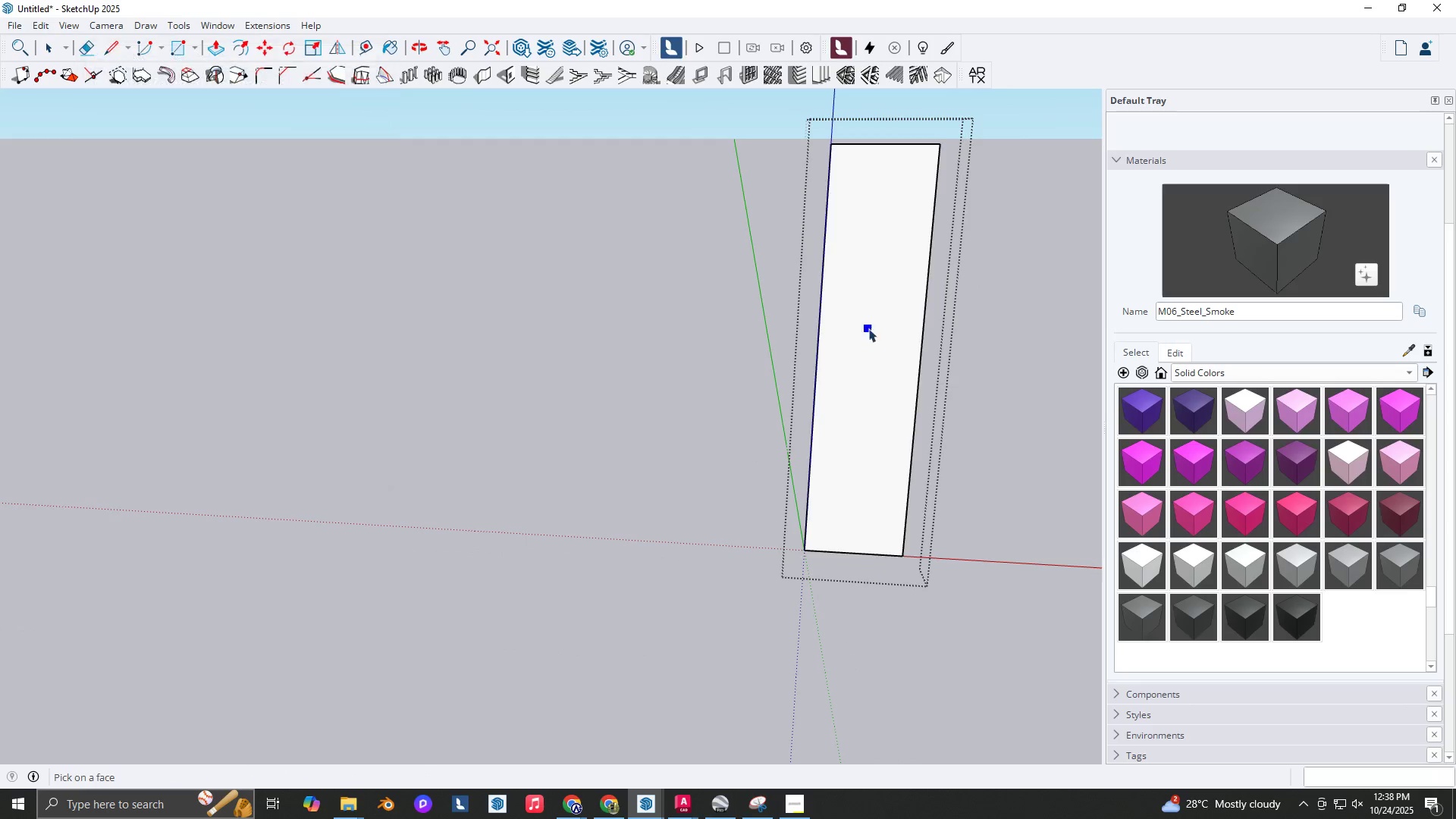 
left_click([868, 328])
 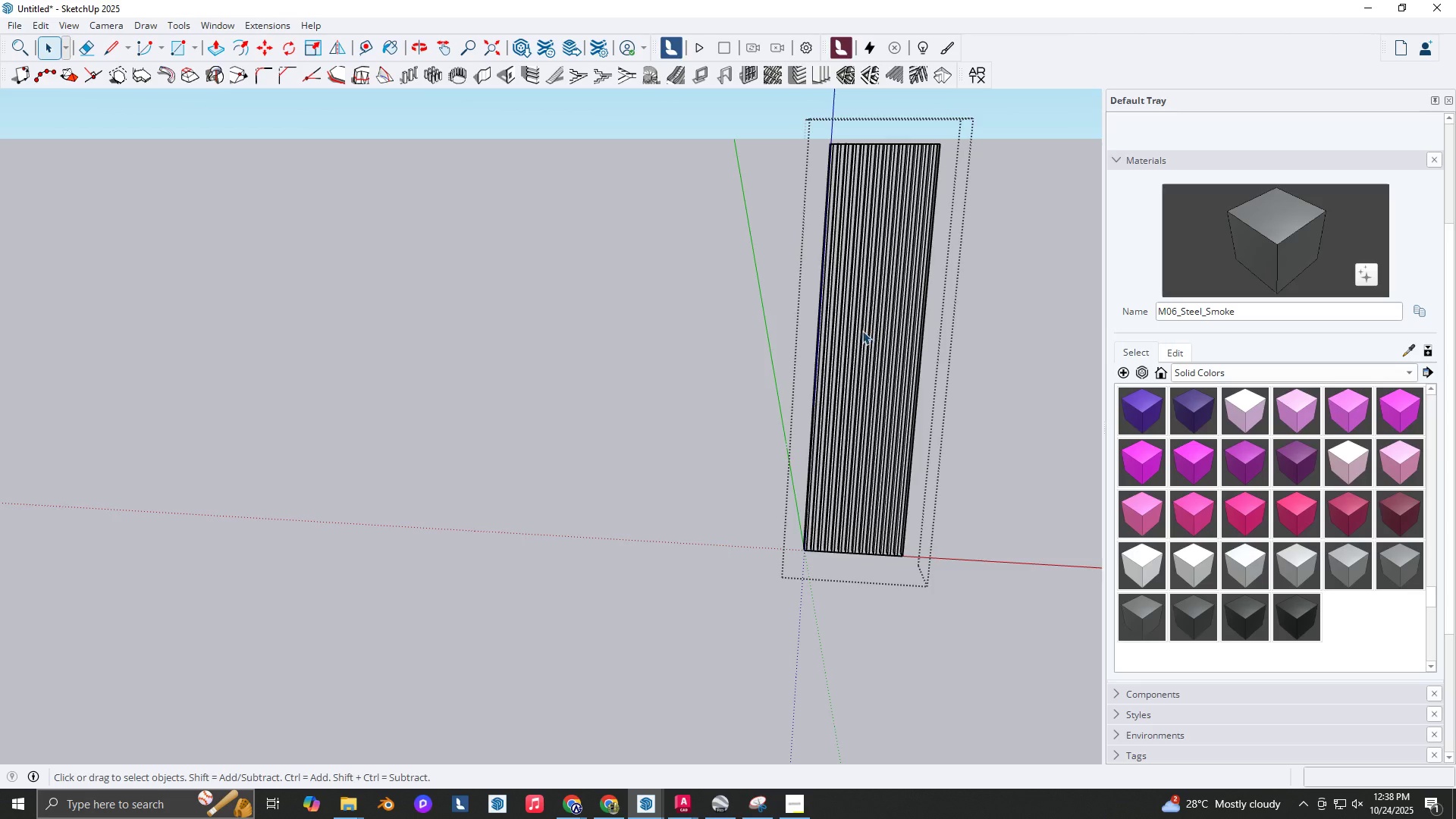 
scroll: coordinate [862, 331], scroll_direction: up, amount: 2.0
 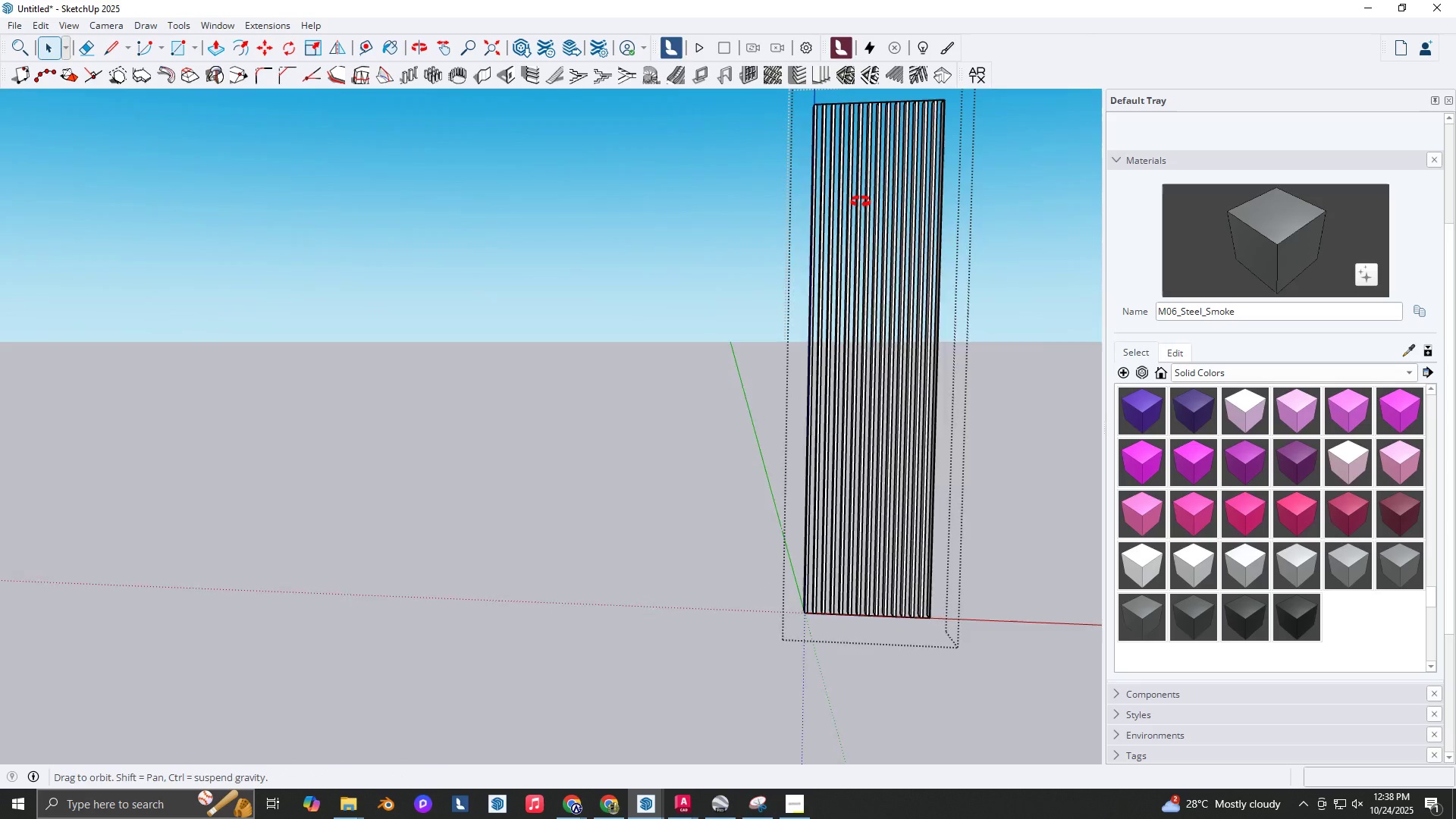 
key(Backquote)
 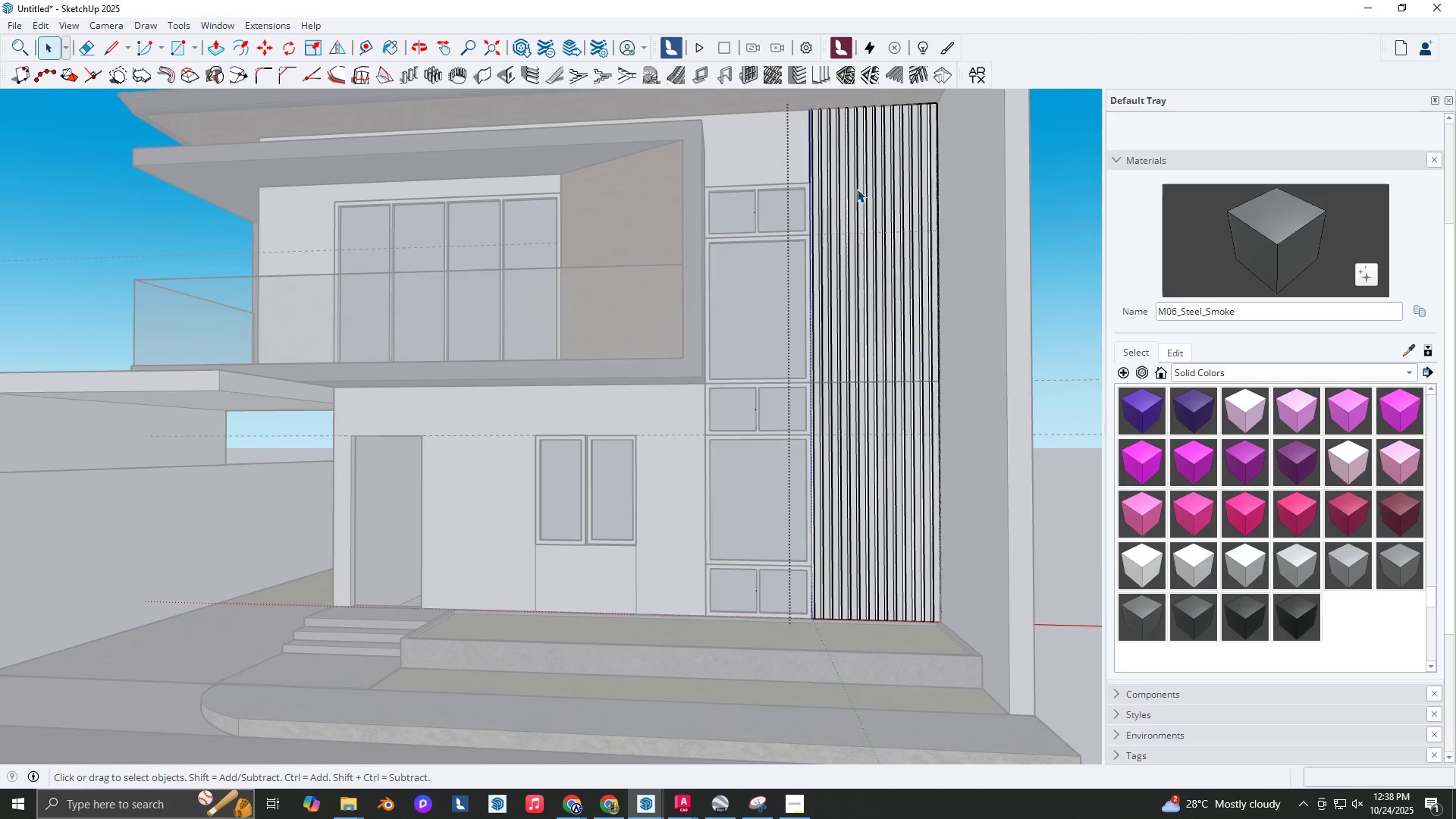 
scroll: coordinate [857, 189], scroll_direction: up, amount: 1.0
 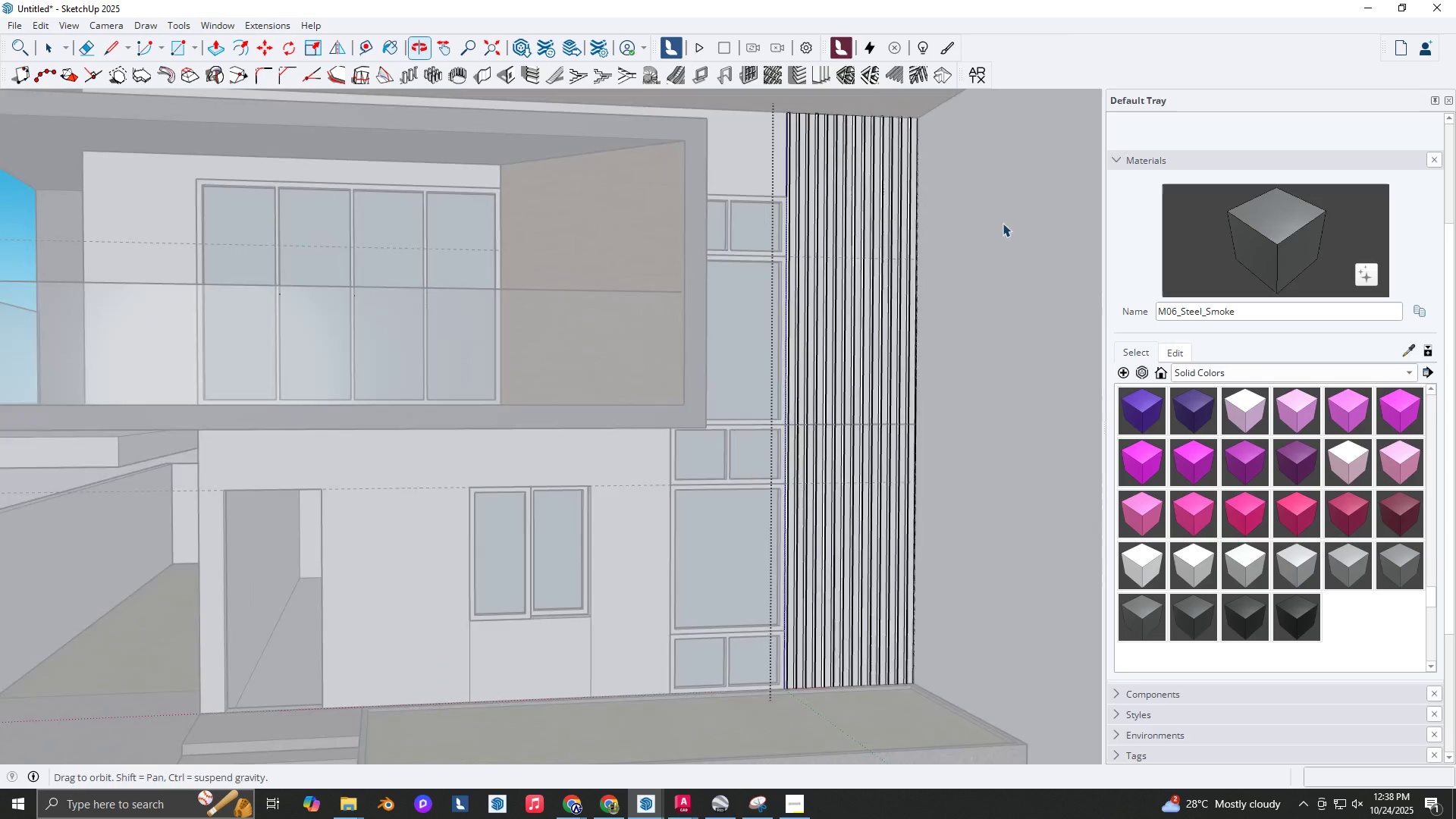 
scroll: coordinate [873, 416], scroll_direction: down, amount: 2.0
 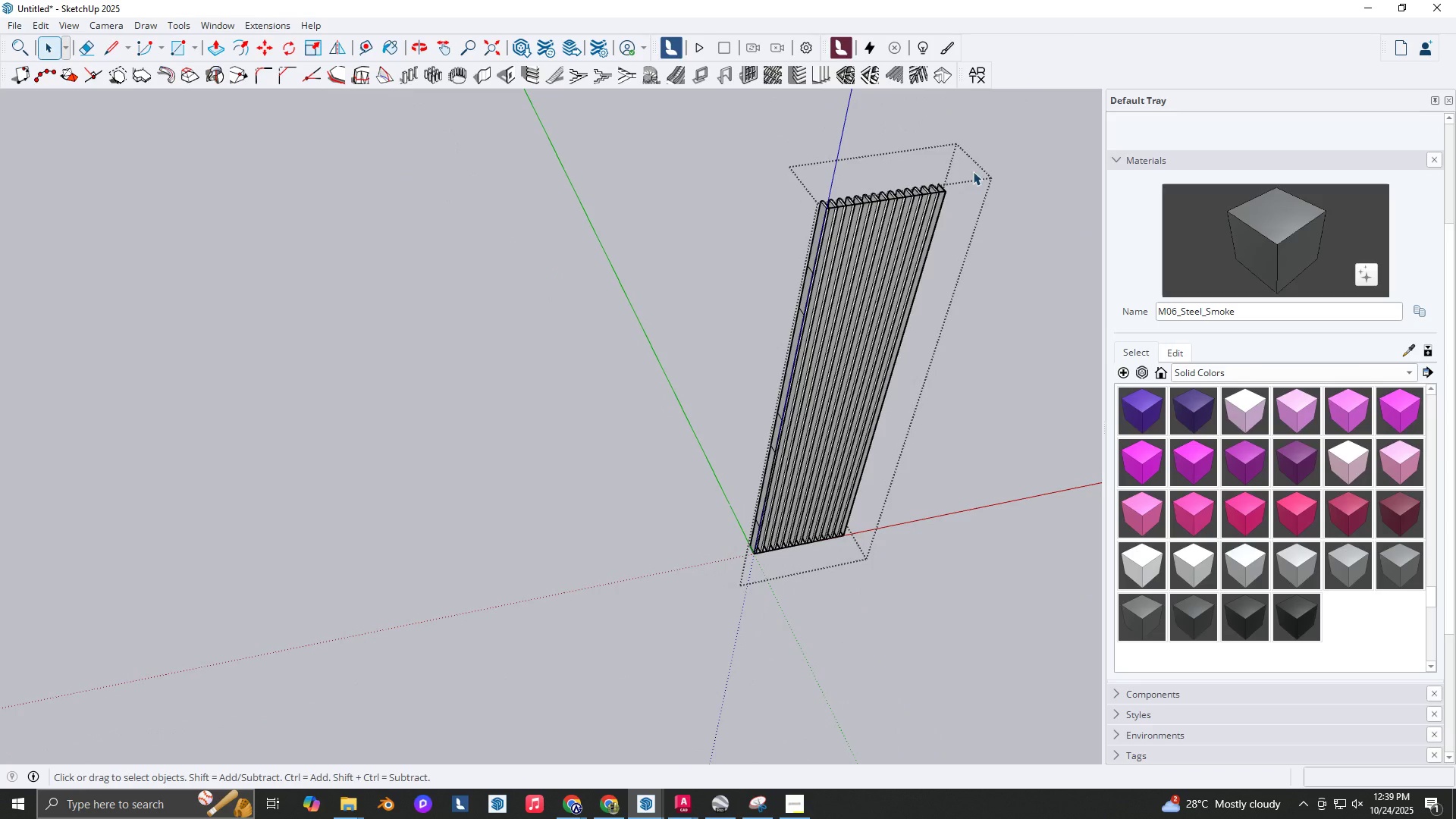 
key(Backquote)
 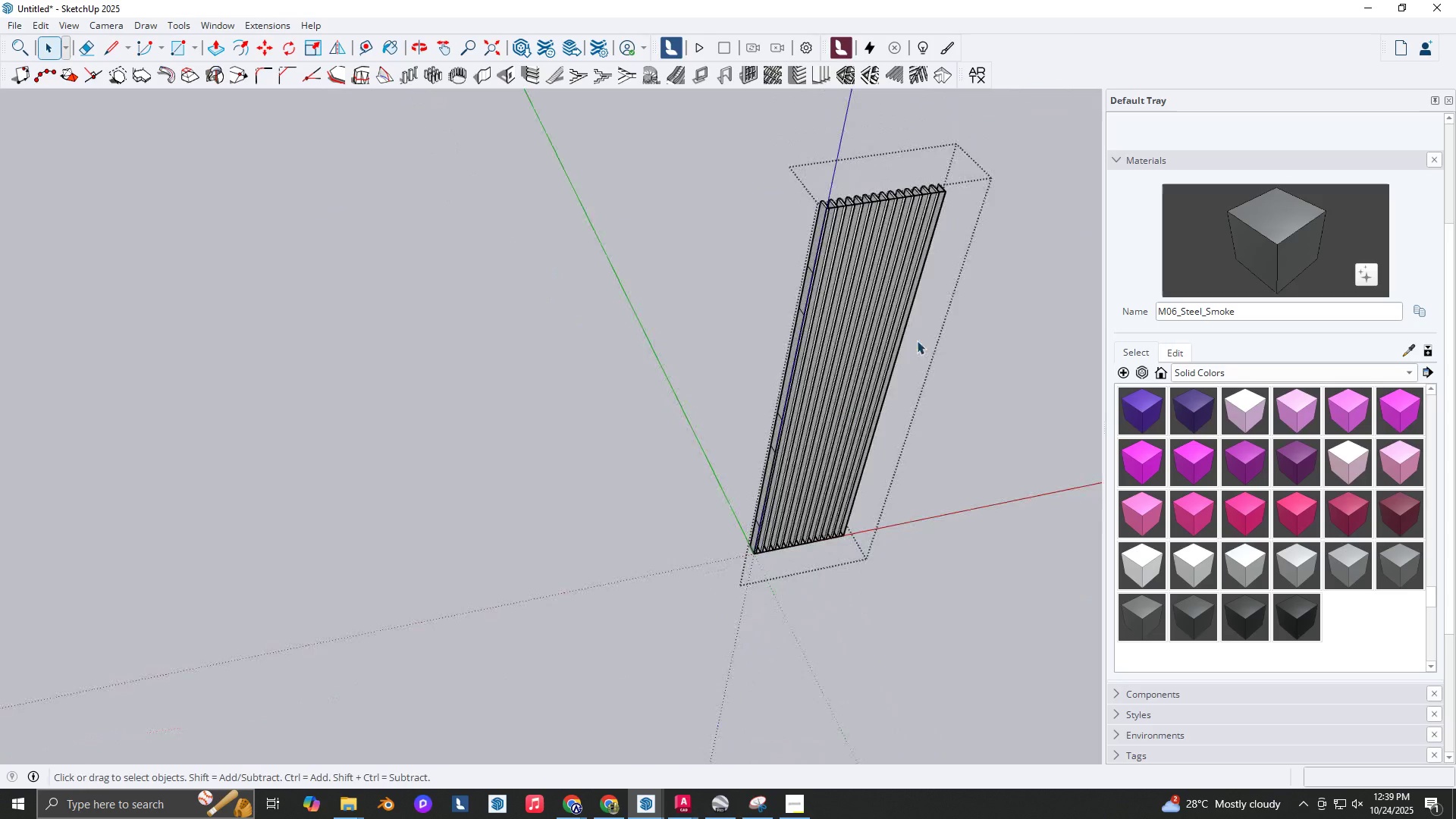 
key(Space)
 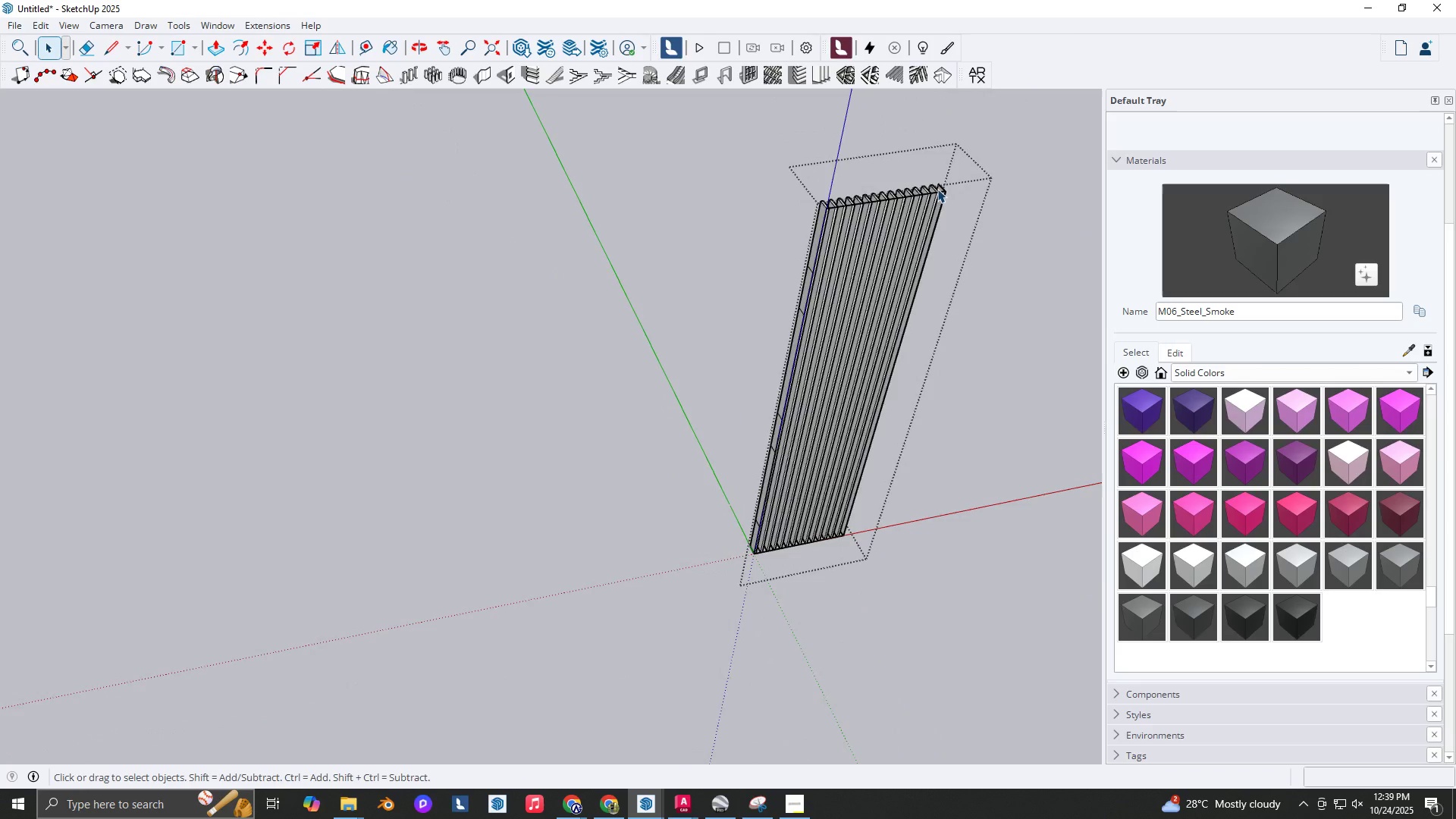 
scroll: coordinate [939, 190], scroll_direction: up, amount: 8.0
 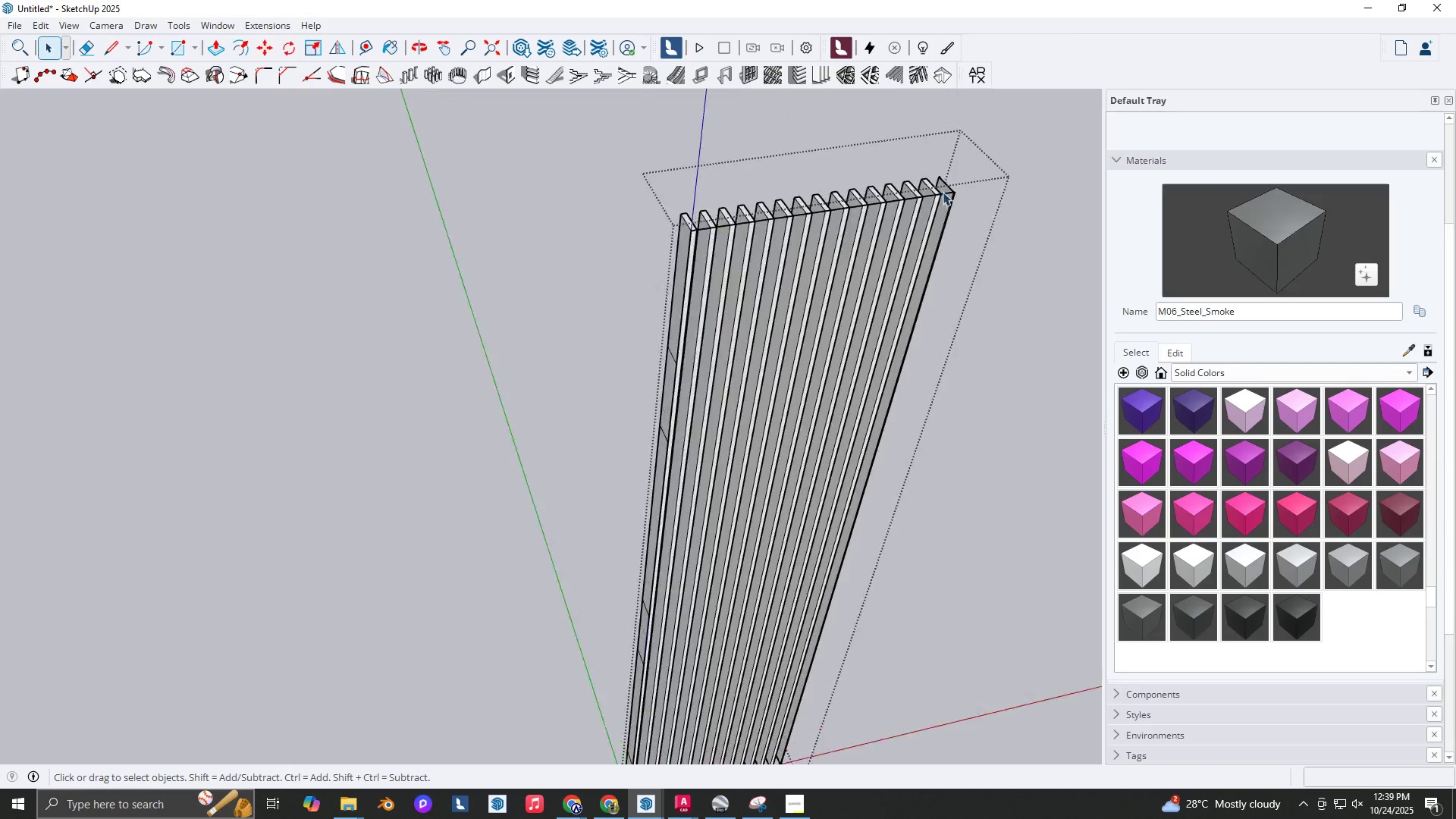 
key(Escape)
 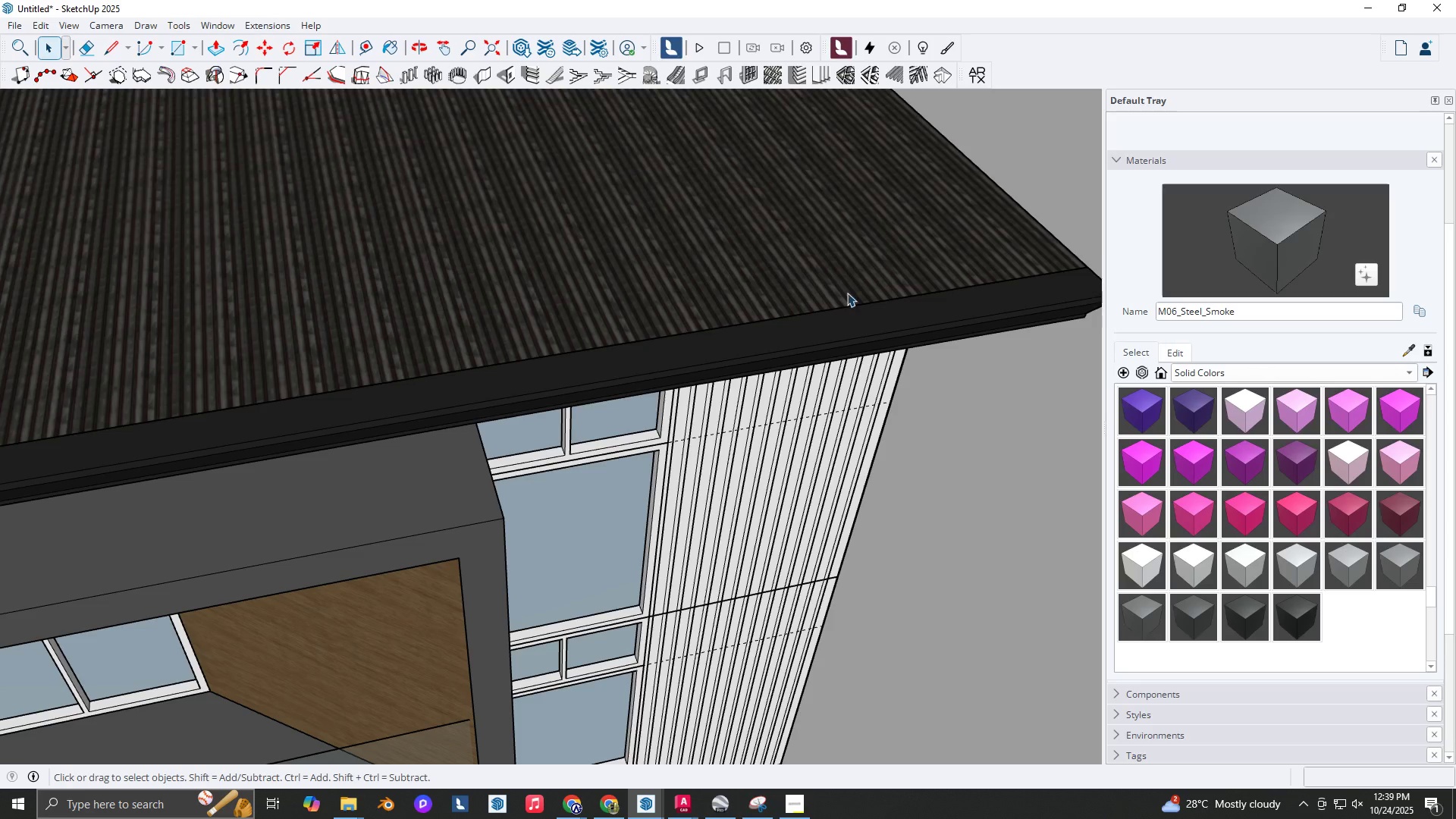 
scroll: coordinate [606, 378], scroll_direction: up, amount: 11.0
 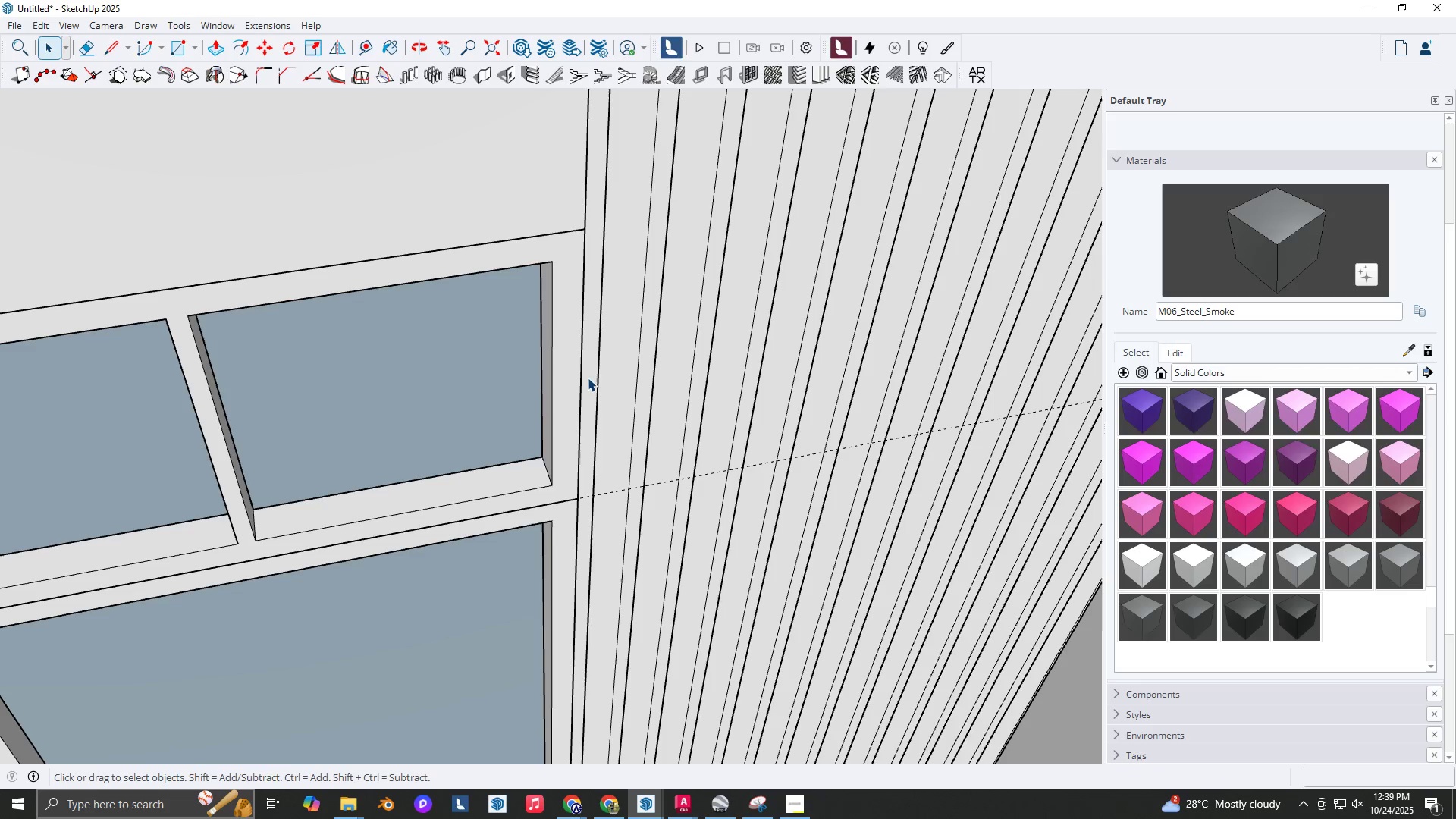 
left_click([587, 378])
 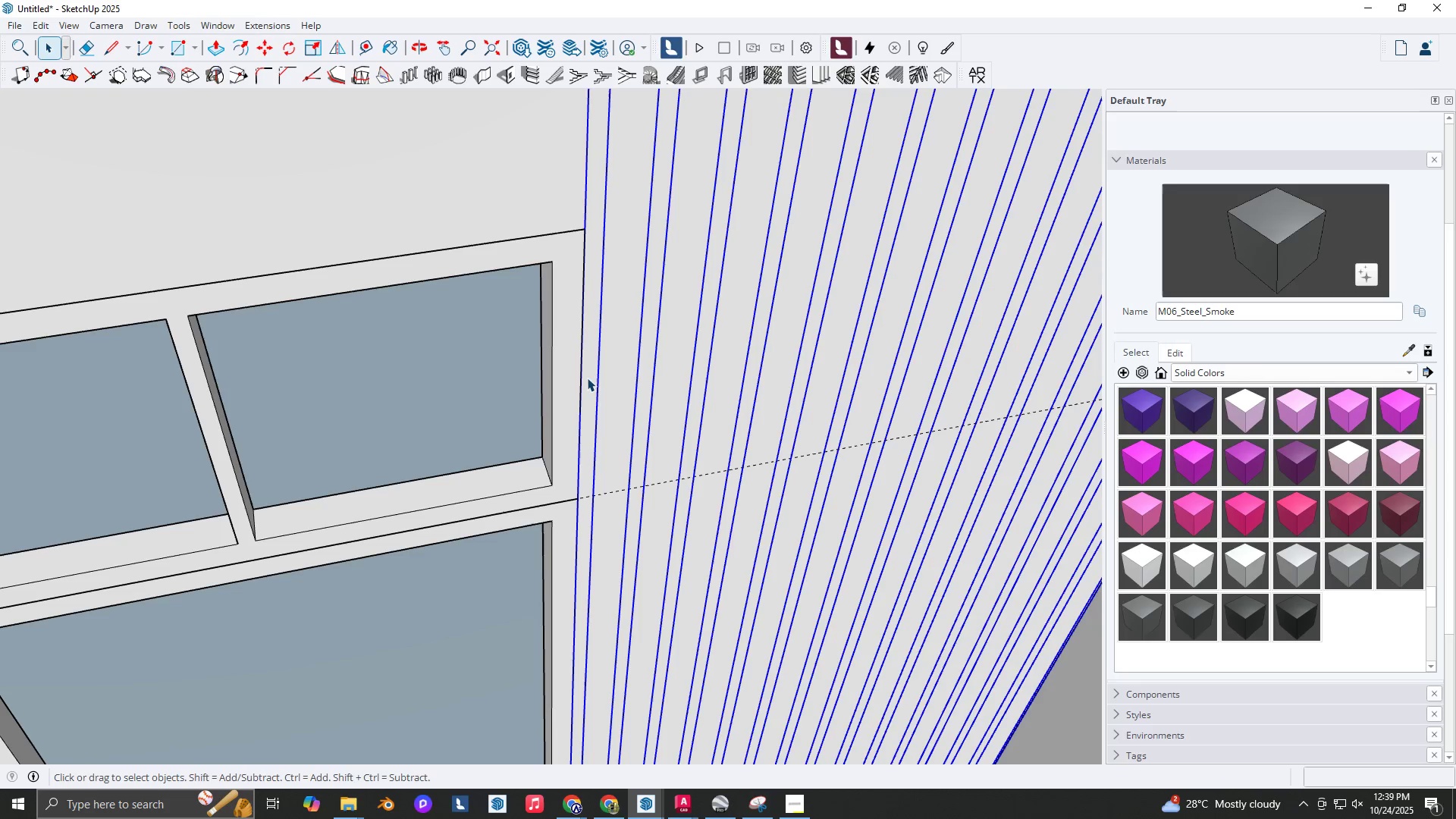 
type(nm)
 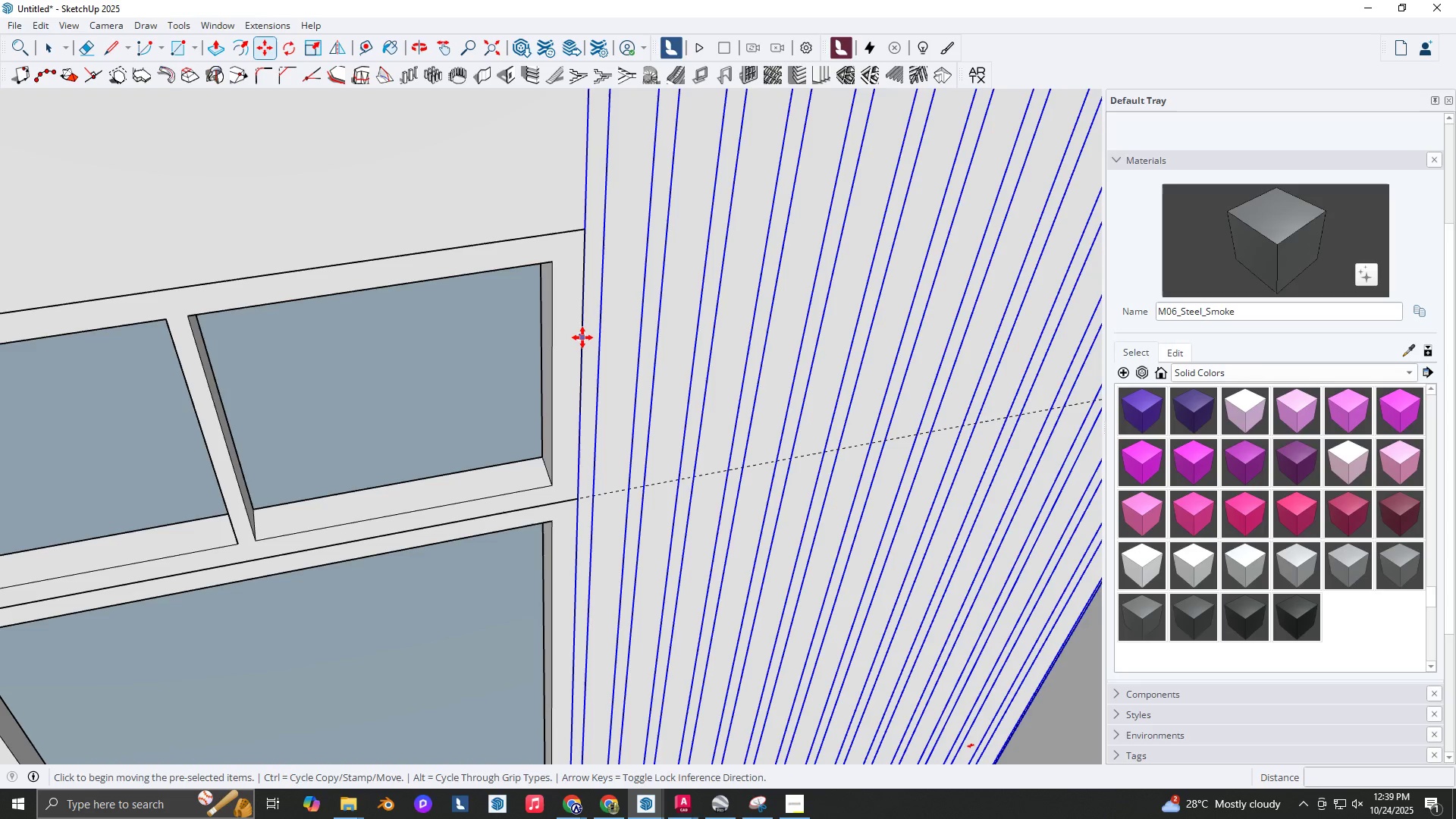 
left_click([582, 337])
 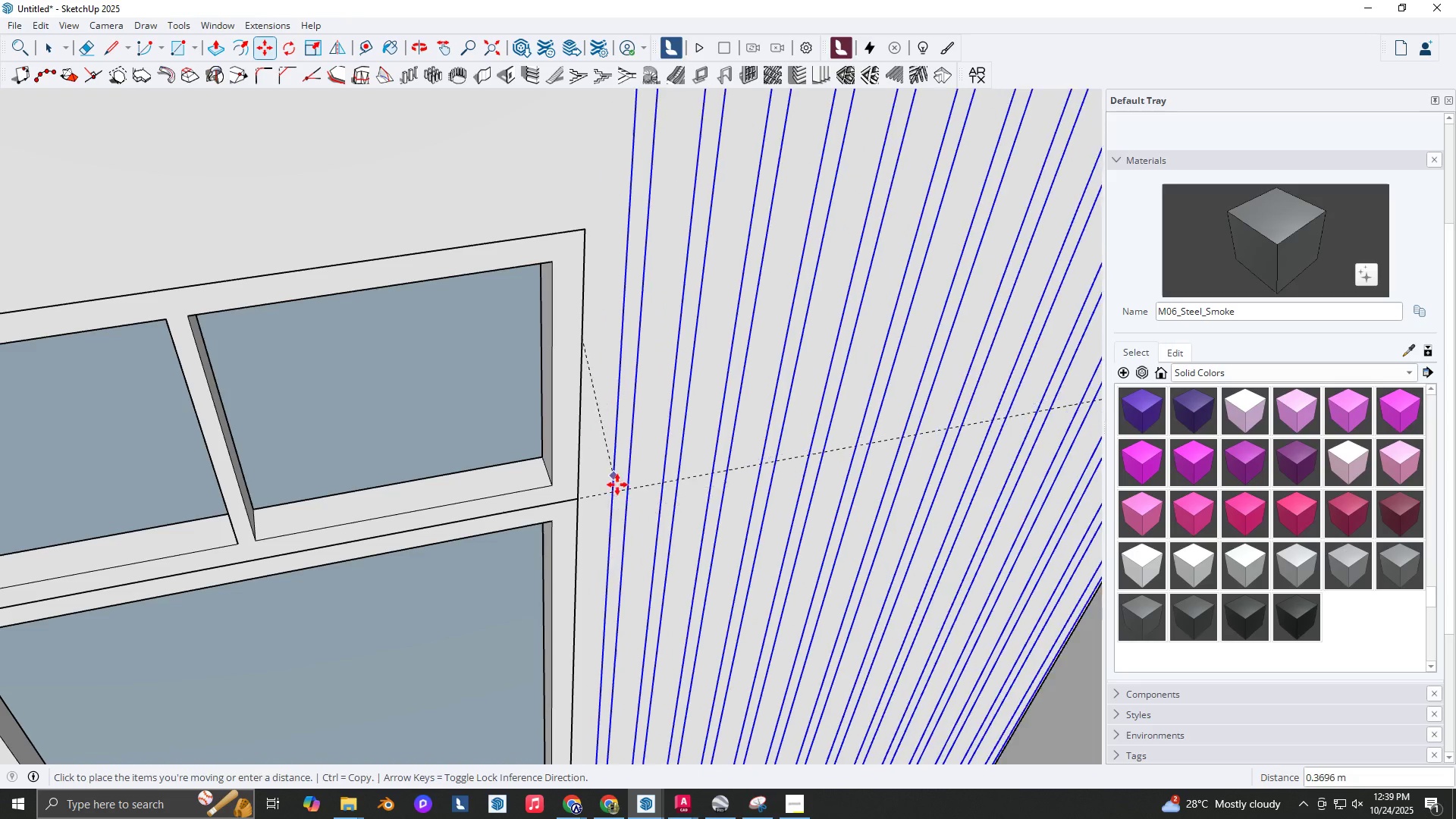 
key(ArrowLeft)
 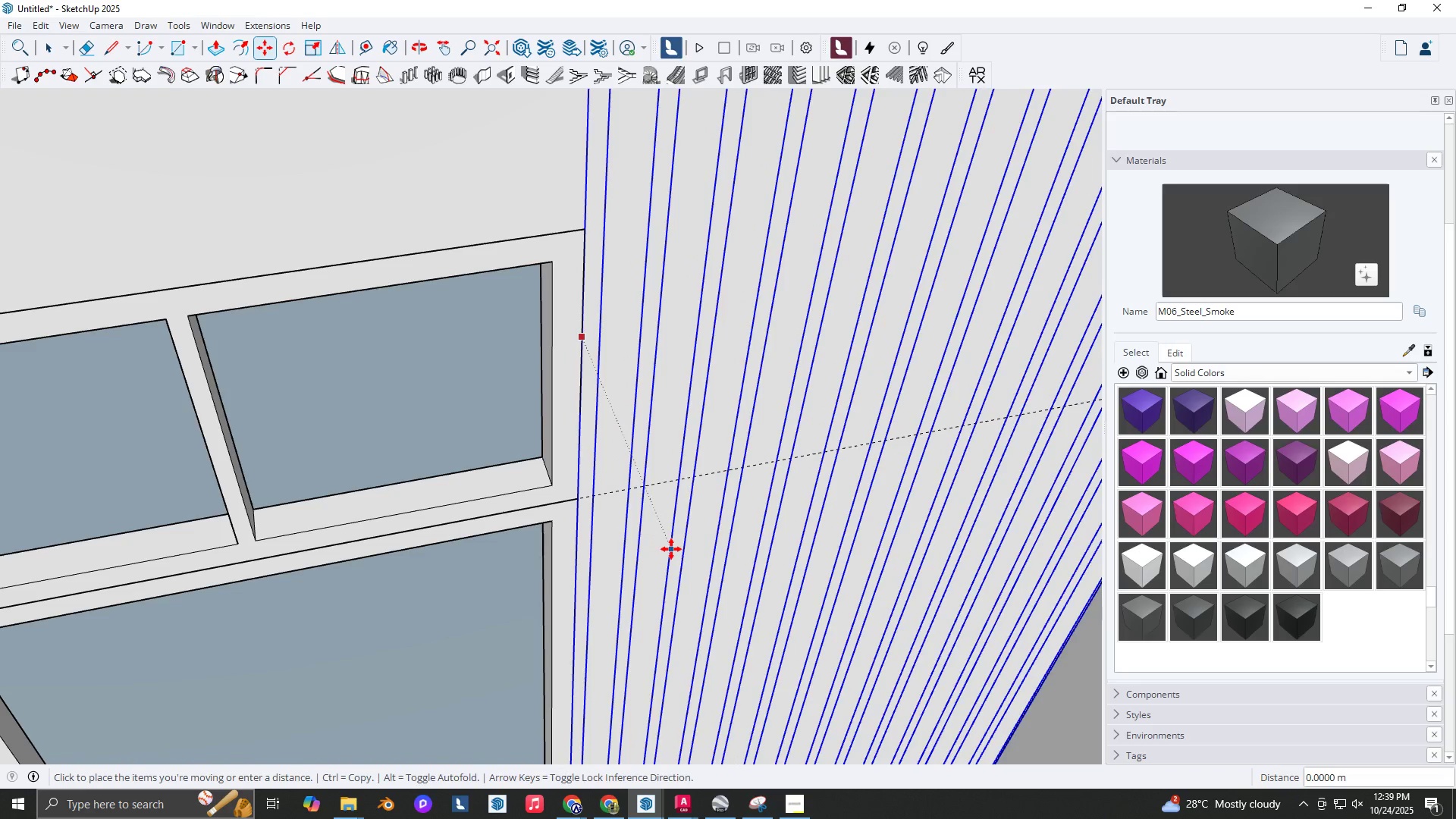 
key(ArrowRight)
 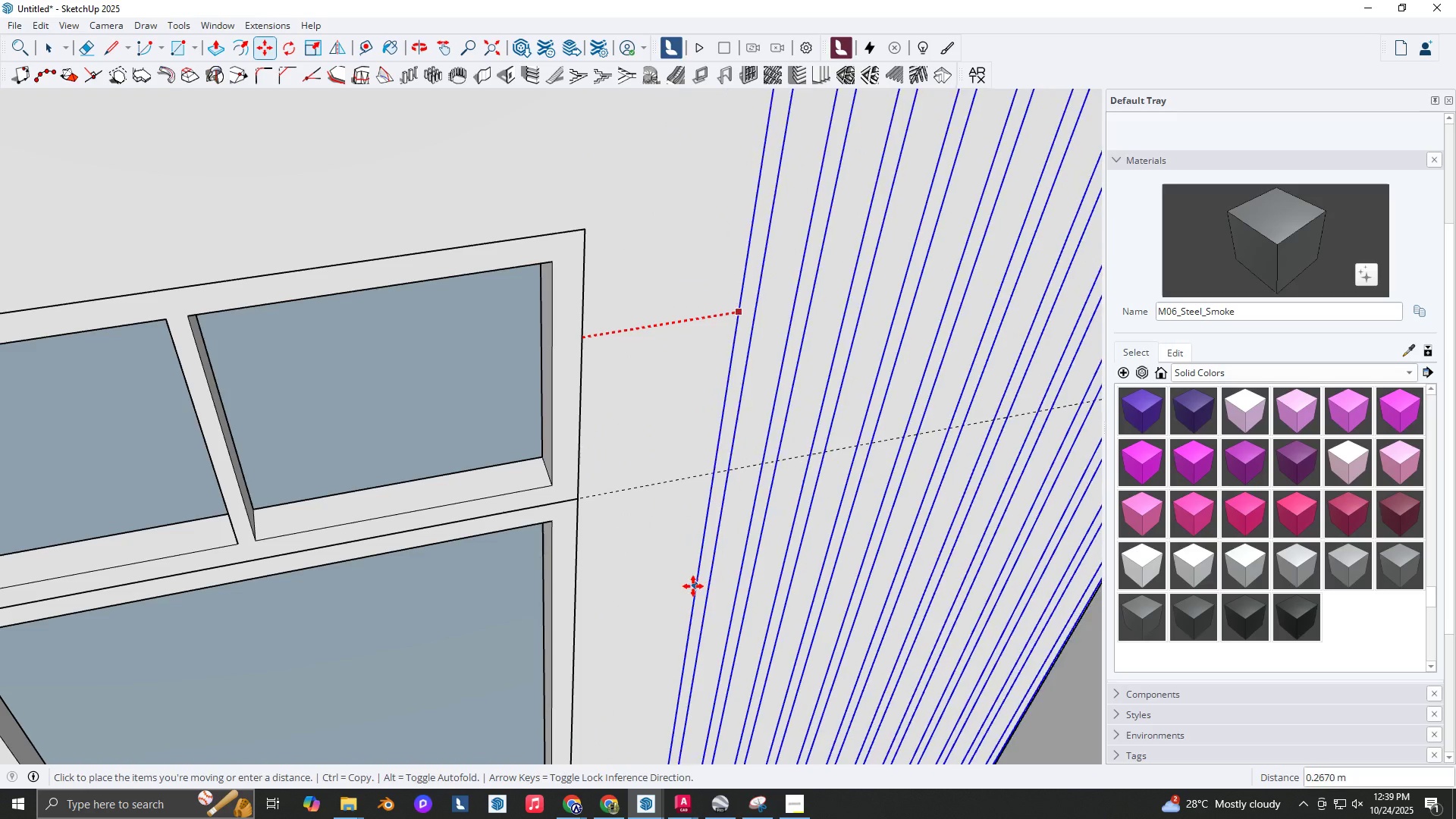 
key(ArrowUp)
 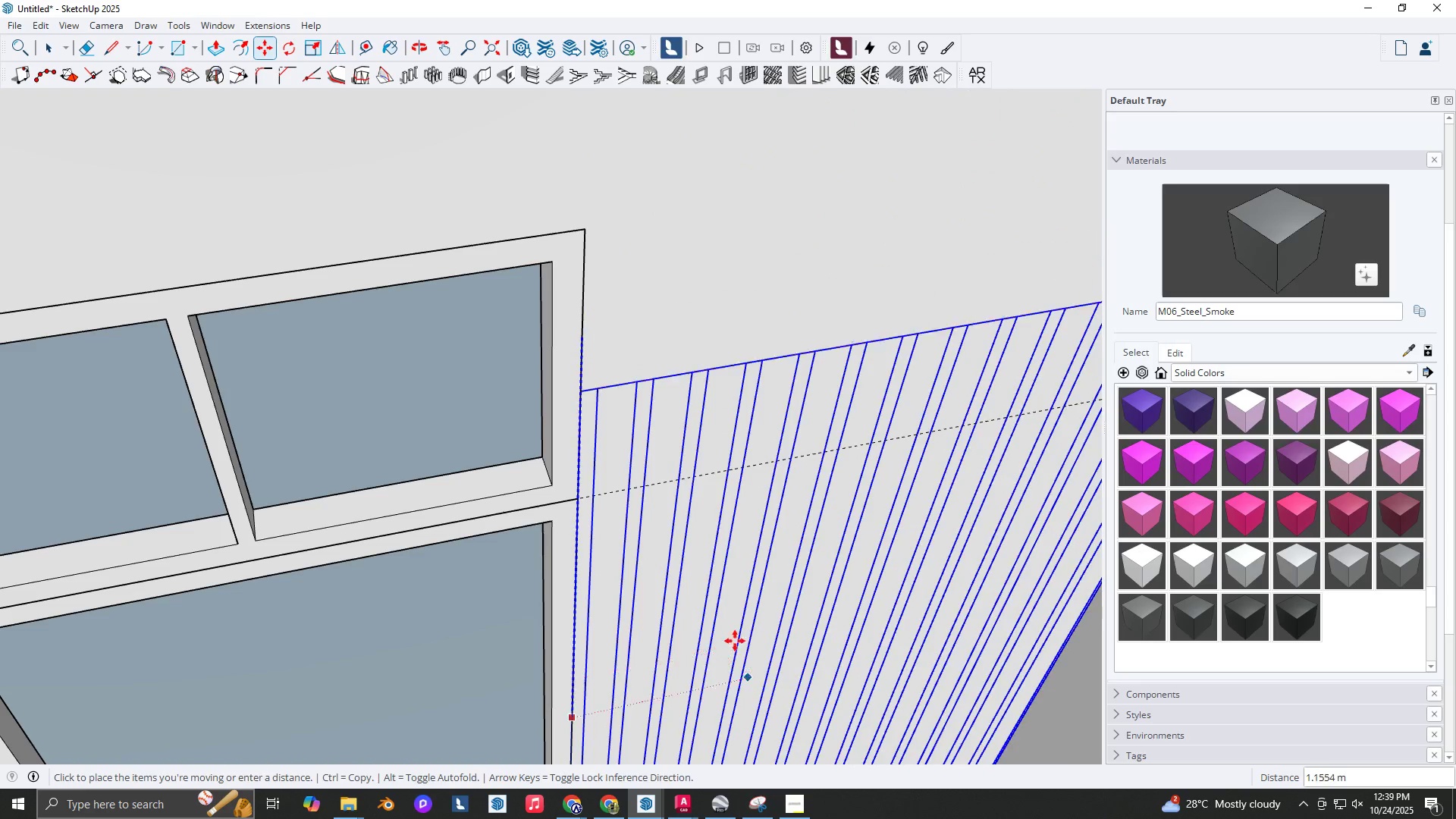 
key(ArrowLeft)
 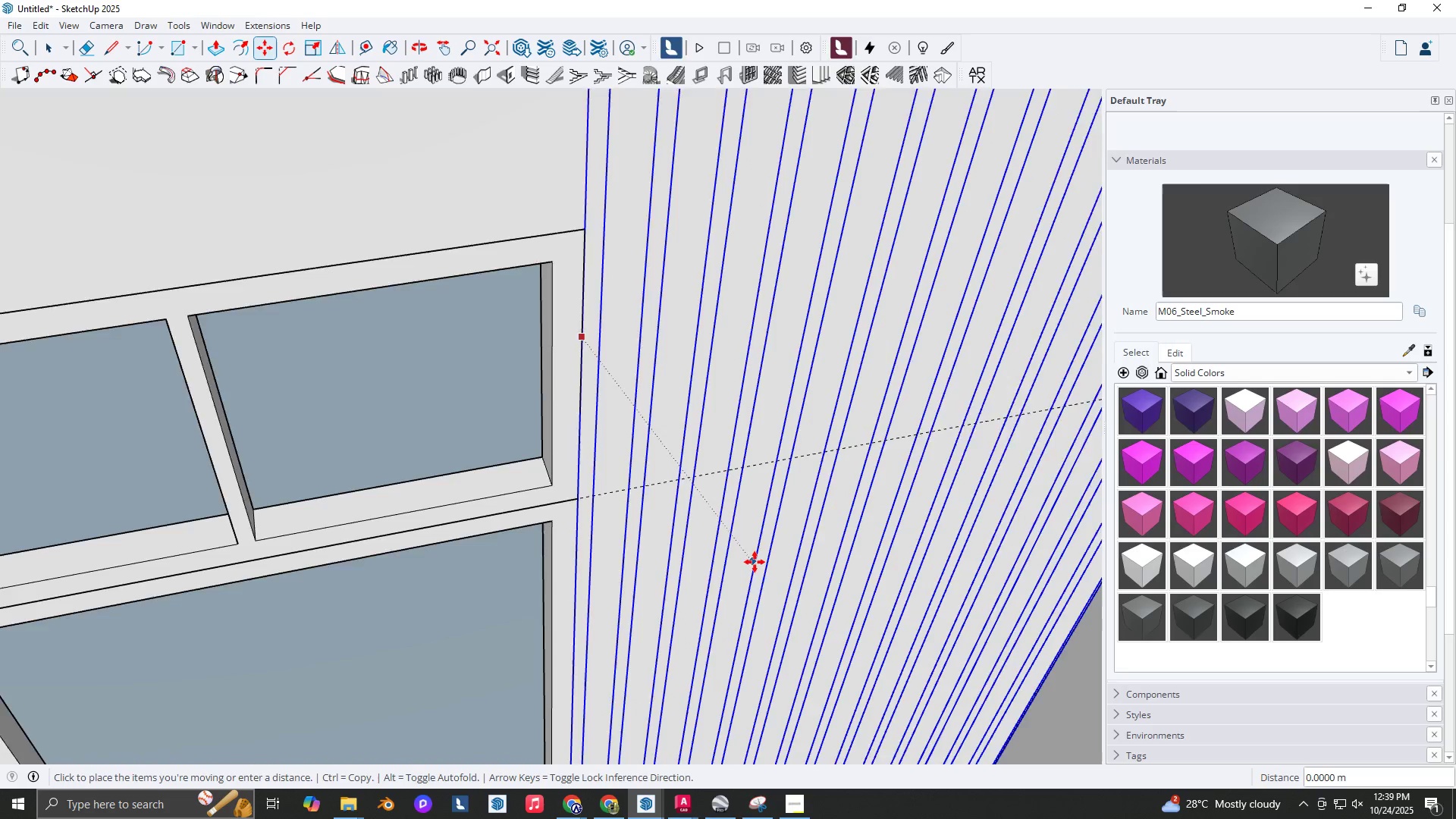 
scroll: coordinate [815, 655], scroll_direction: down, amount: 7.0
 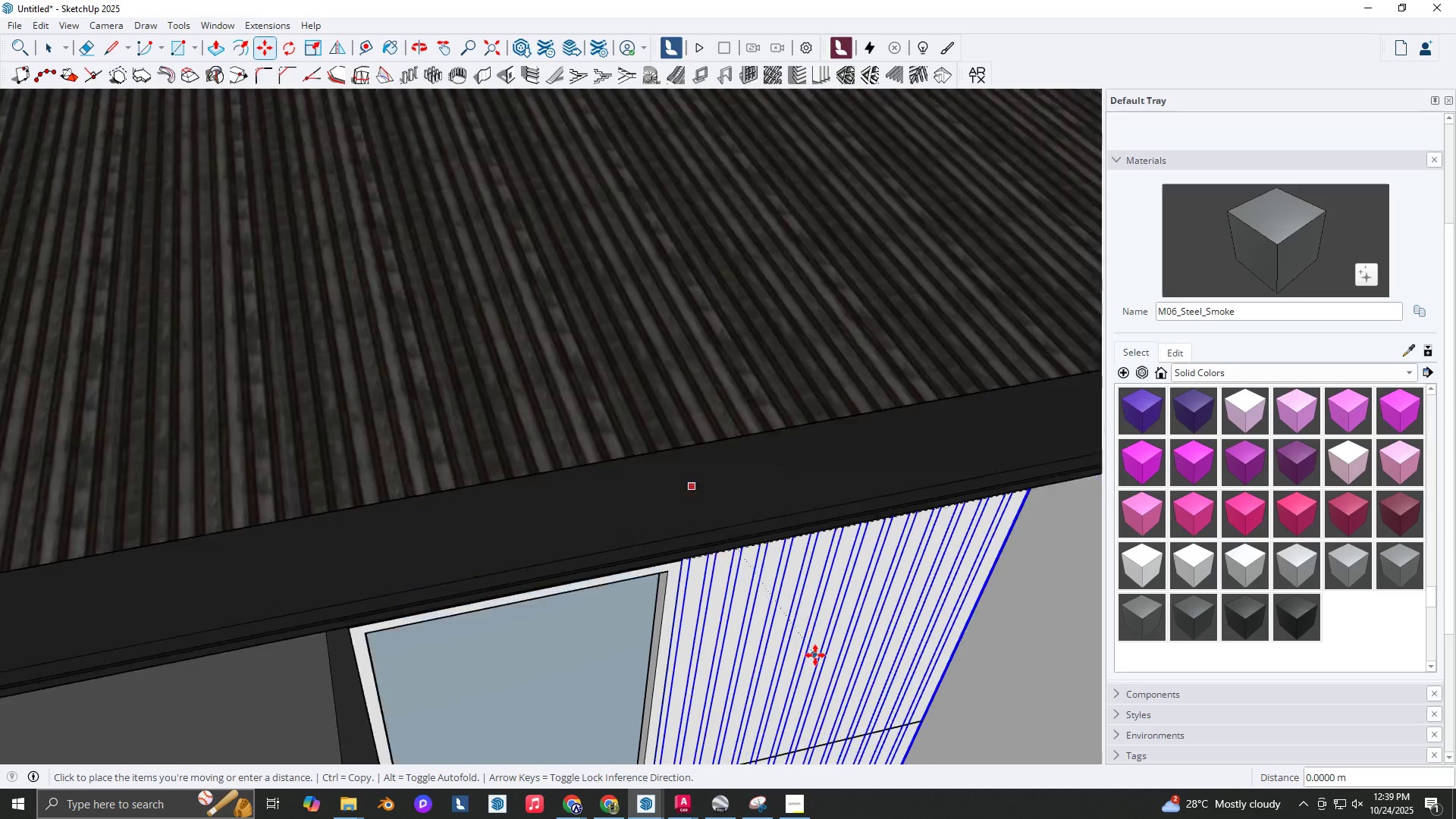 
key(ArrowRight)
 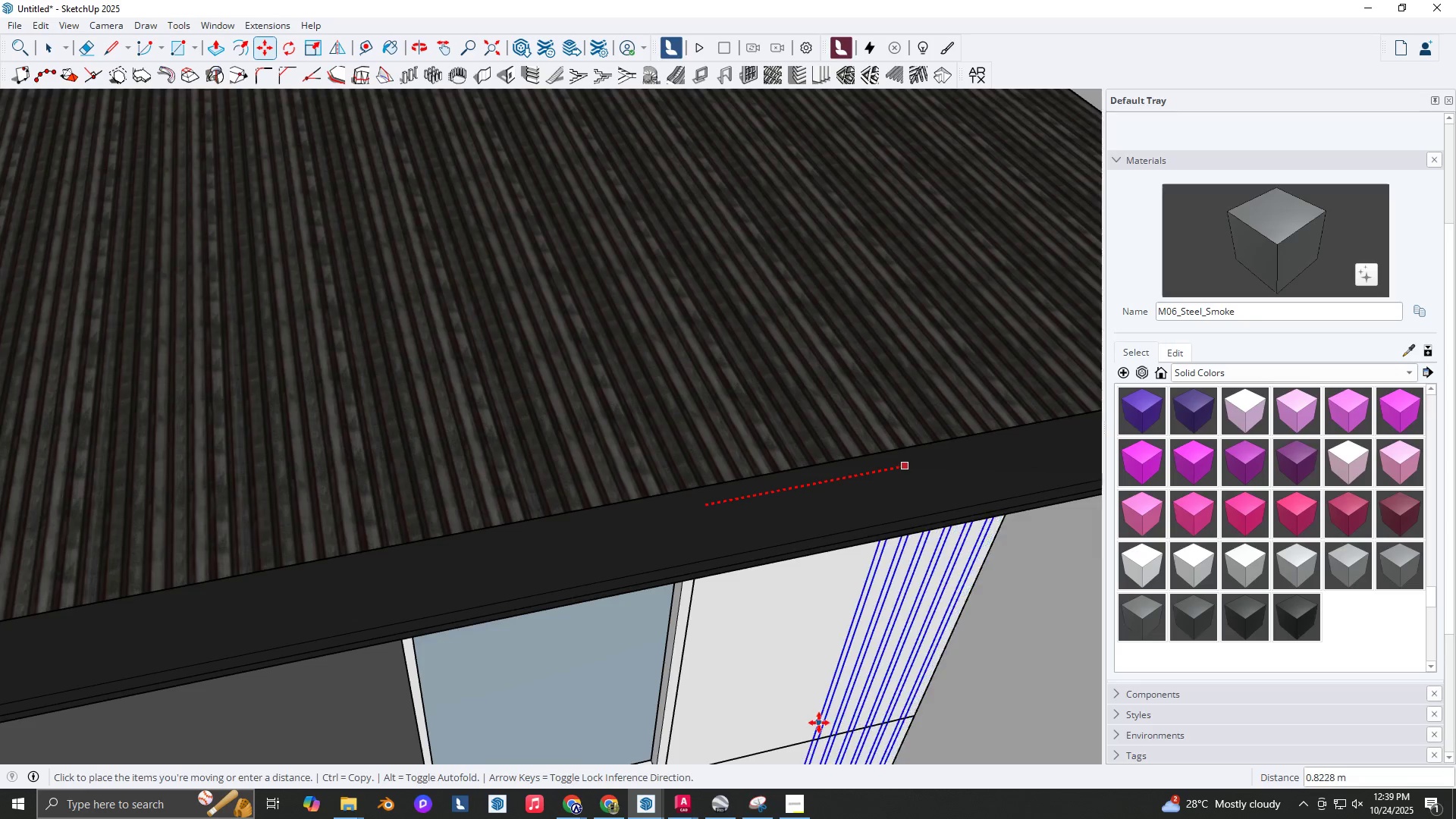 
key(ArrowUp)
 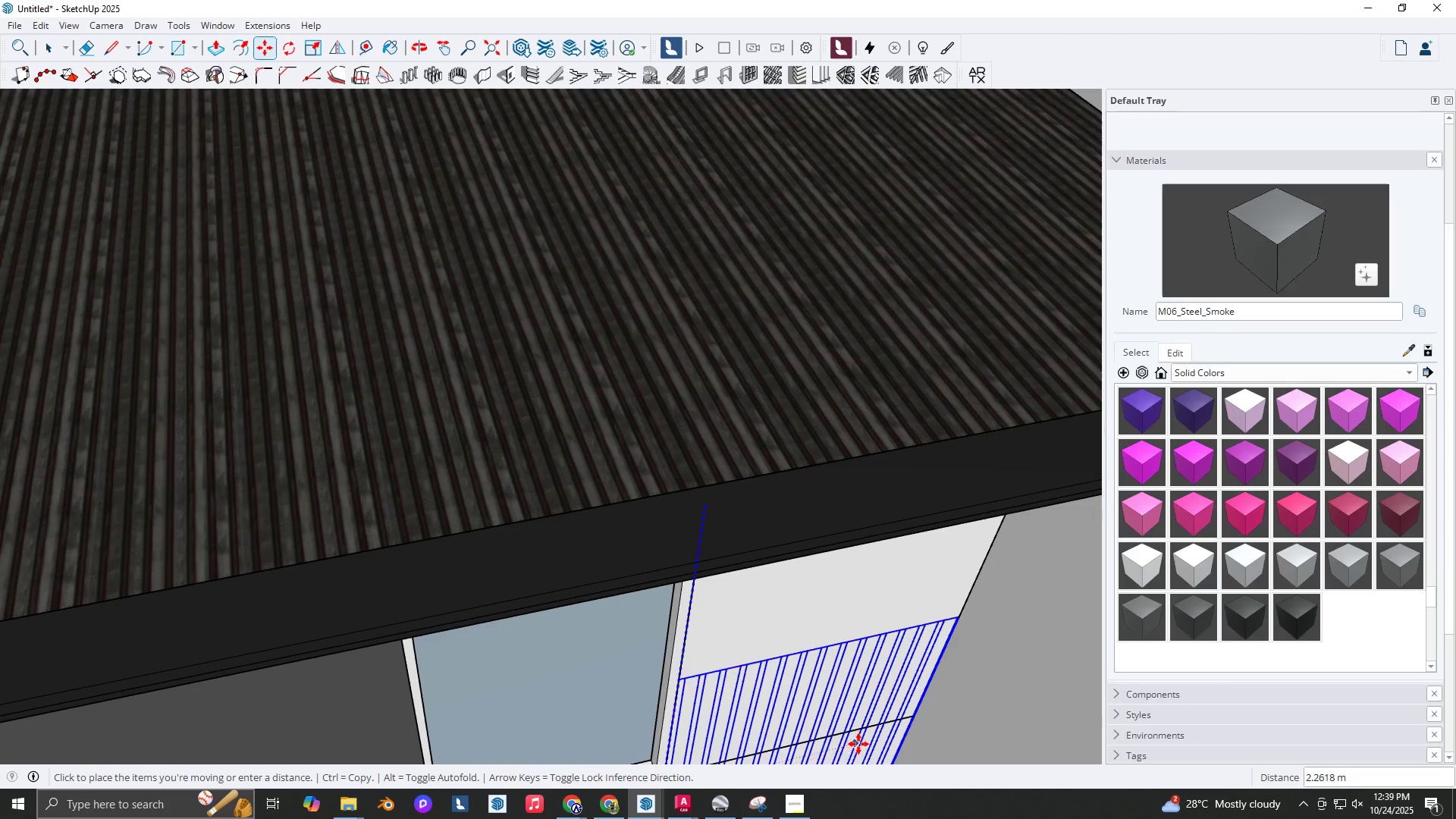 
key(ArrowDown)
 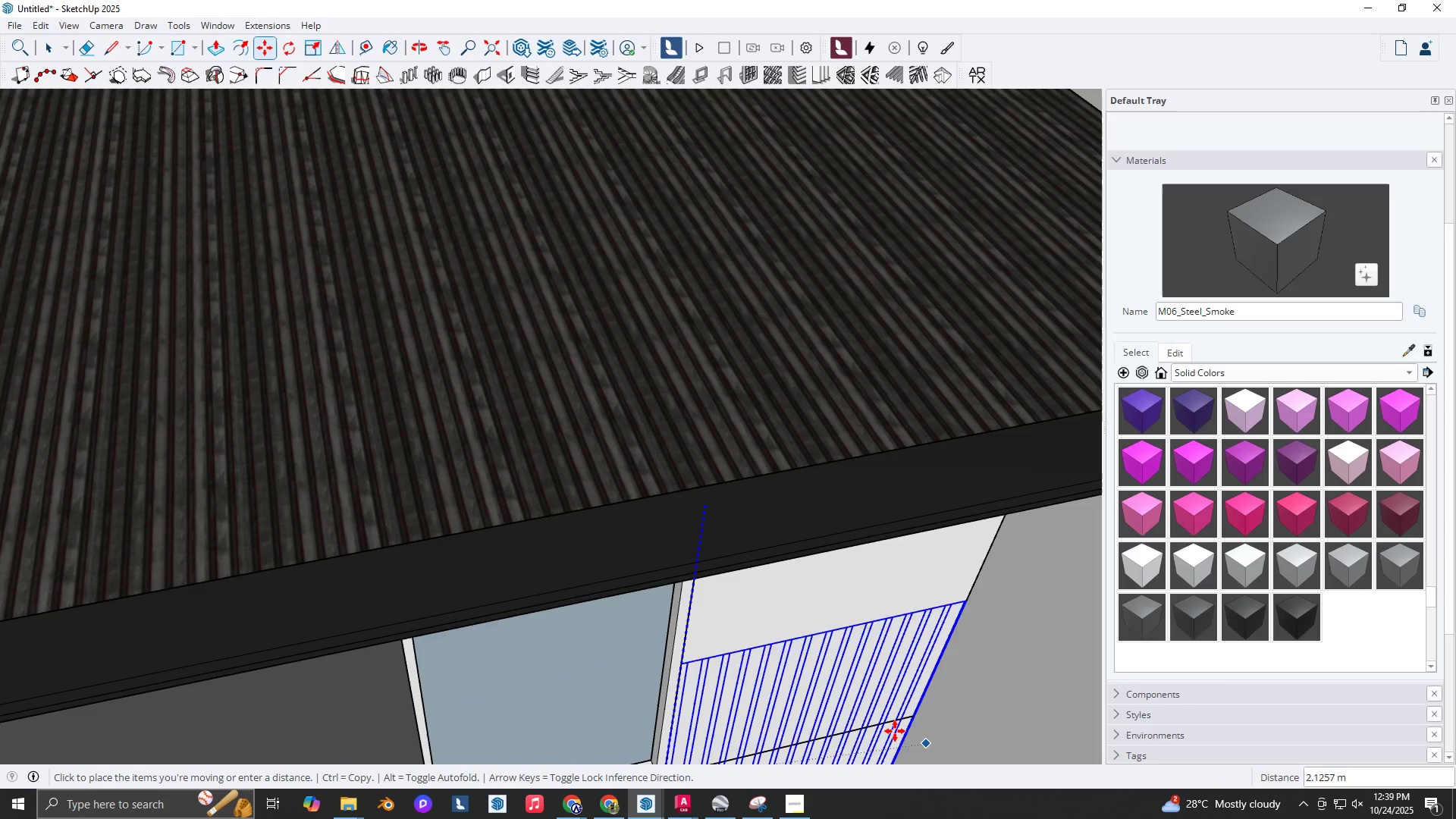 
key(ArrowLeft)
 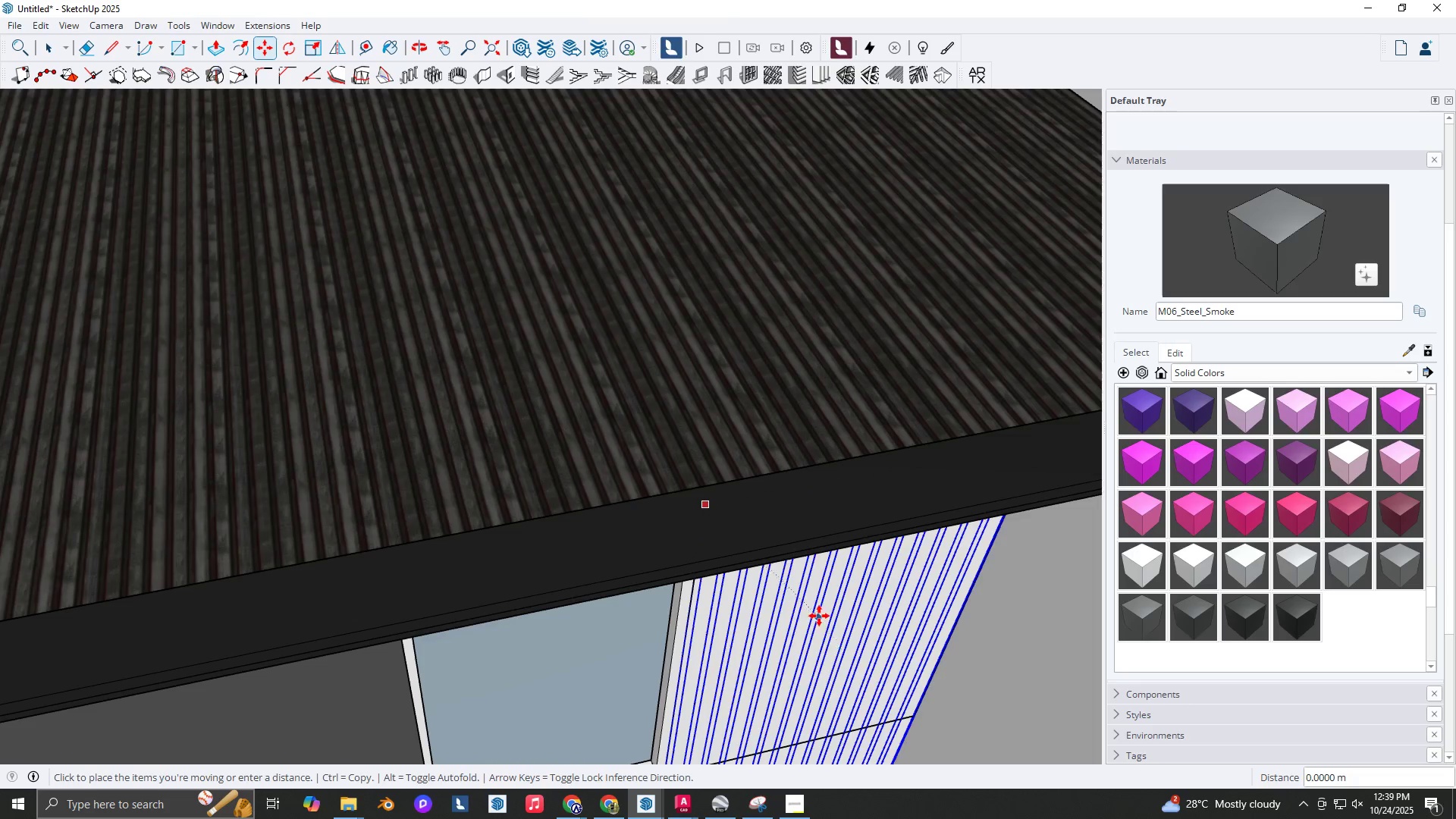 
scroll: coordinate [849, 645], scroll_direction: down, amount: 5.0
 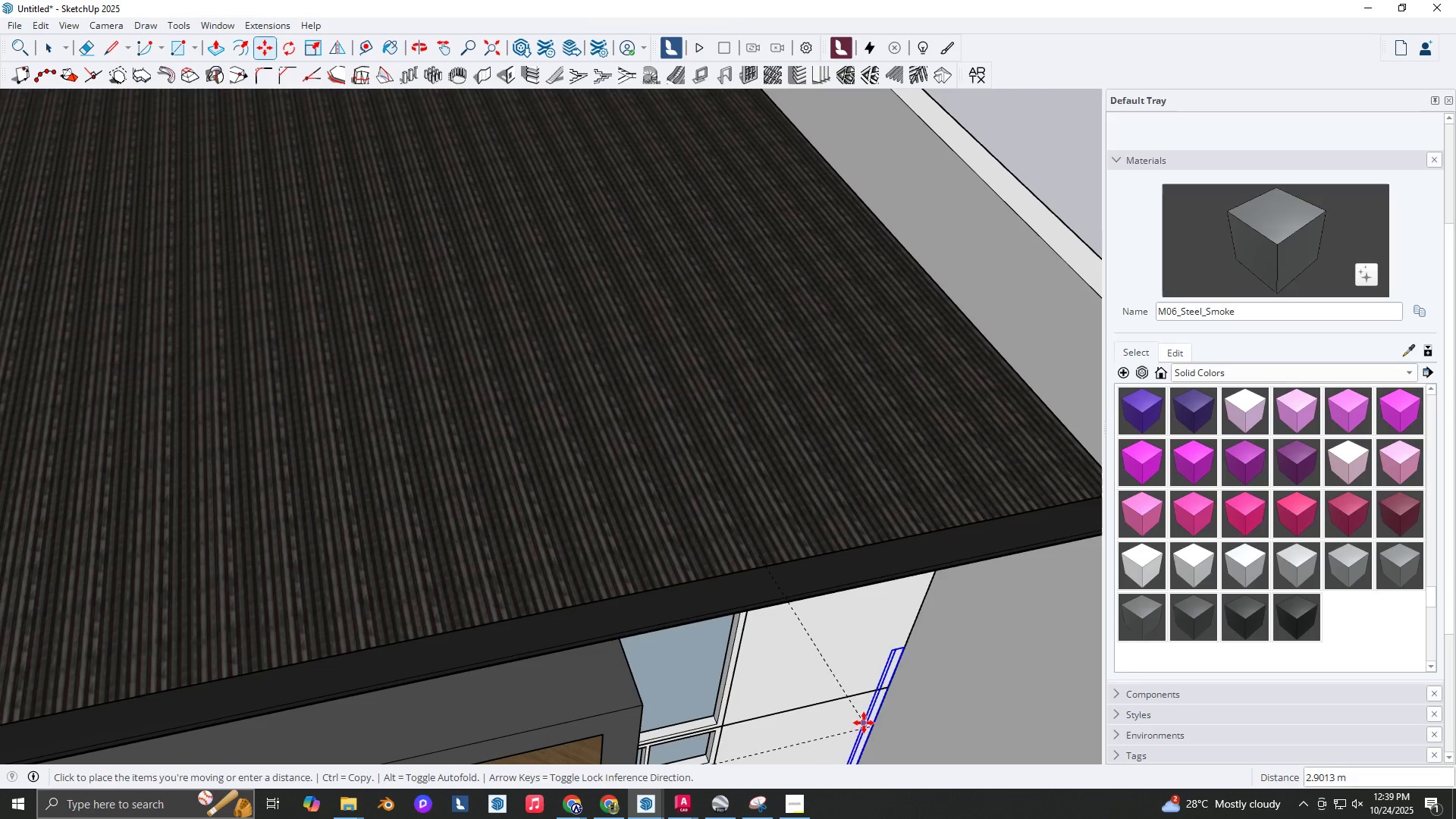 
key(ArrowLeft)
 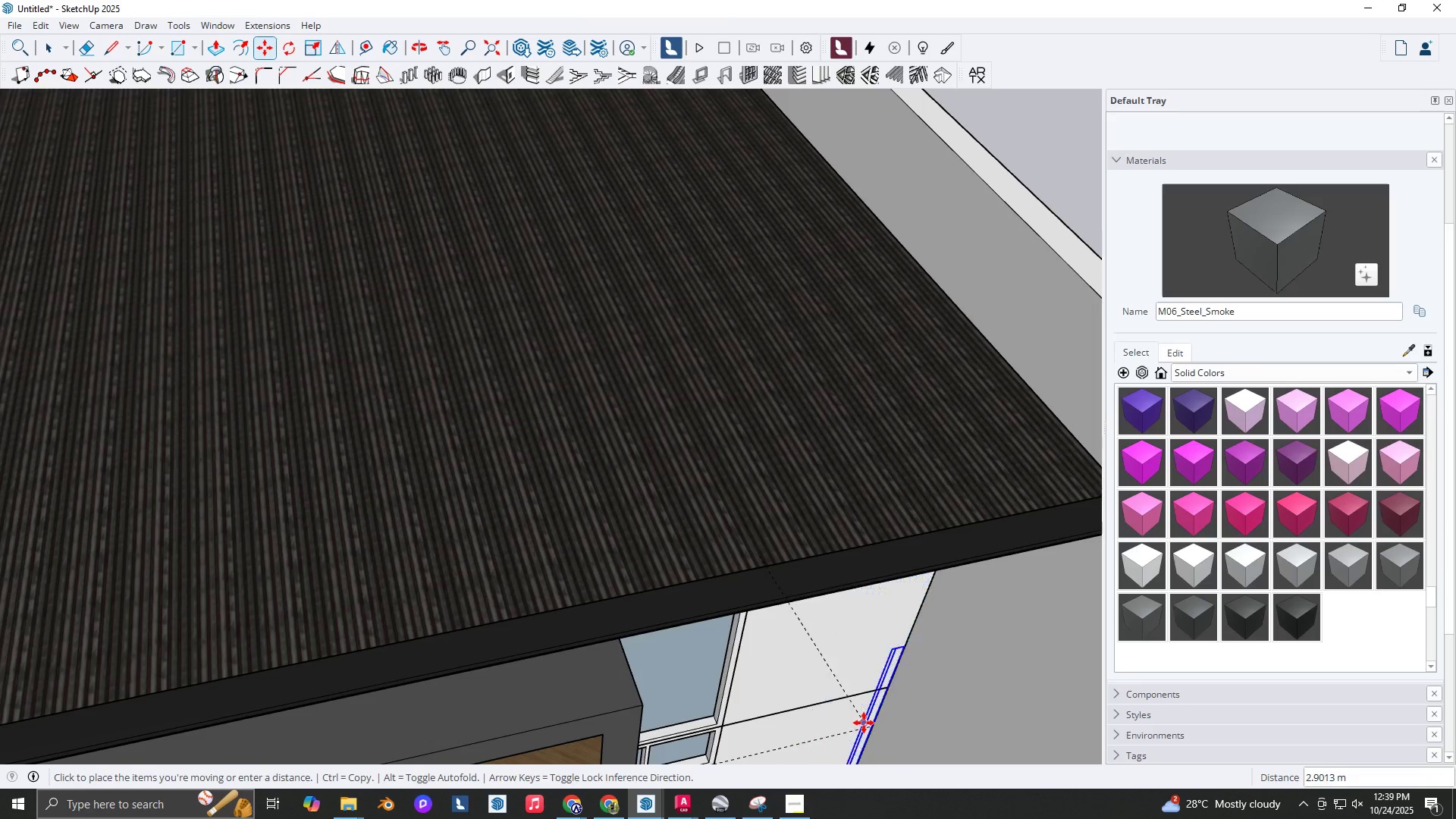 
key(ArrowRight)
 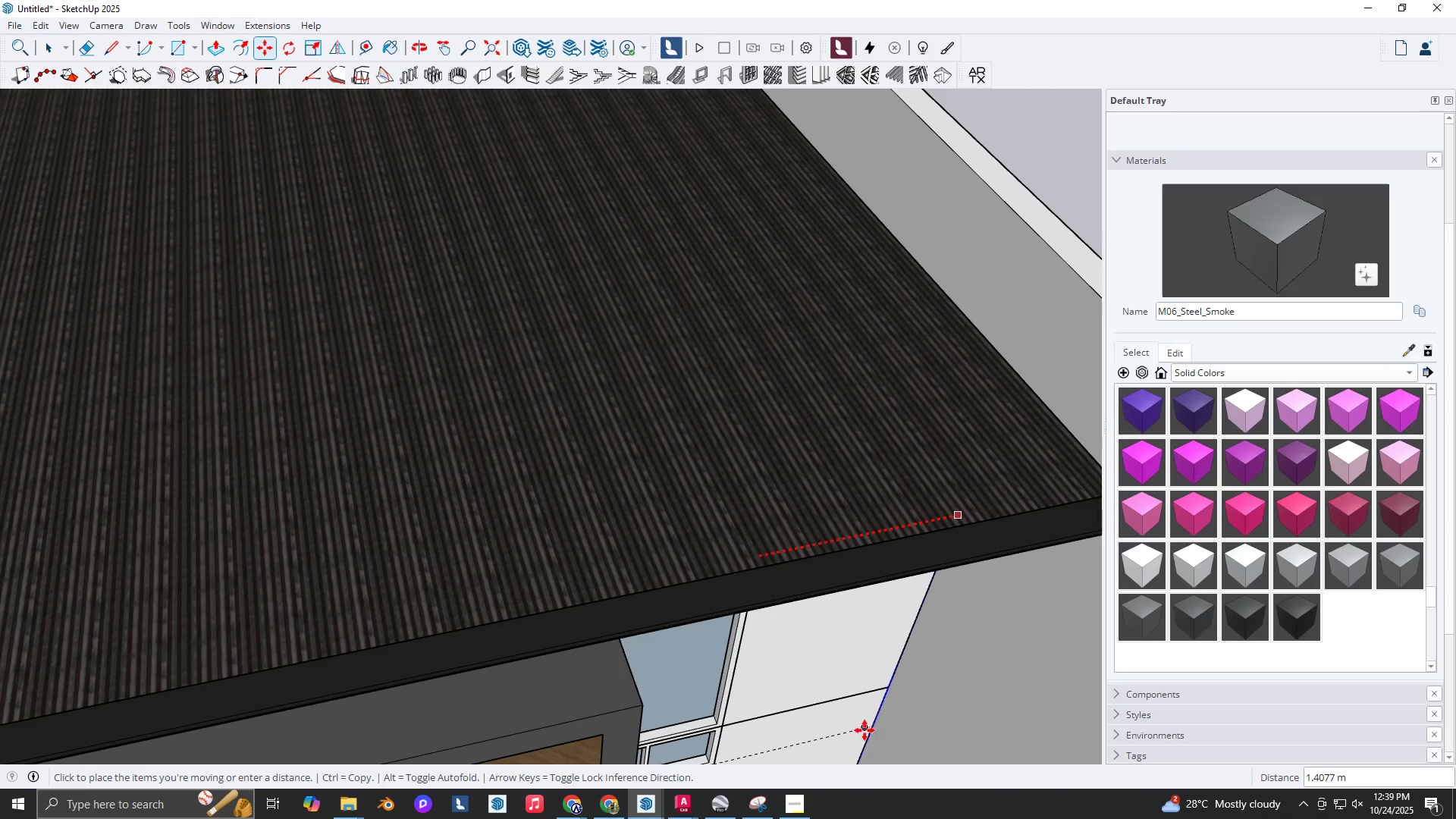 
key(ArrowUp)
 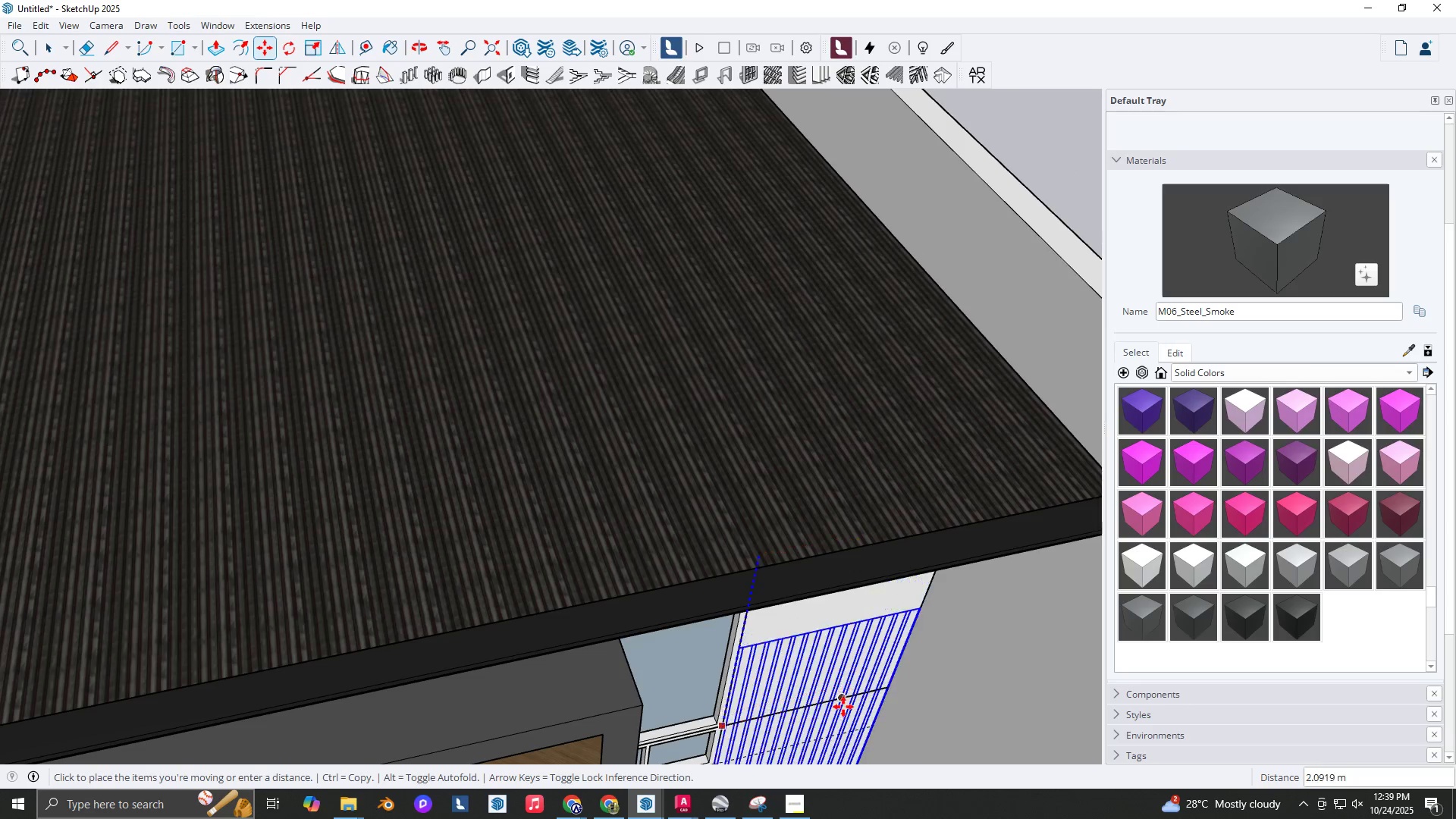 
scroll: coordinate [789, 560], scroll_direction: down, amount: 13.0
 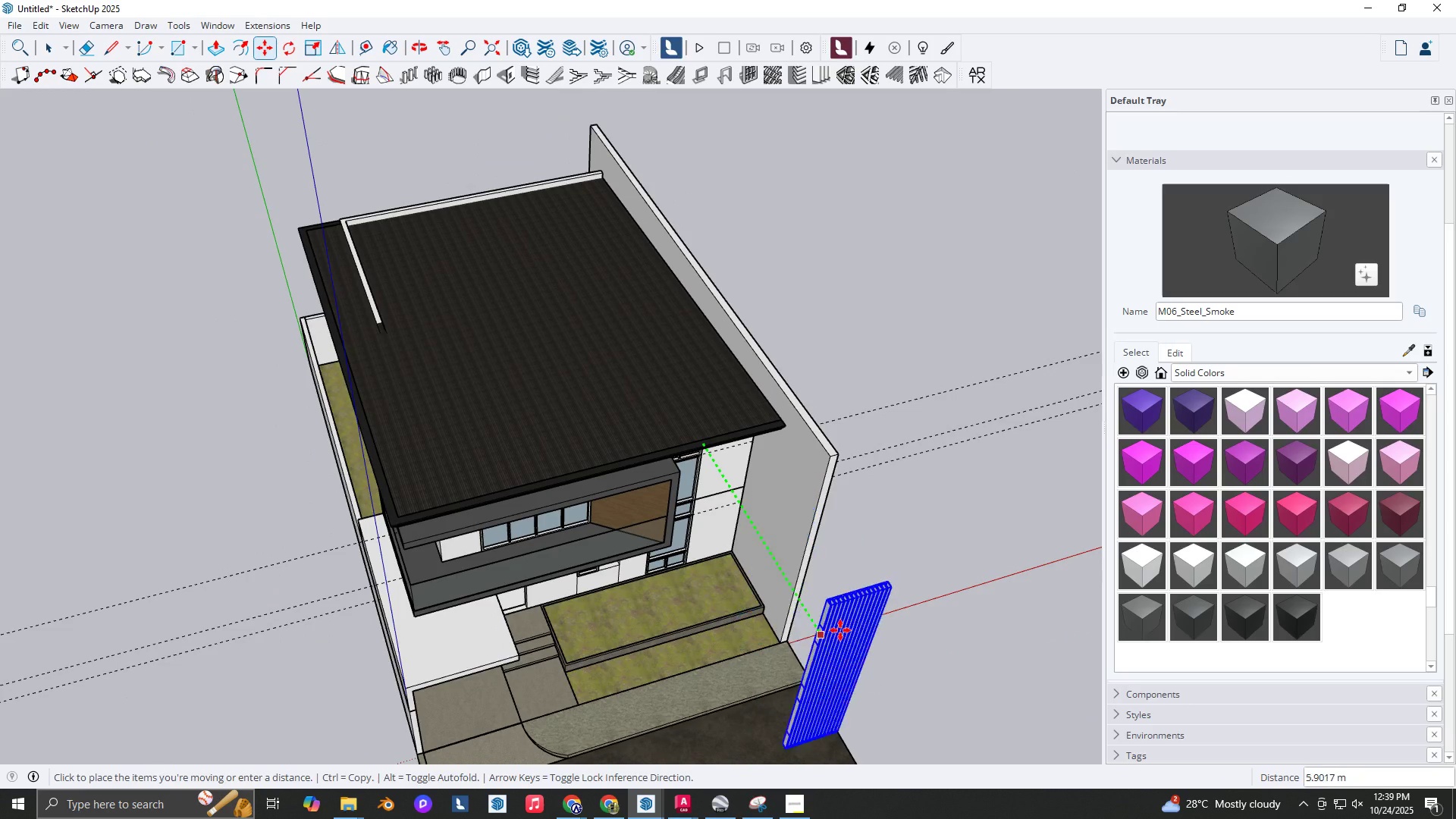 
key(Shift+ShiftLeft)
 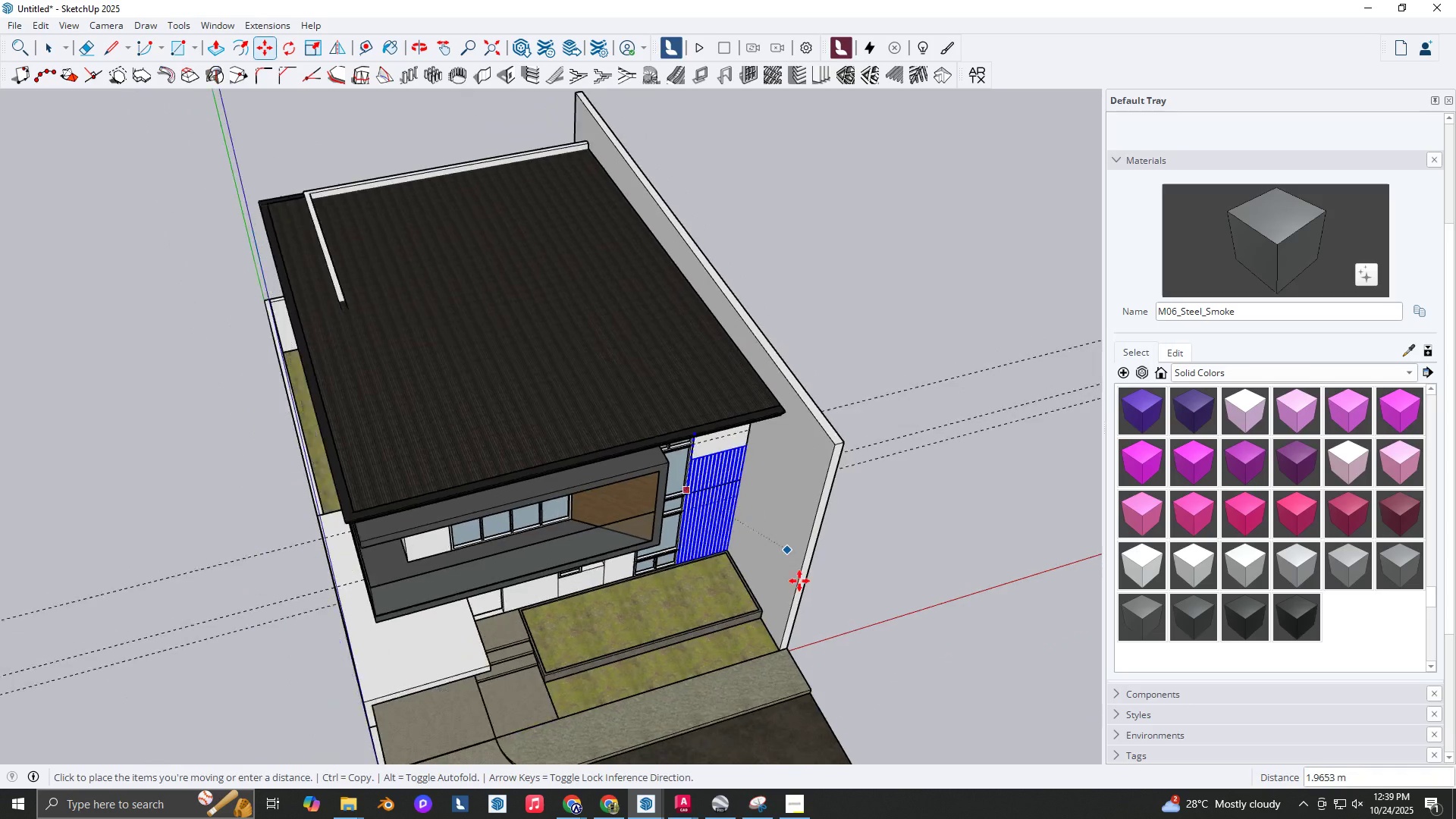 
key(ArrowLeft)
 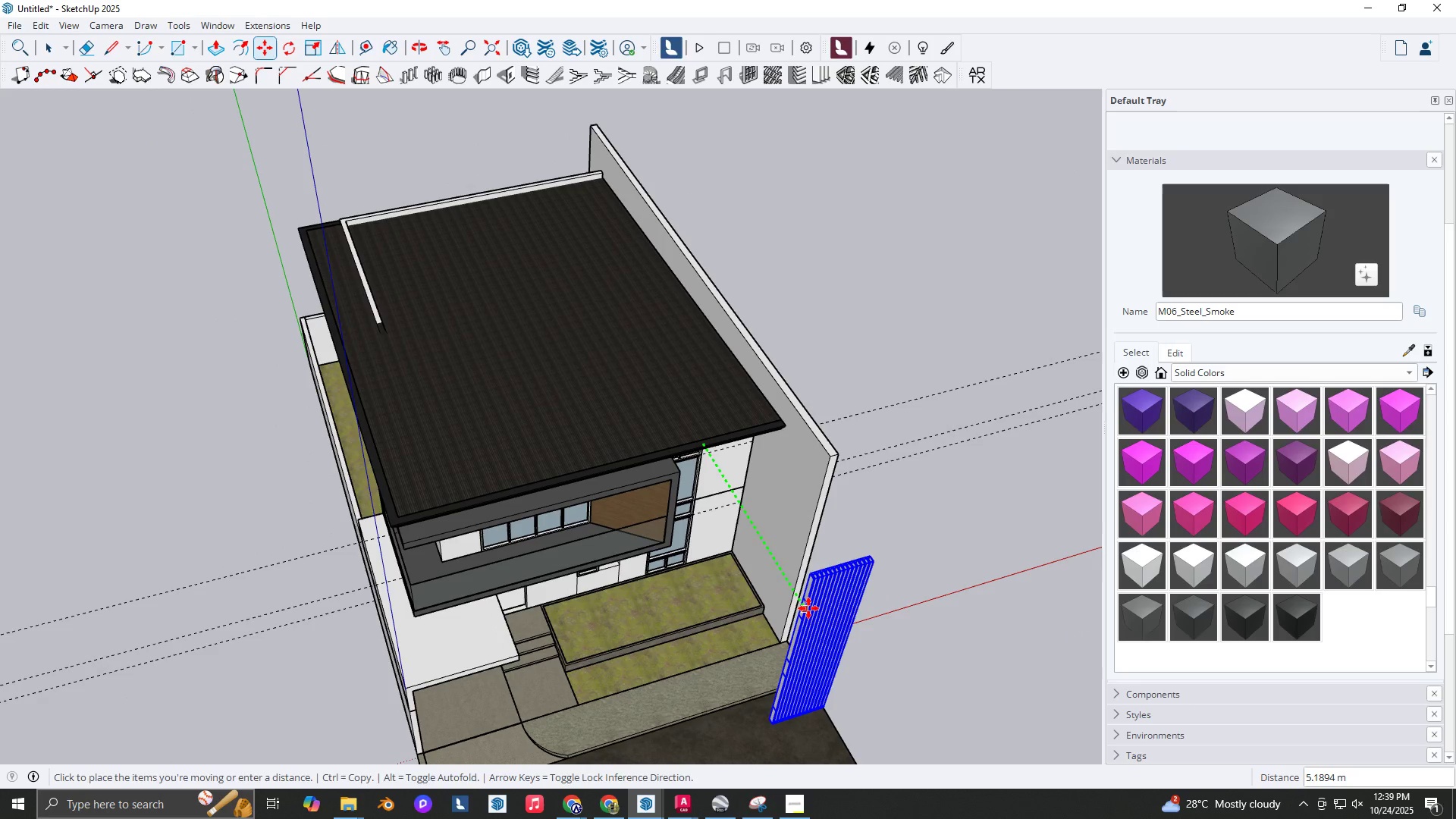 
scroll: coordinate [814, 561], scroll_direction: up, amount: 3.0
 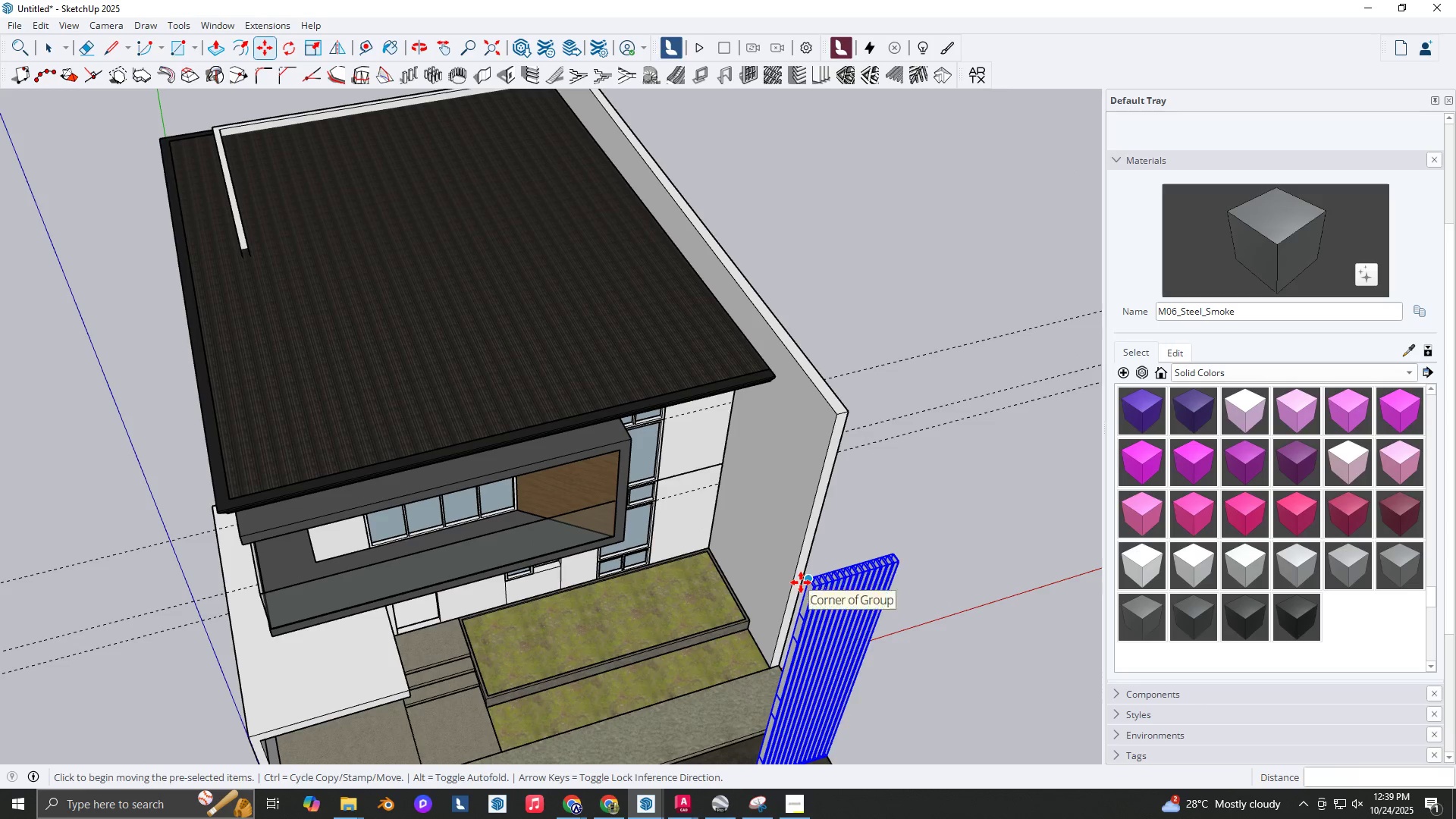 
key(ArrowLeft)
 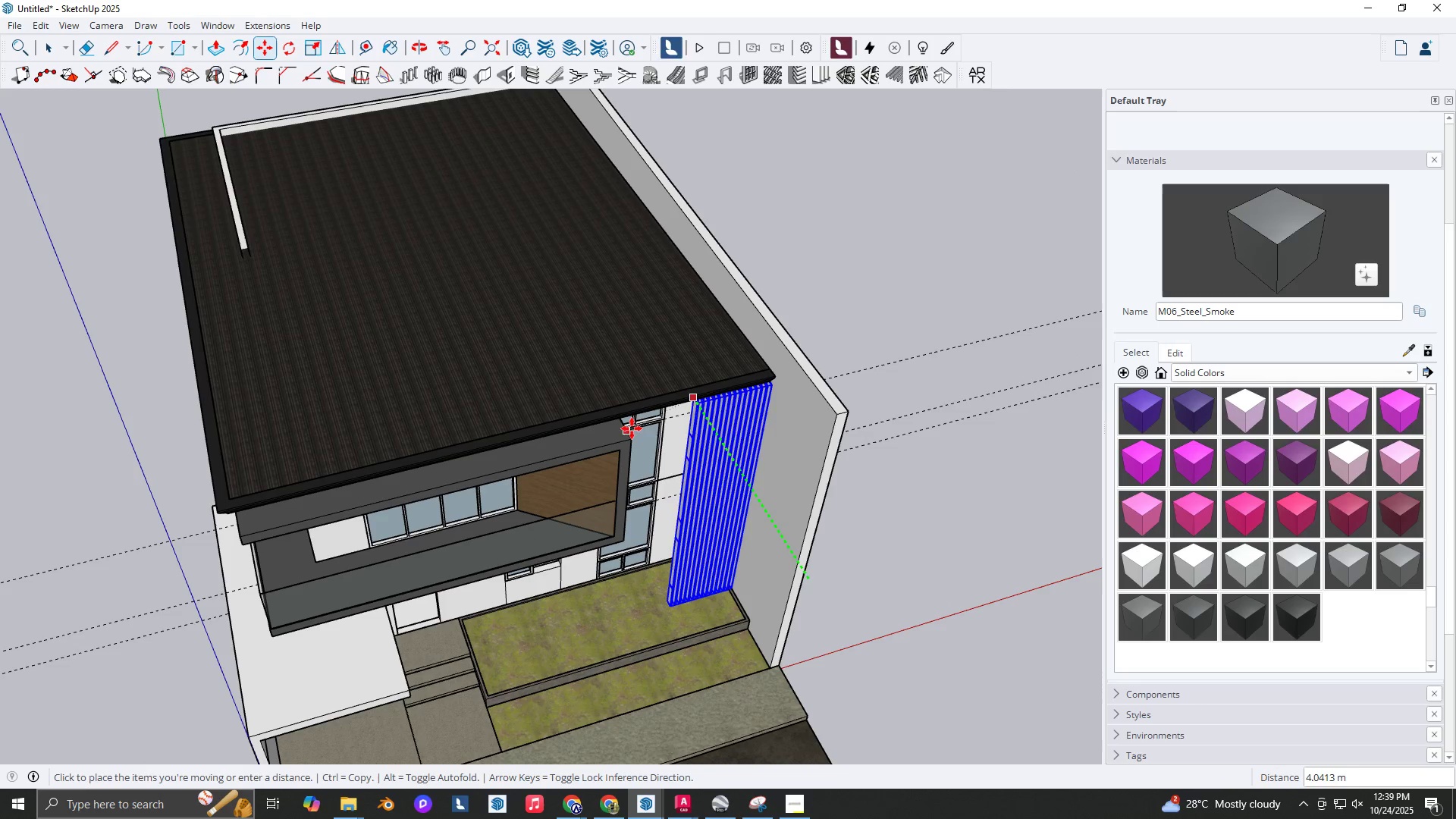 
scroll: coordinate [656, 407], scroll_direction: up, amount: 9.0
 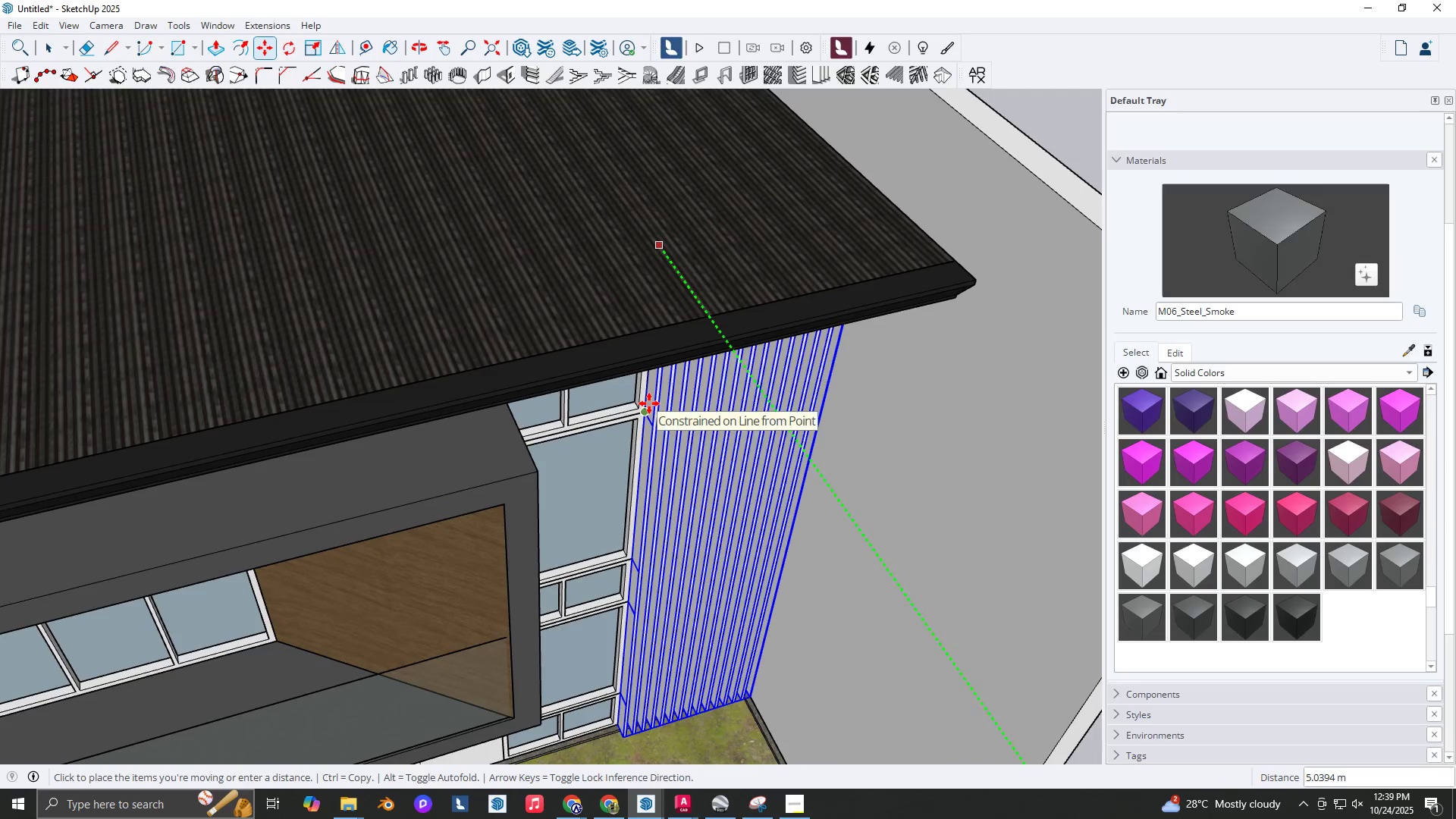 
left_click([649, 403])
 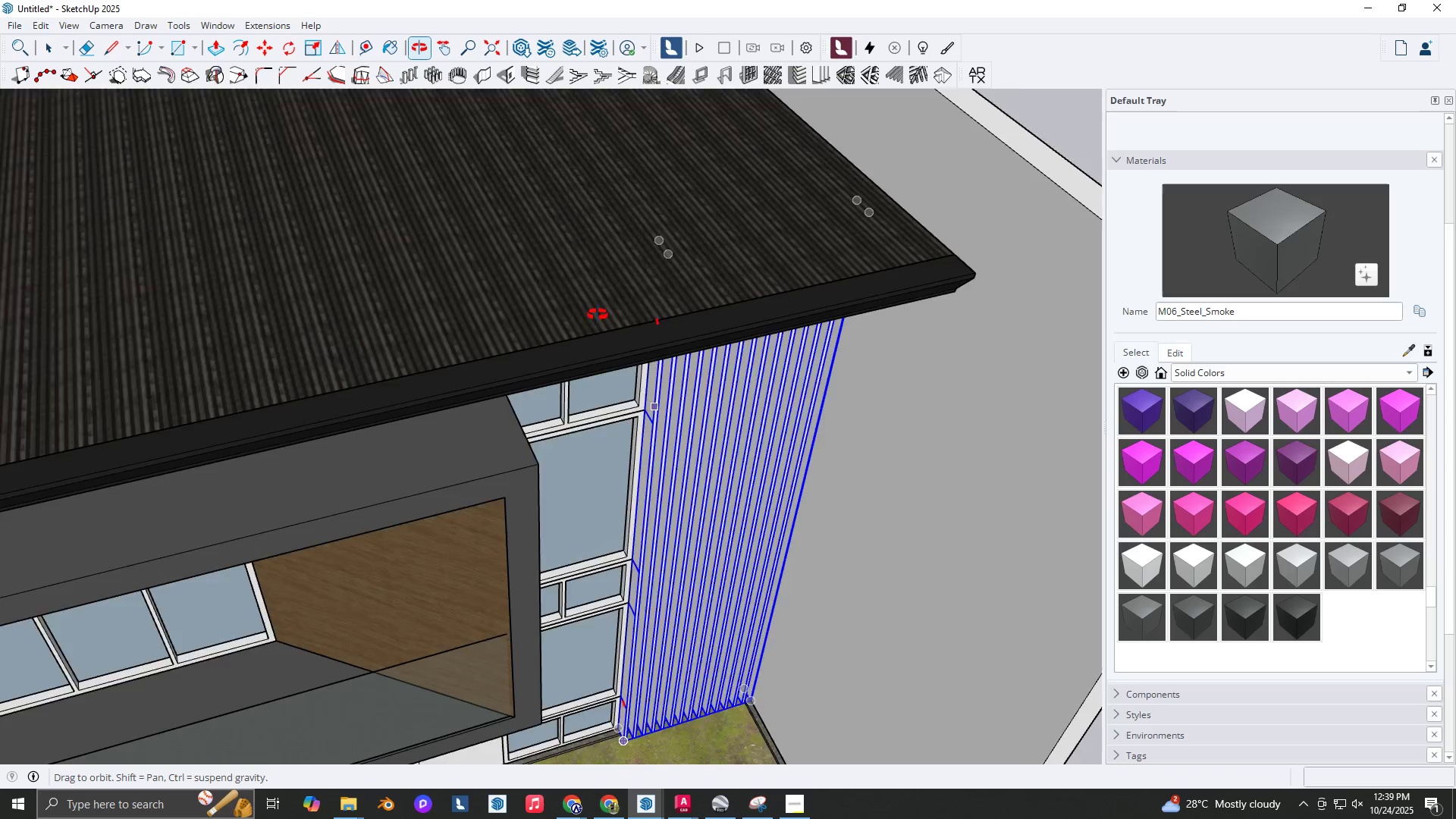 
scroll: coordinate [510, 177], scroll_direction: down, amount: 3.0
 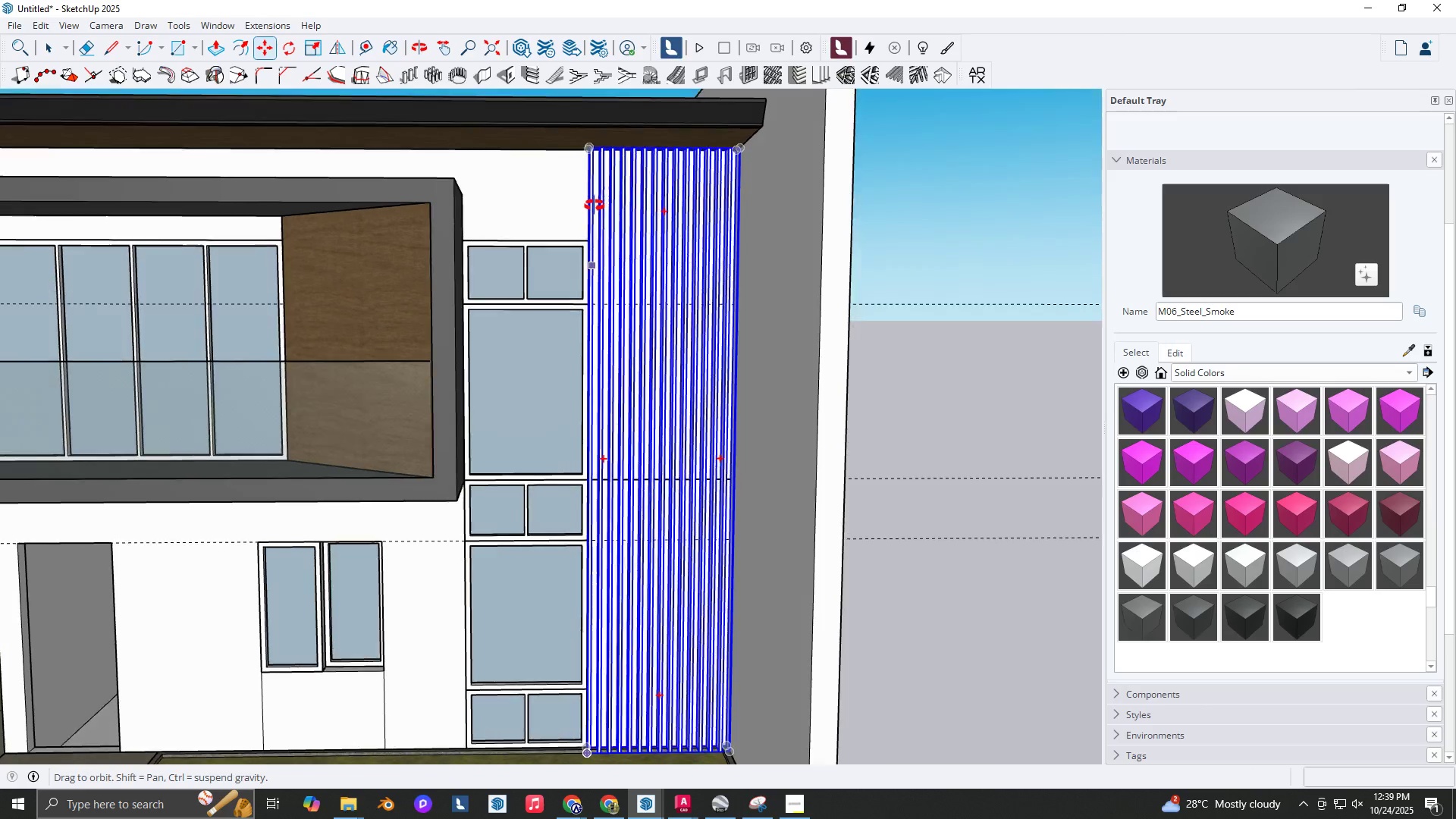 
key(Space)
 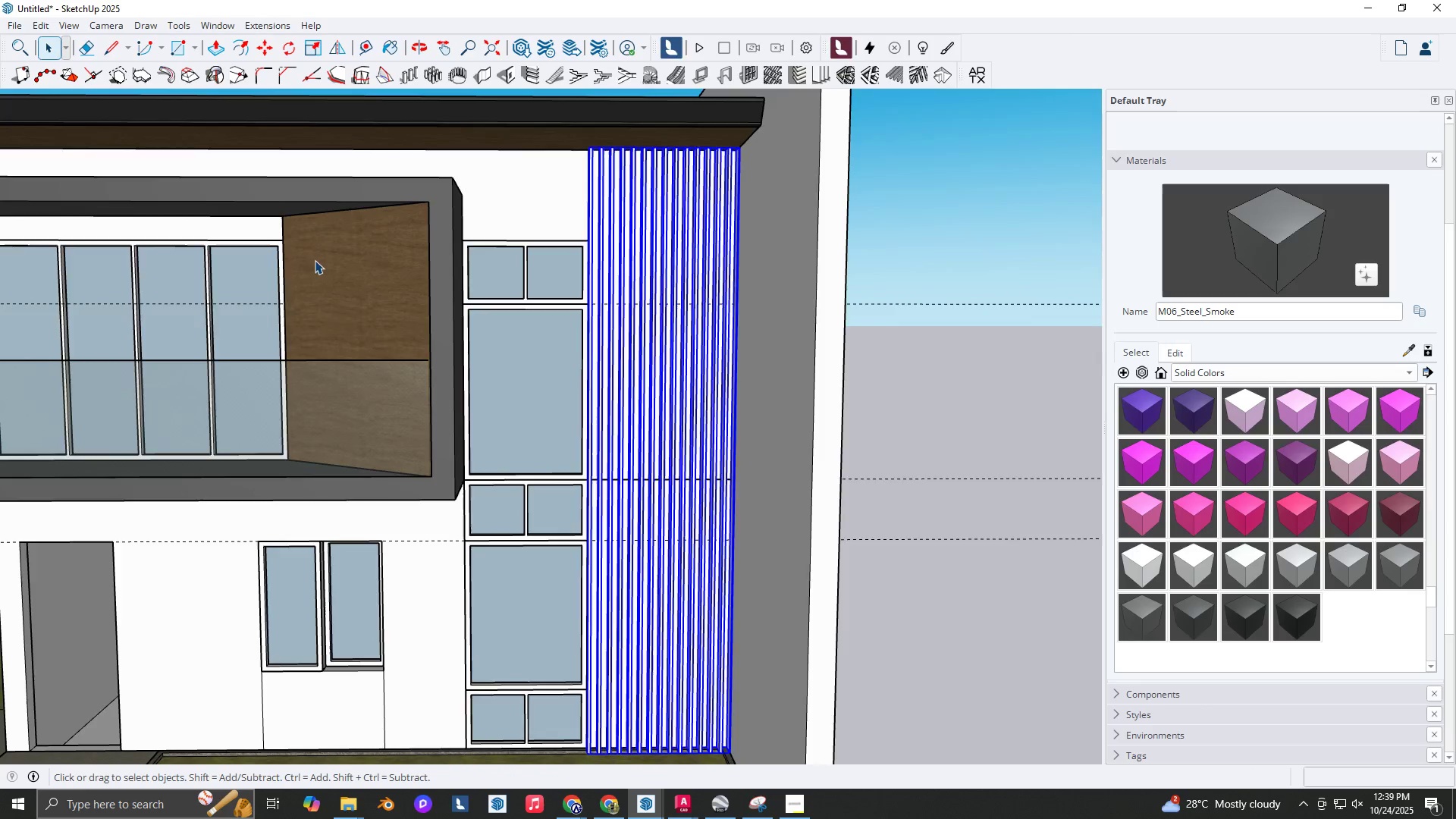 
scroll: coordinate [309, 262], scroll_direction: up, amount: 3.0
 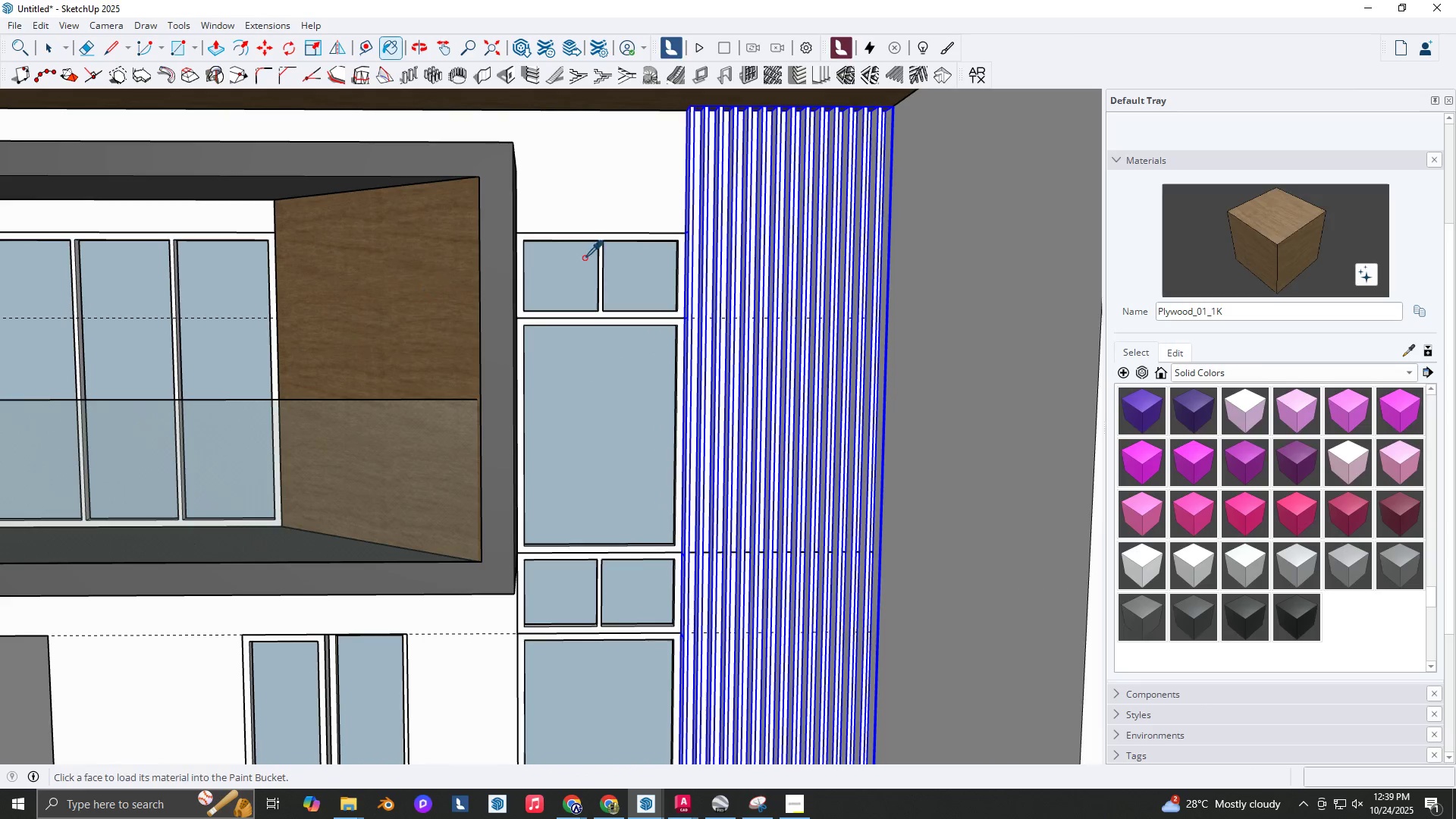 
key(B)
 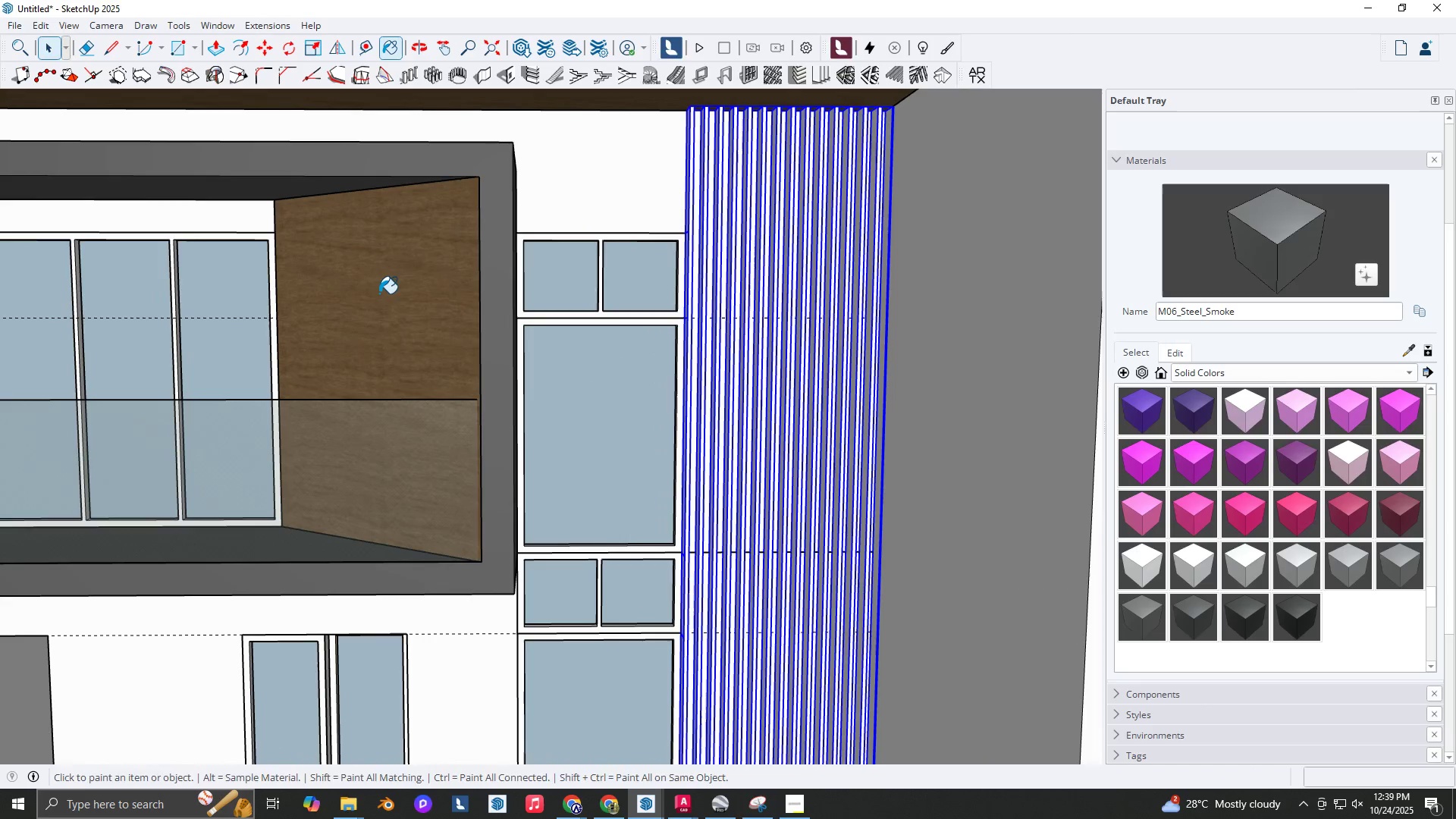 
key(Alt+AltLeft)
 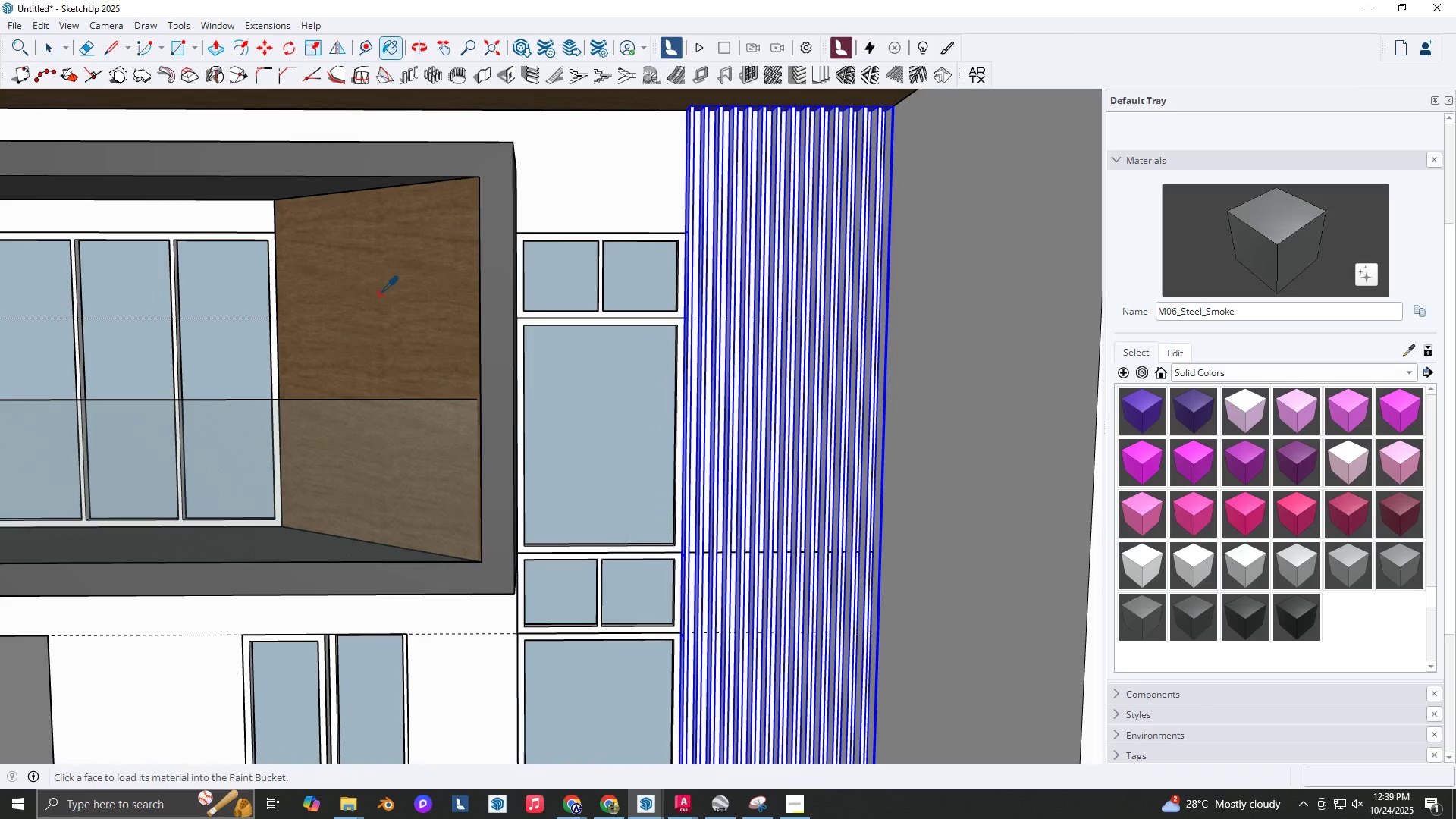 
left_click([379, 293])
 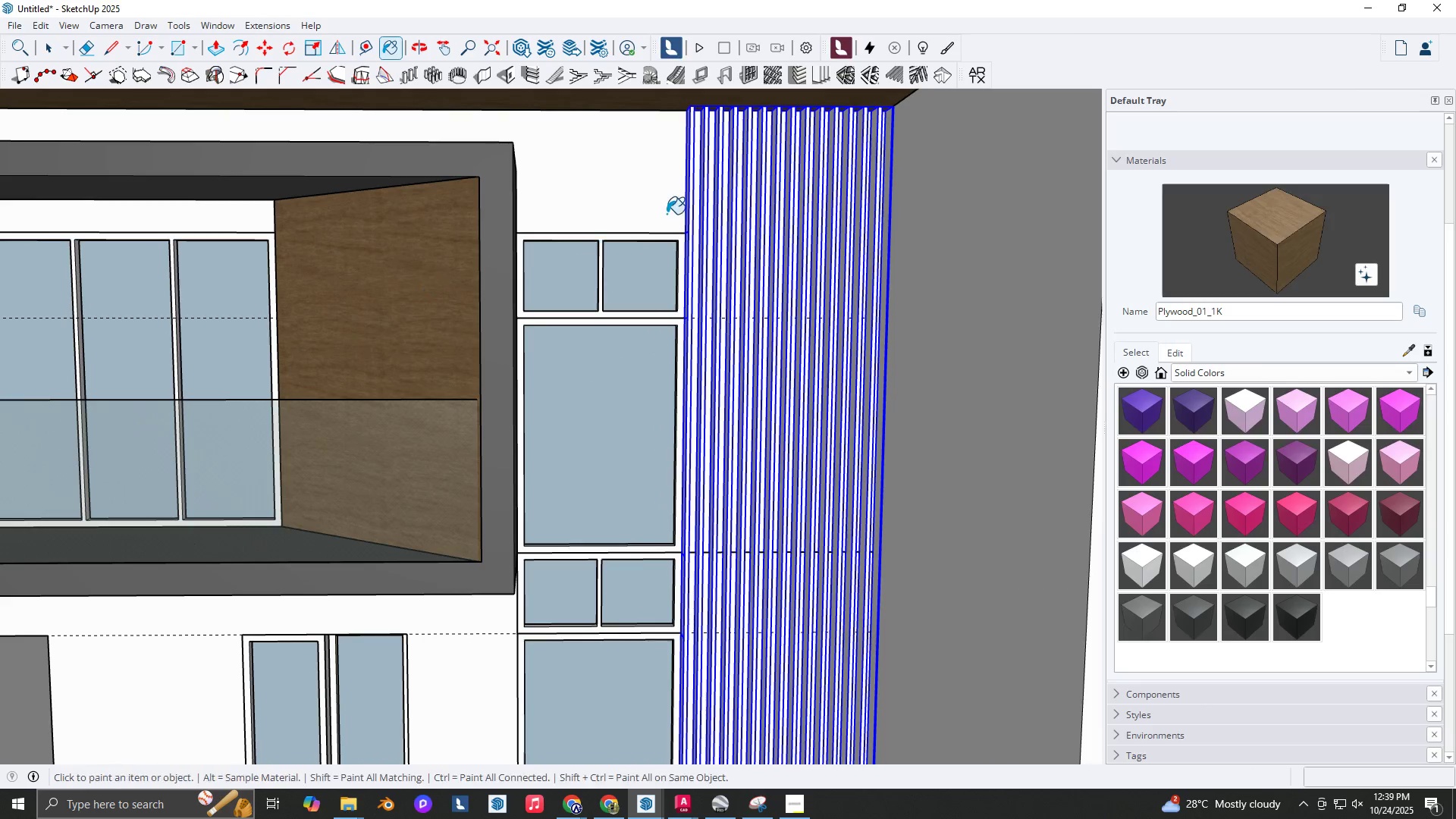 
scroll: coordinate [667, 212], scroll_direction: up, amount: 3.0
 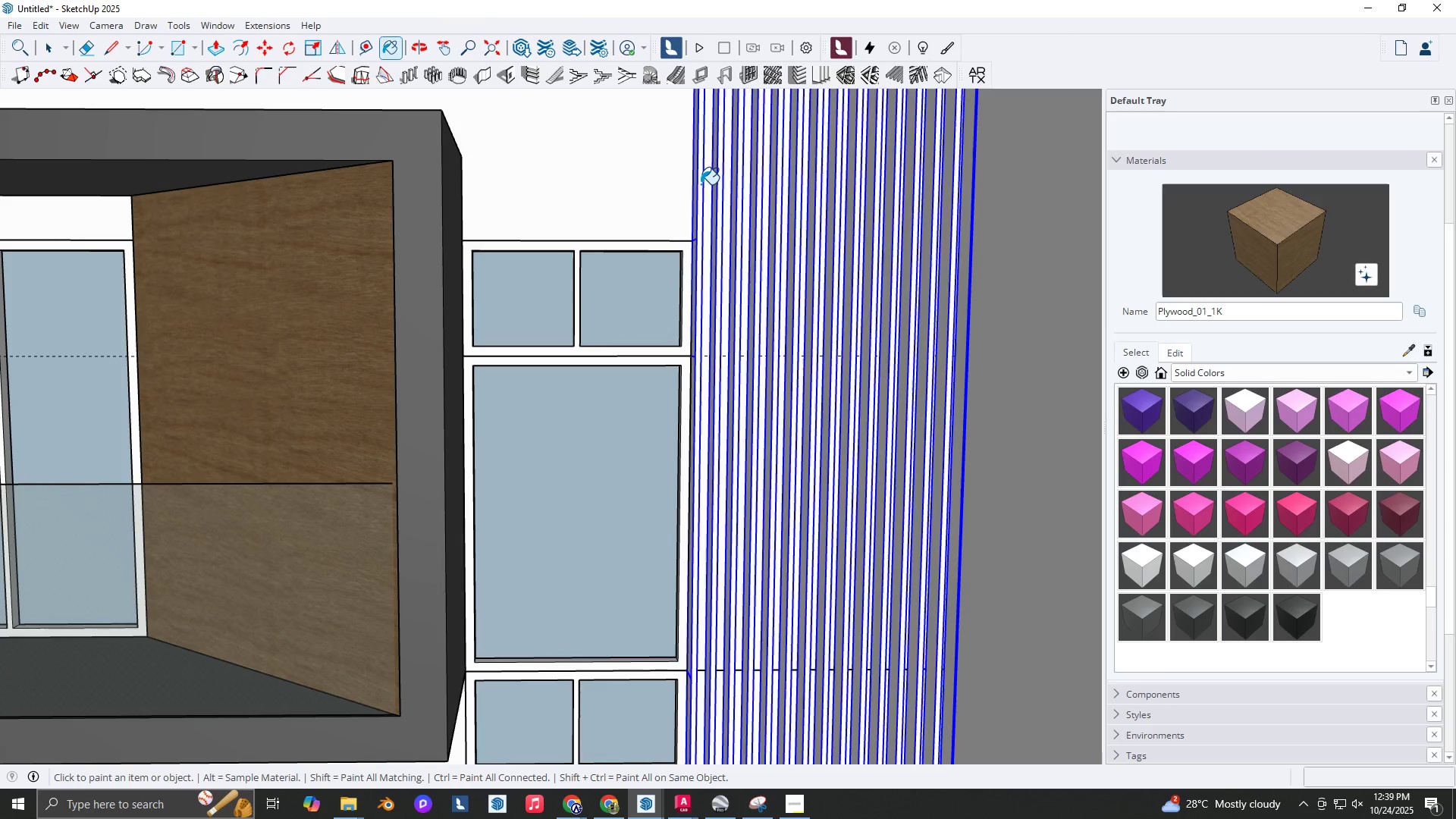 
scroll: coordinate [758, 246], scroll_direction: down, amount: 11.0
 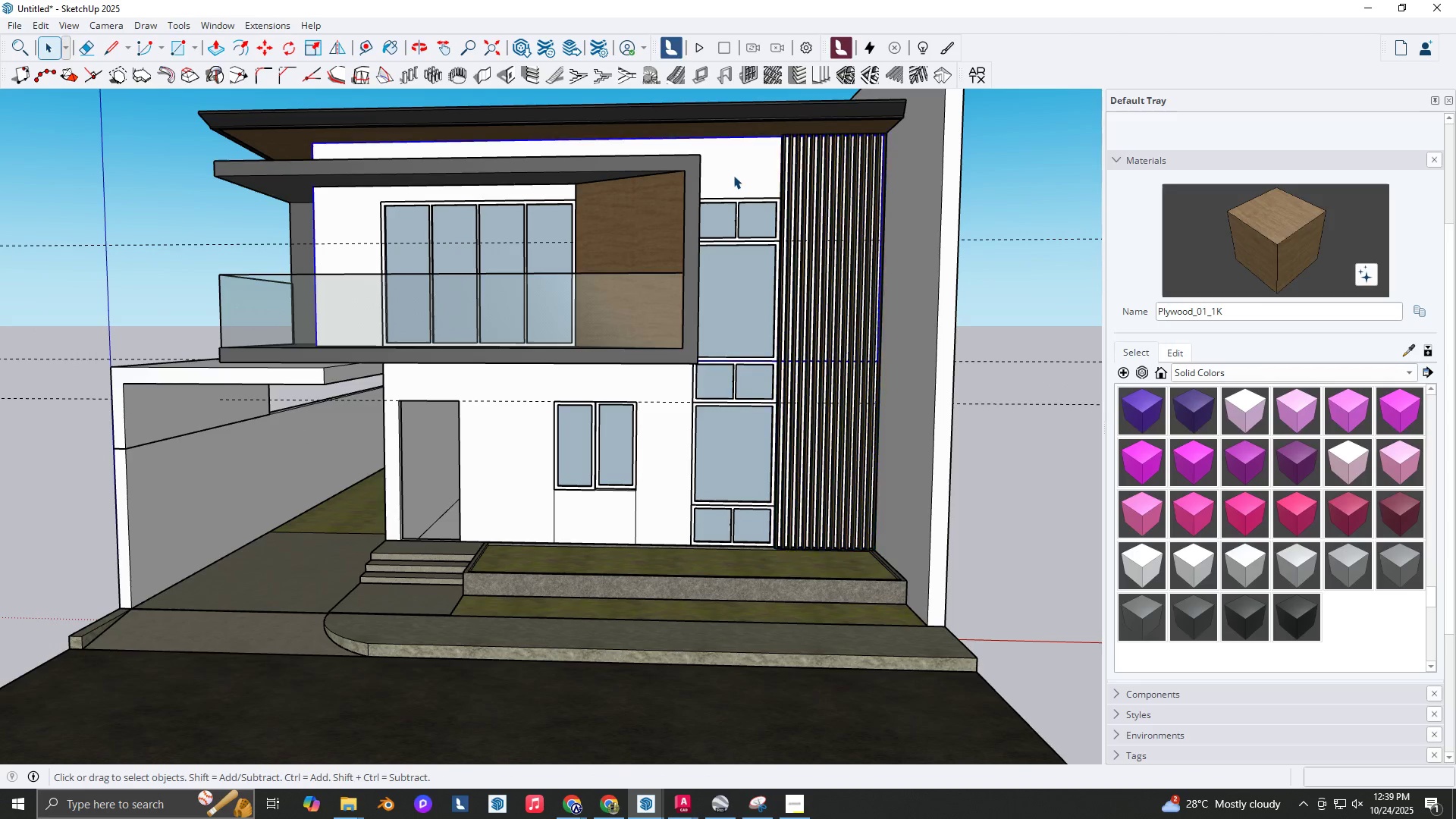 
hold_key(key=ShiftLeft, duration=0.37)
 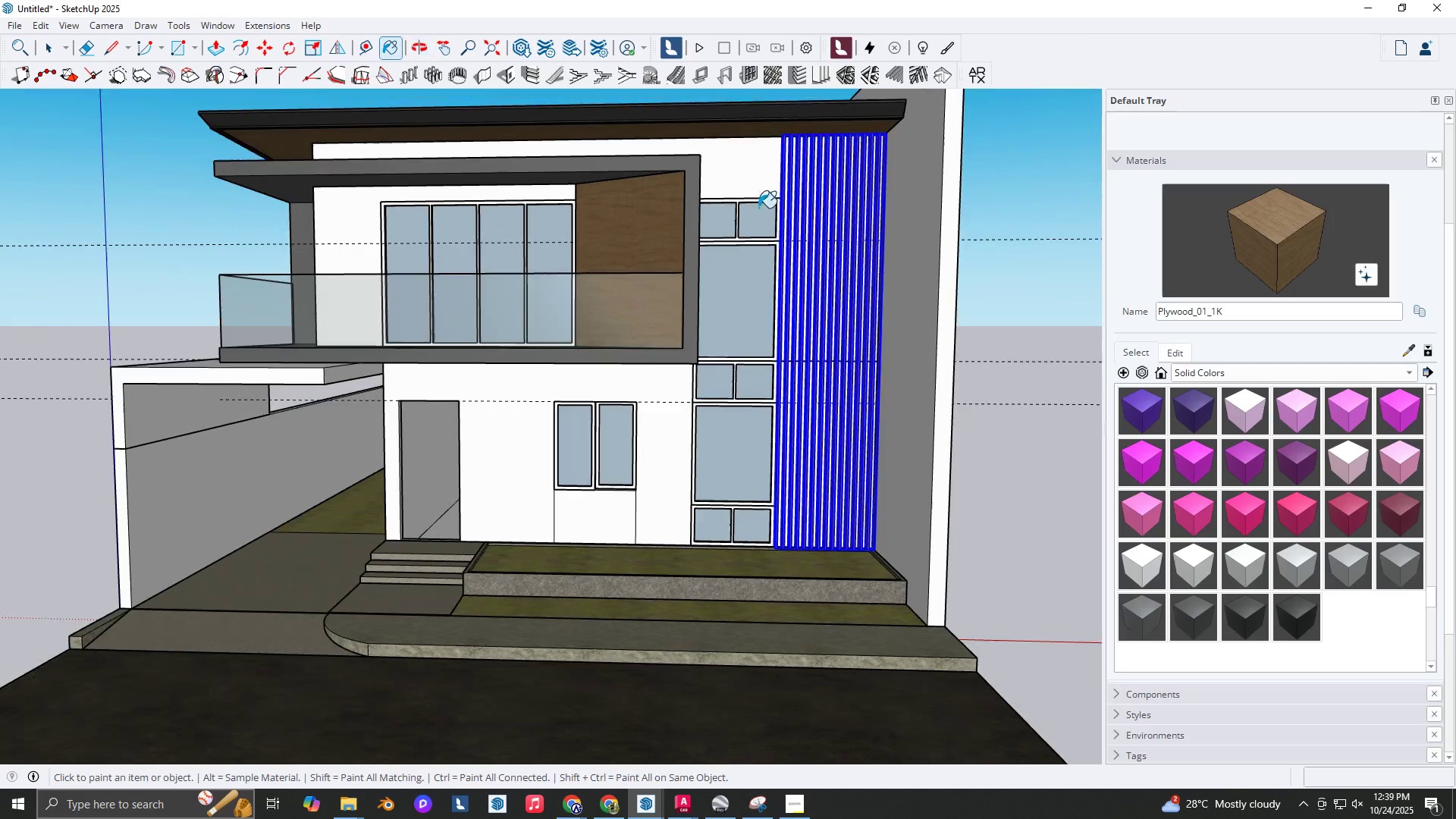 
key(Space)
 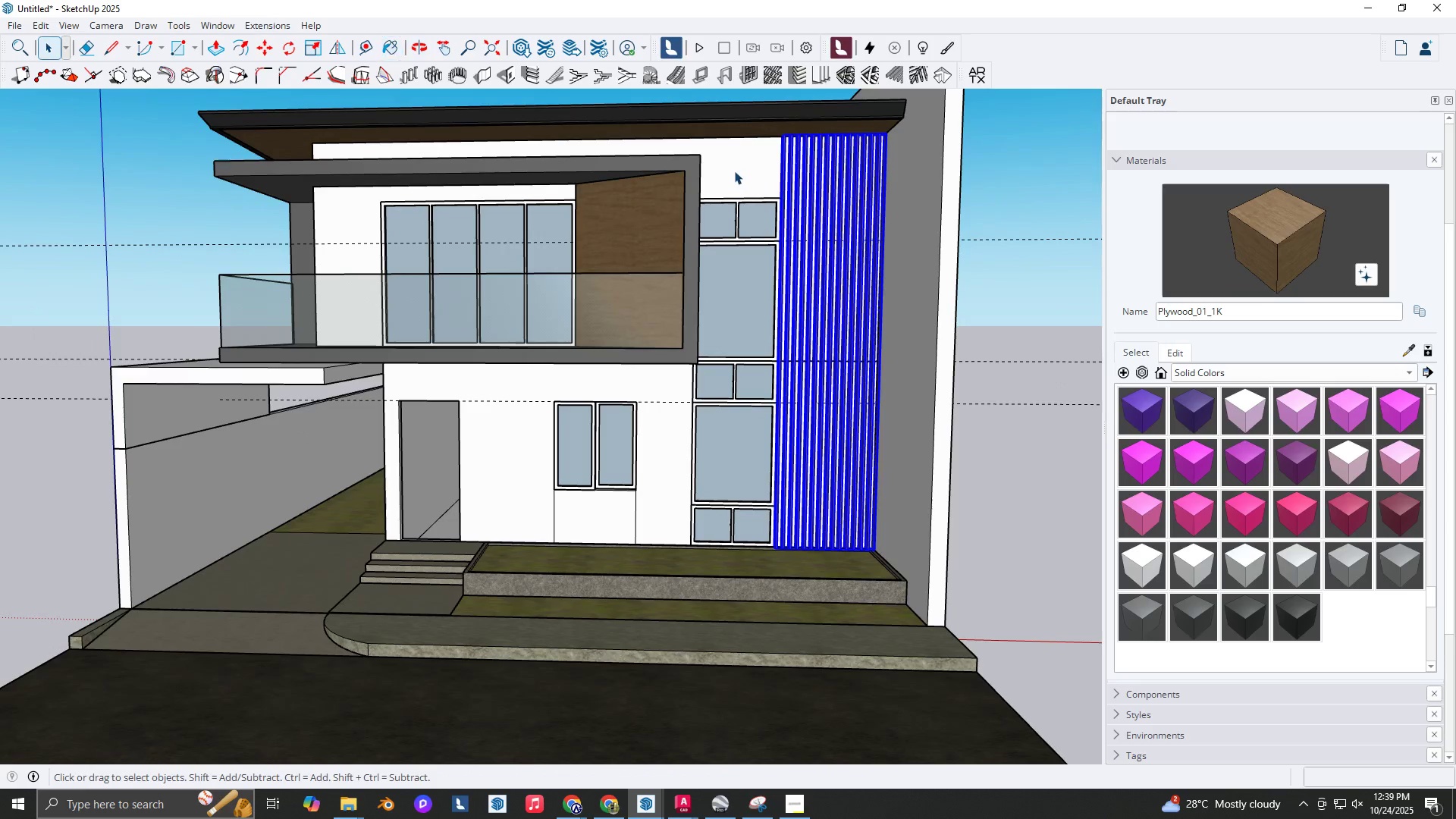 
left_click([734, 171])
 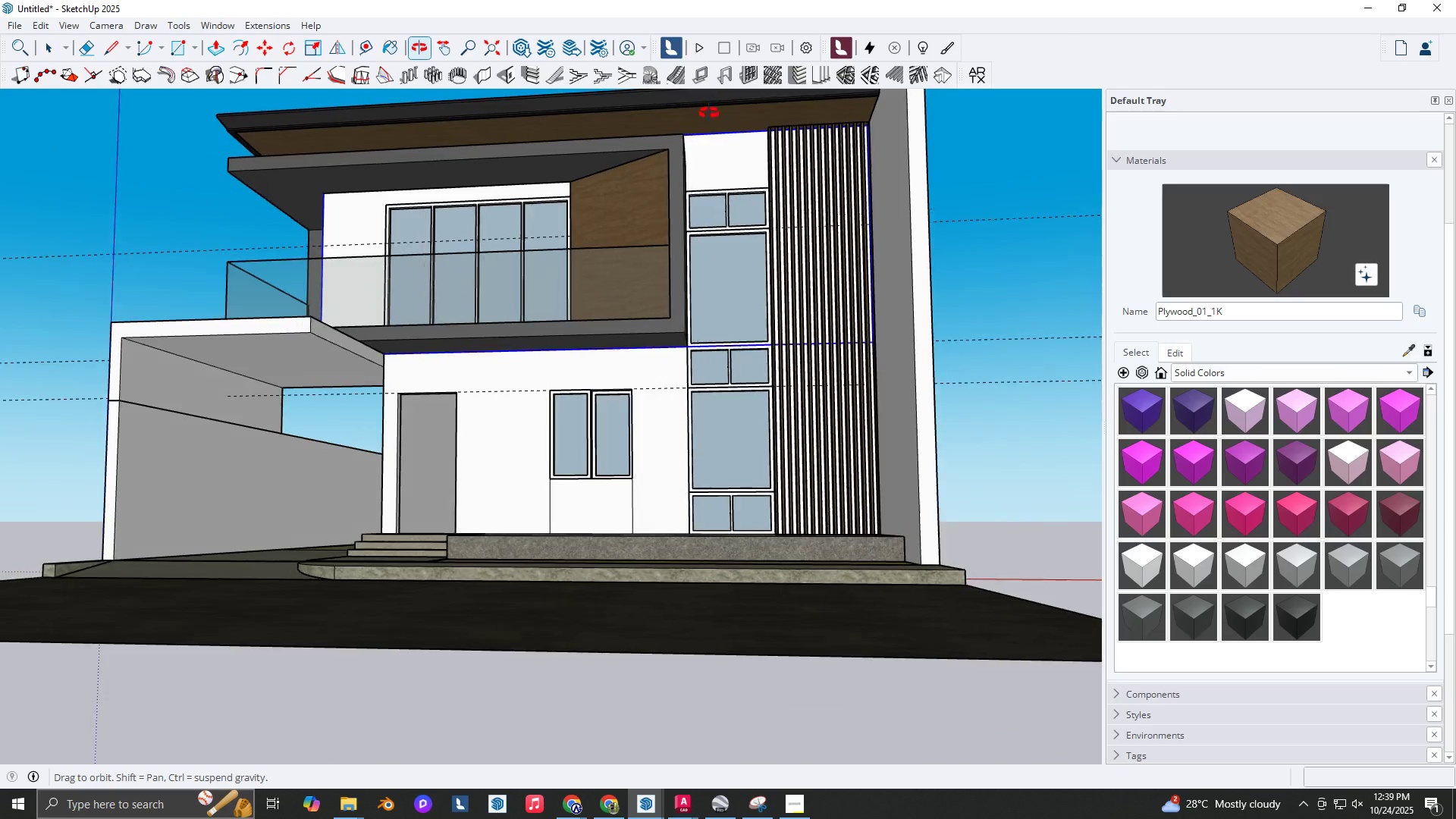 
scroll: coordinate [717, 160], scroll_direction: down, amount: 2.0
 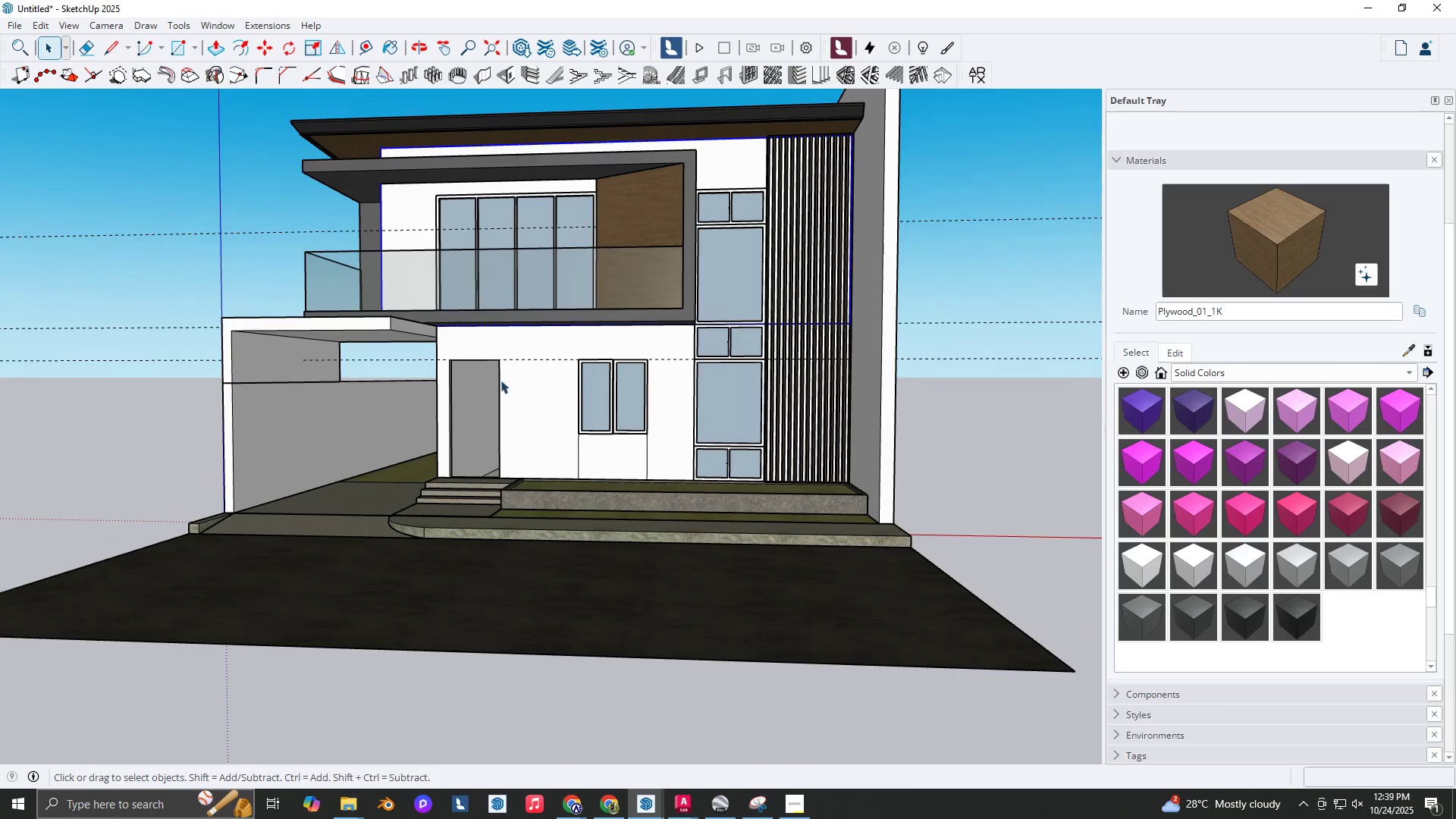 
scroll: coordinate [500, 380], scroll_direction: up, amount: 1.0
 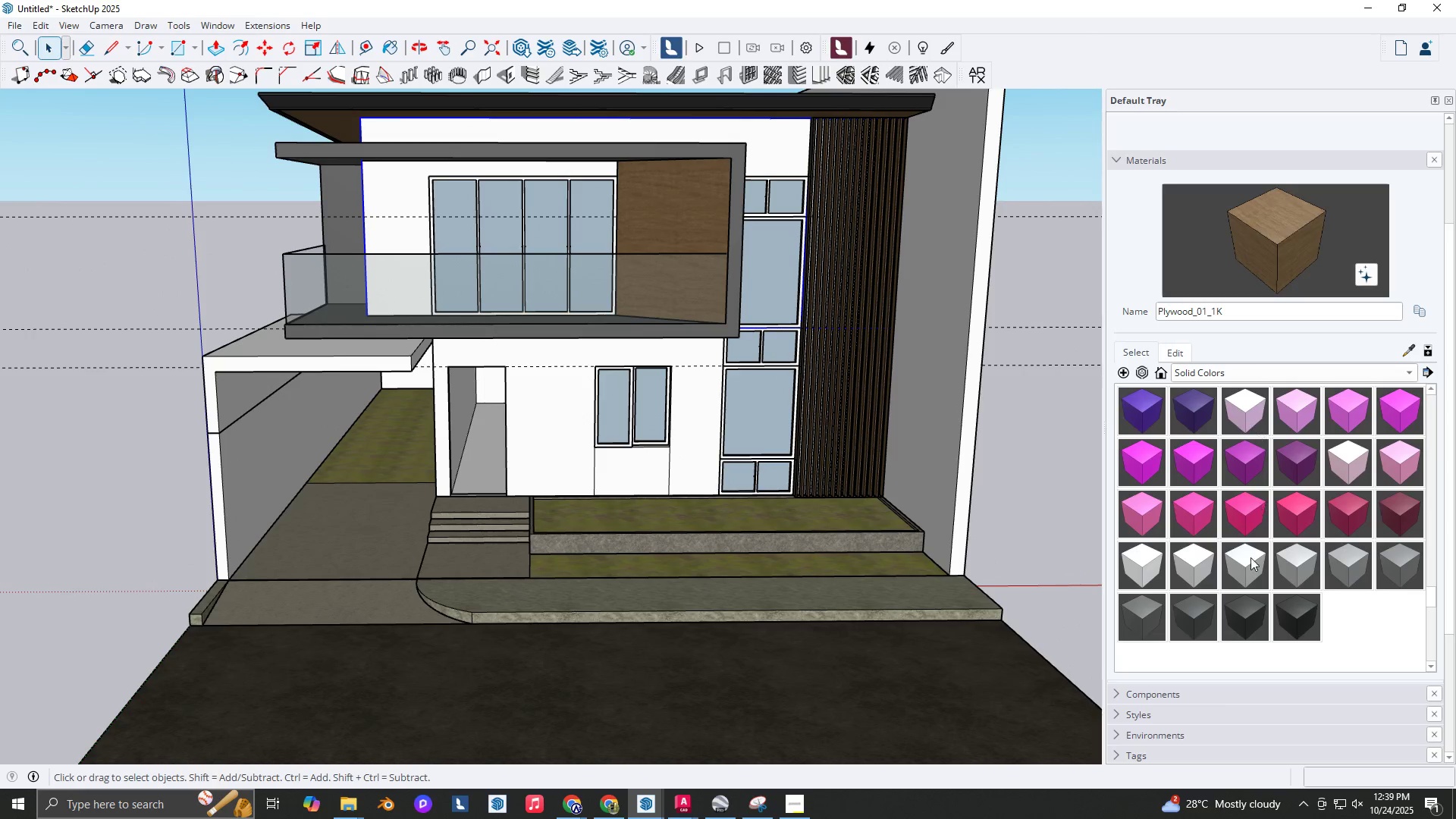 
left_click([557, 215])
 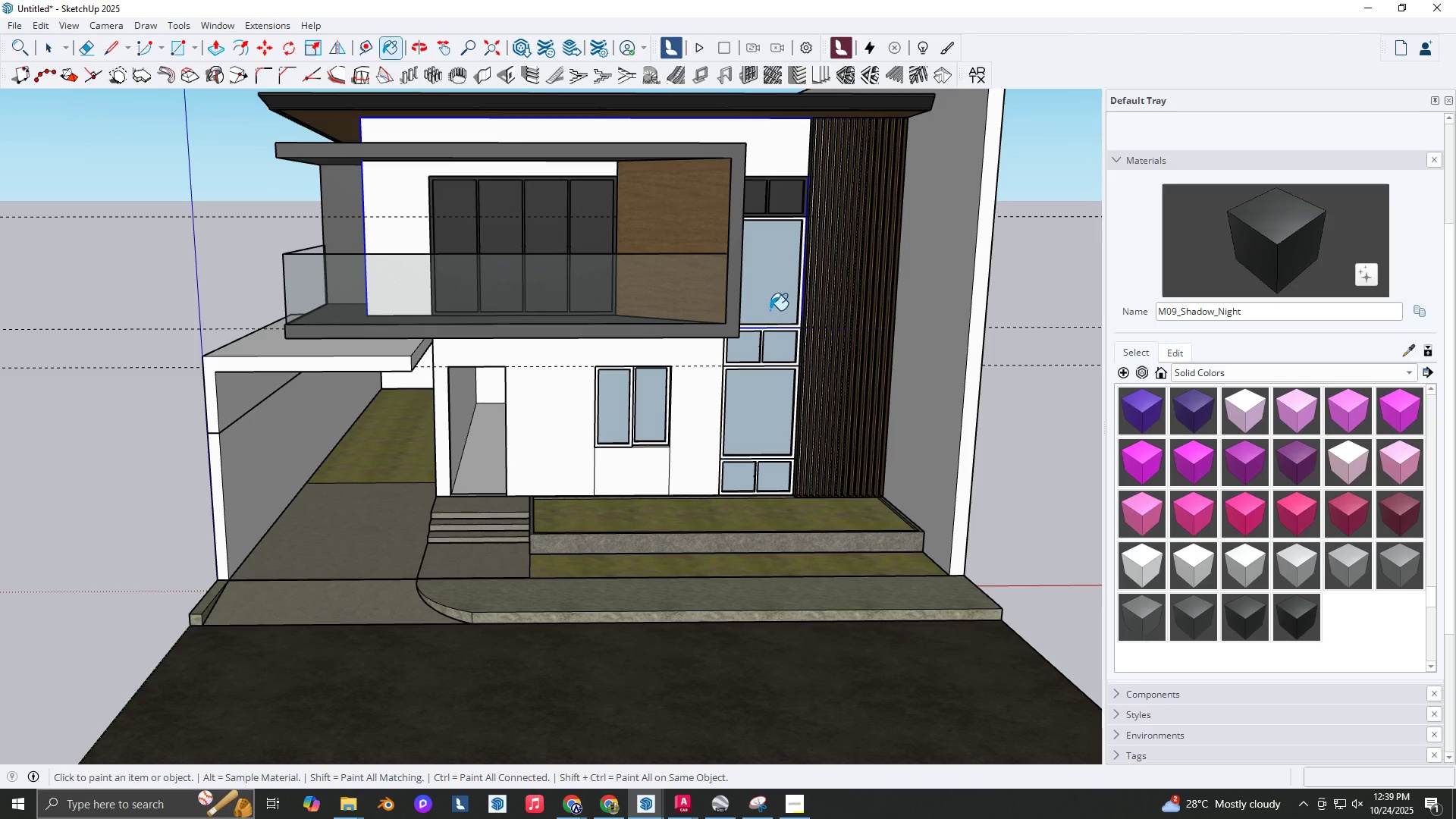 
double_click([758, 400])
 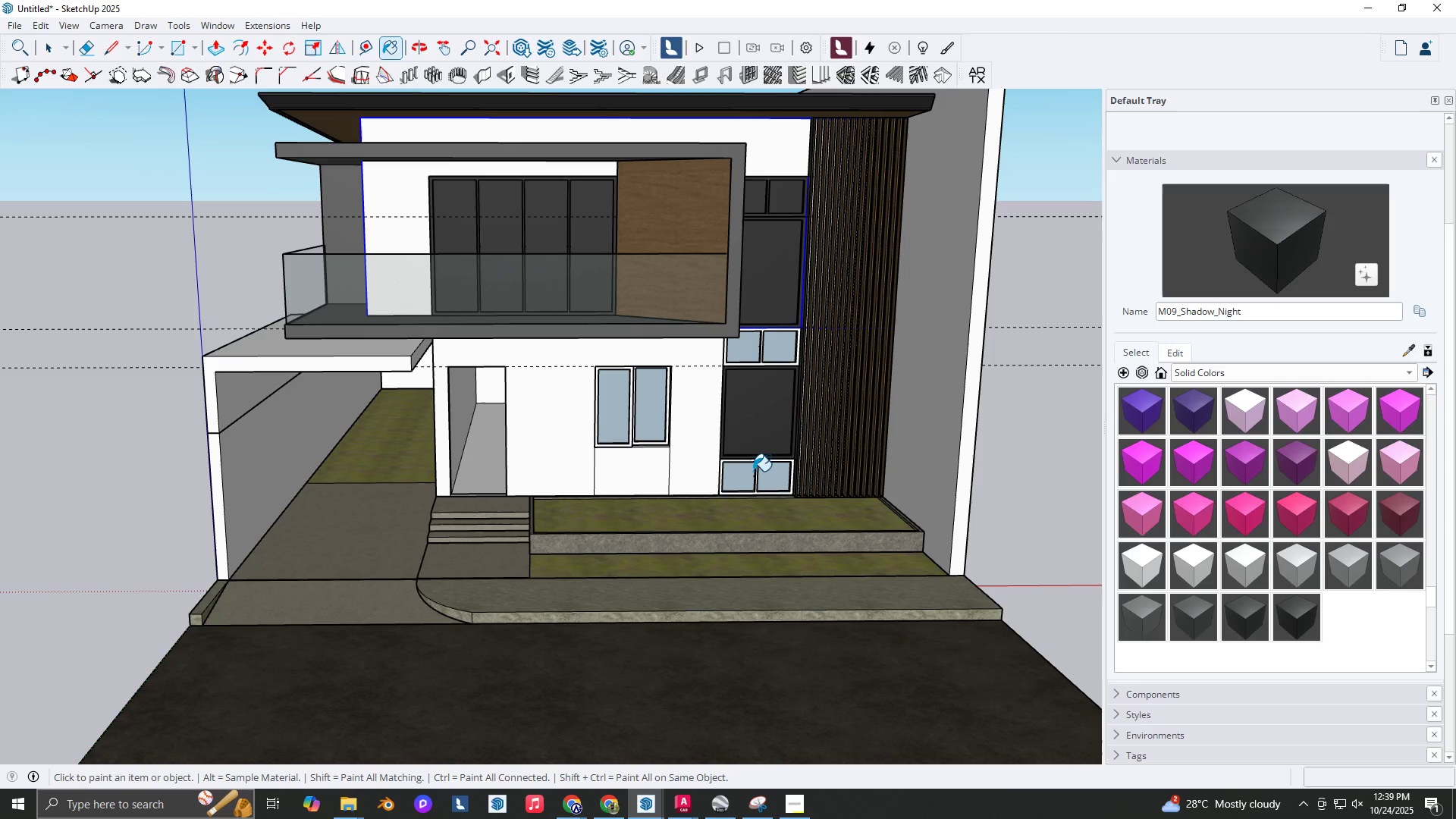 
triple_click([753, 471])
 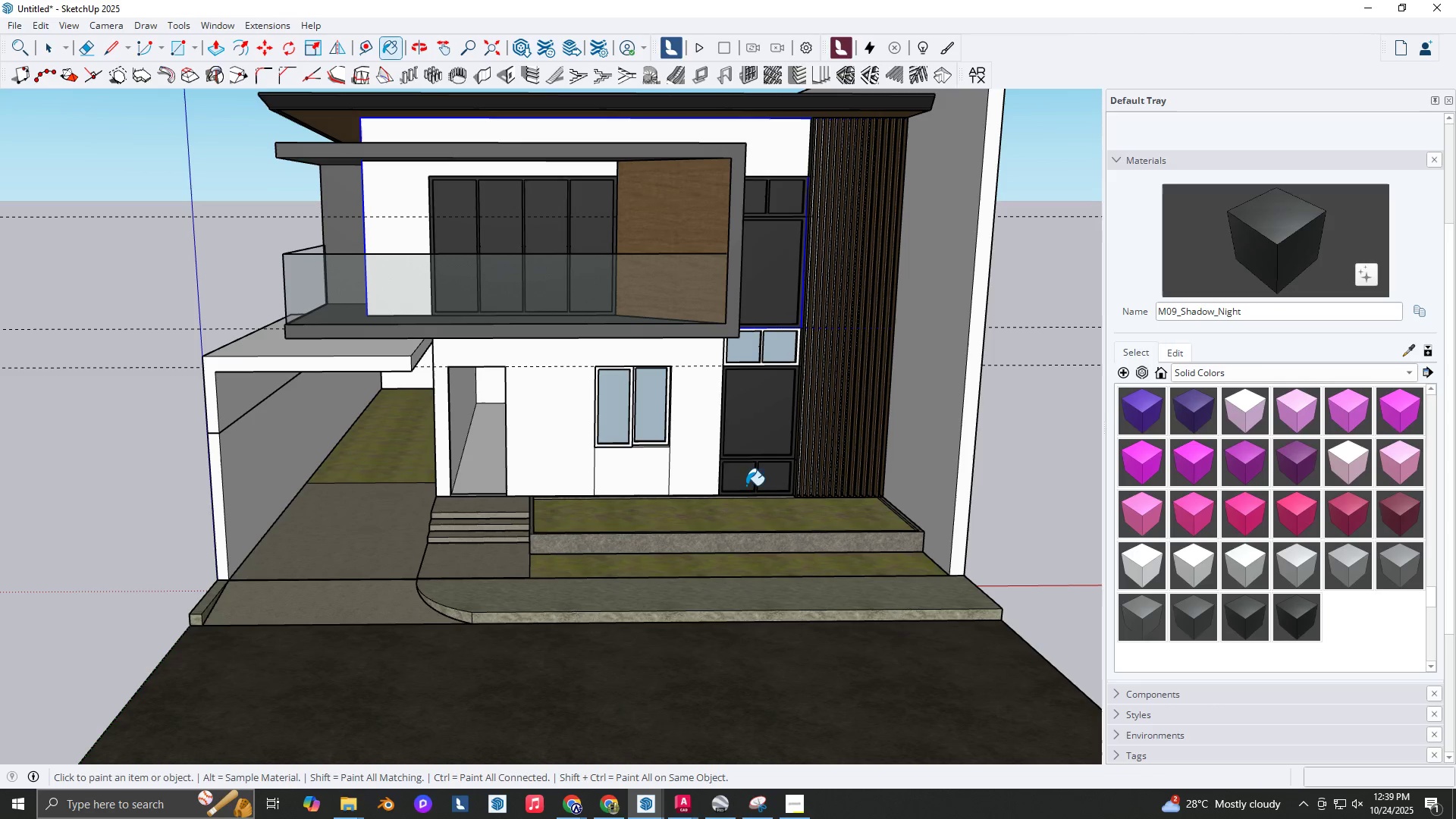 
triple_click([746, 485])
 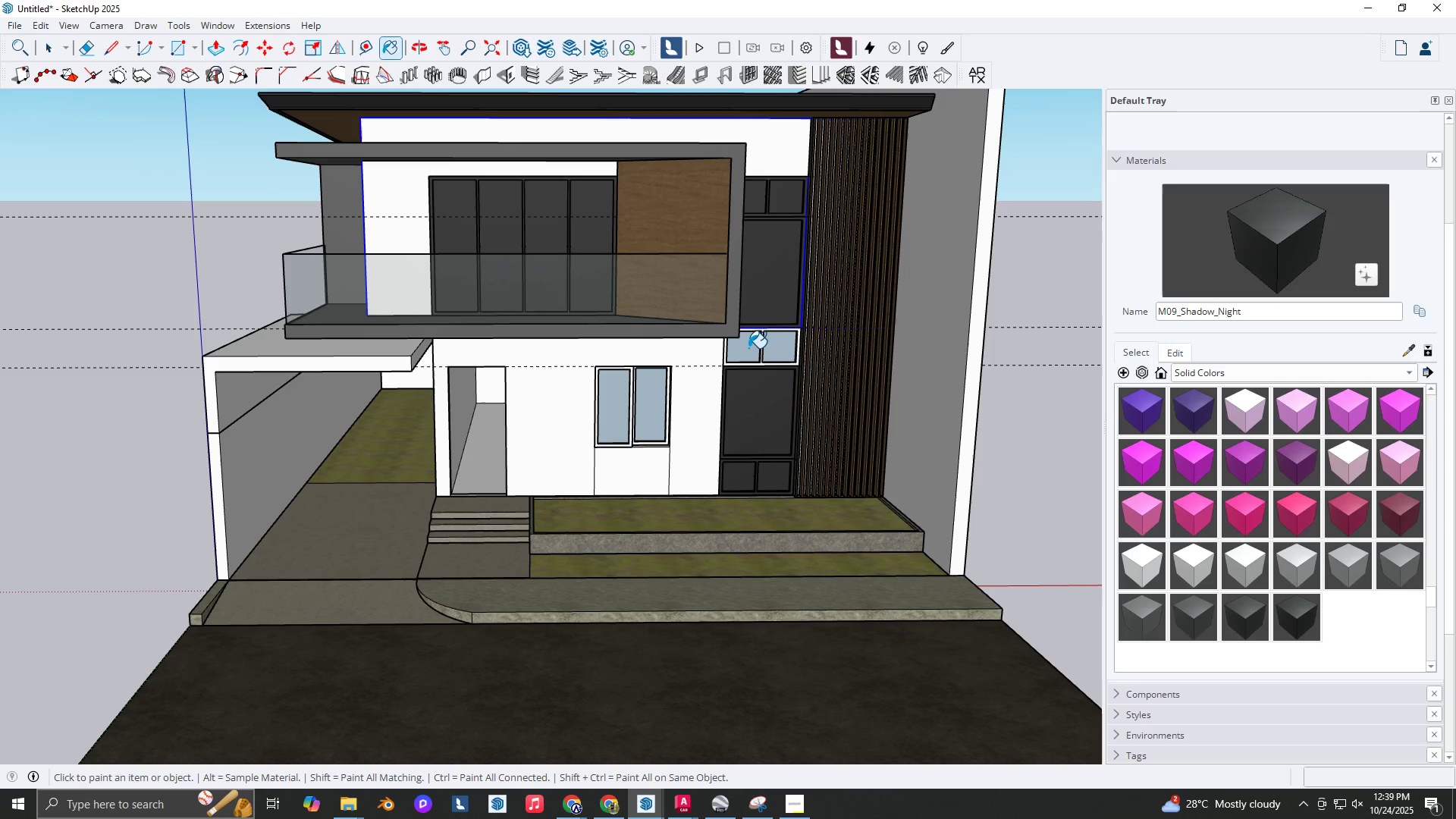 
triple_click([748, 348])
 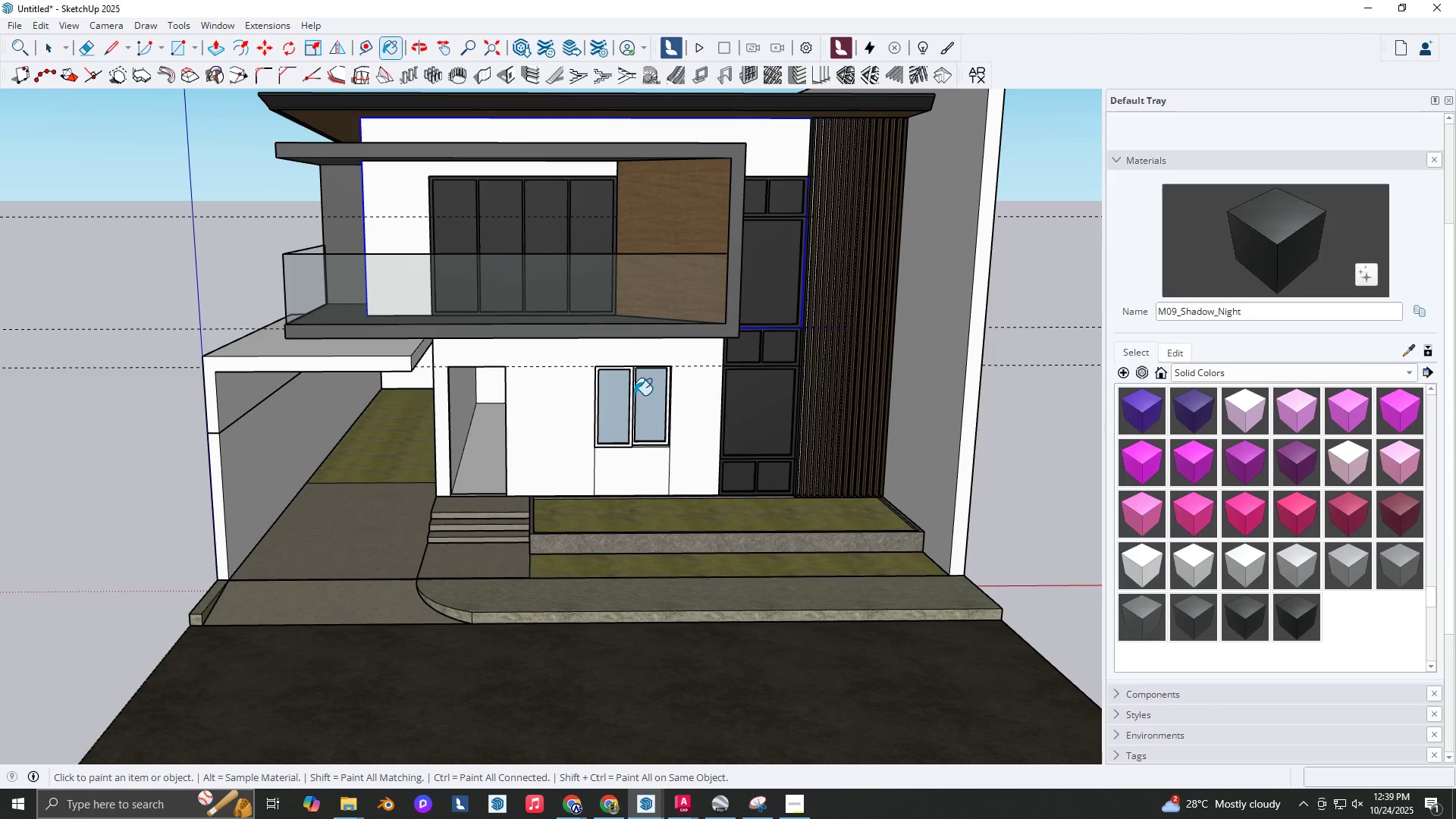 
triple_click([634, 395])
 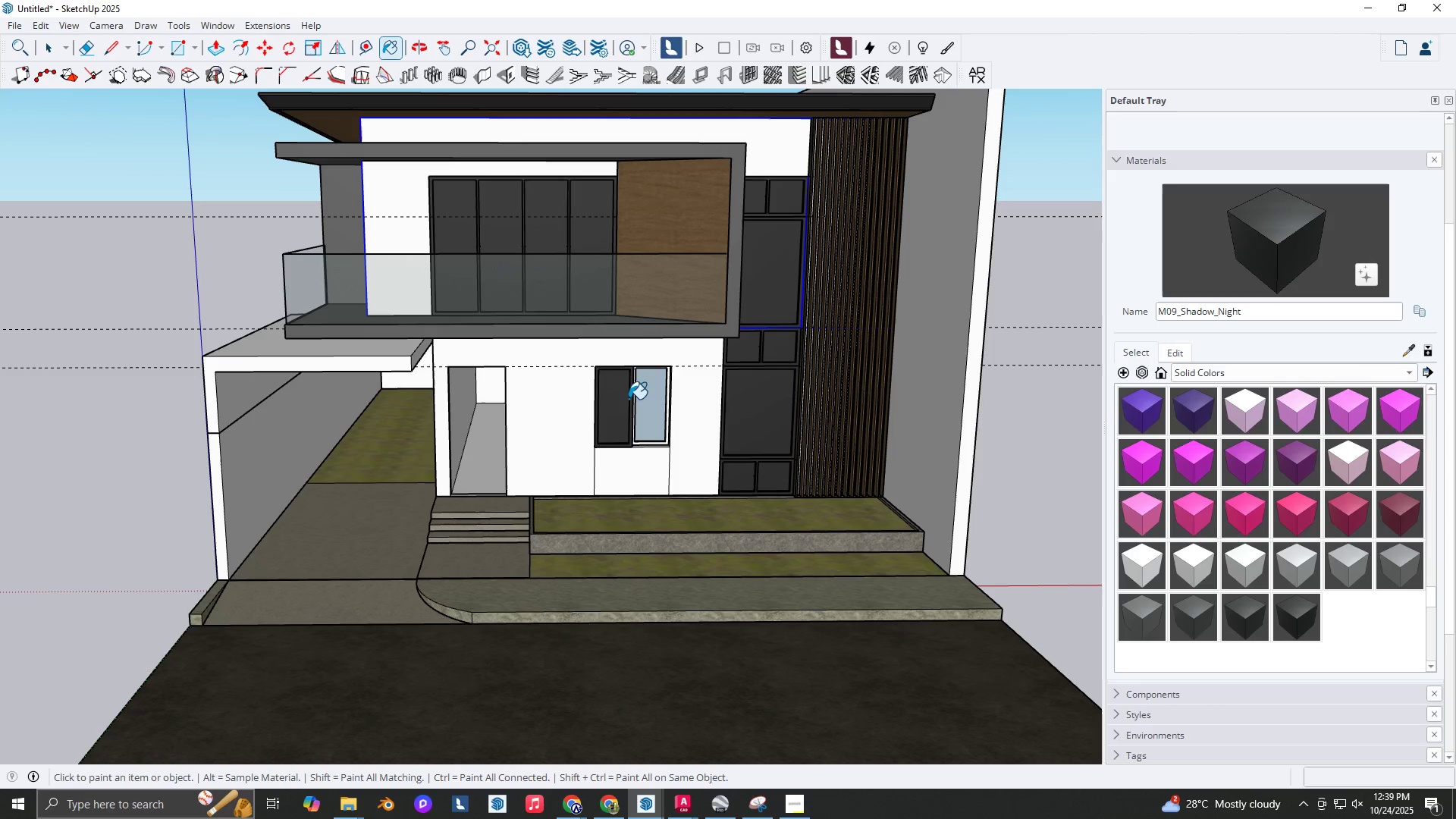 
left_click([640, 401])
 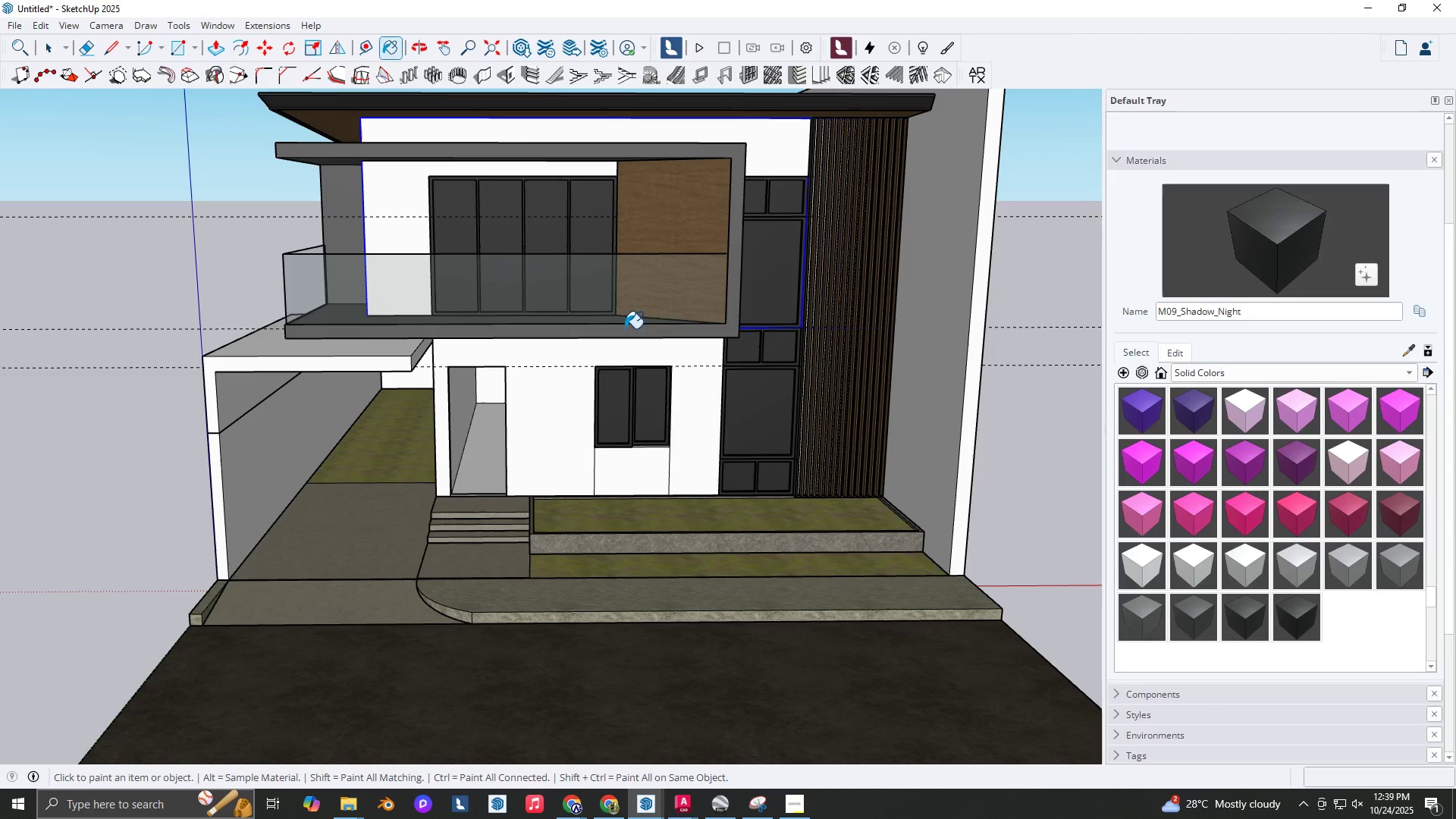 
key(Alt+AltLeft)
 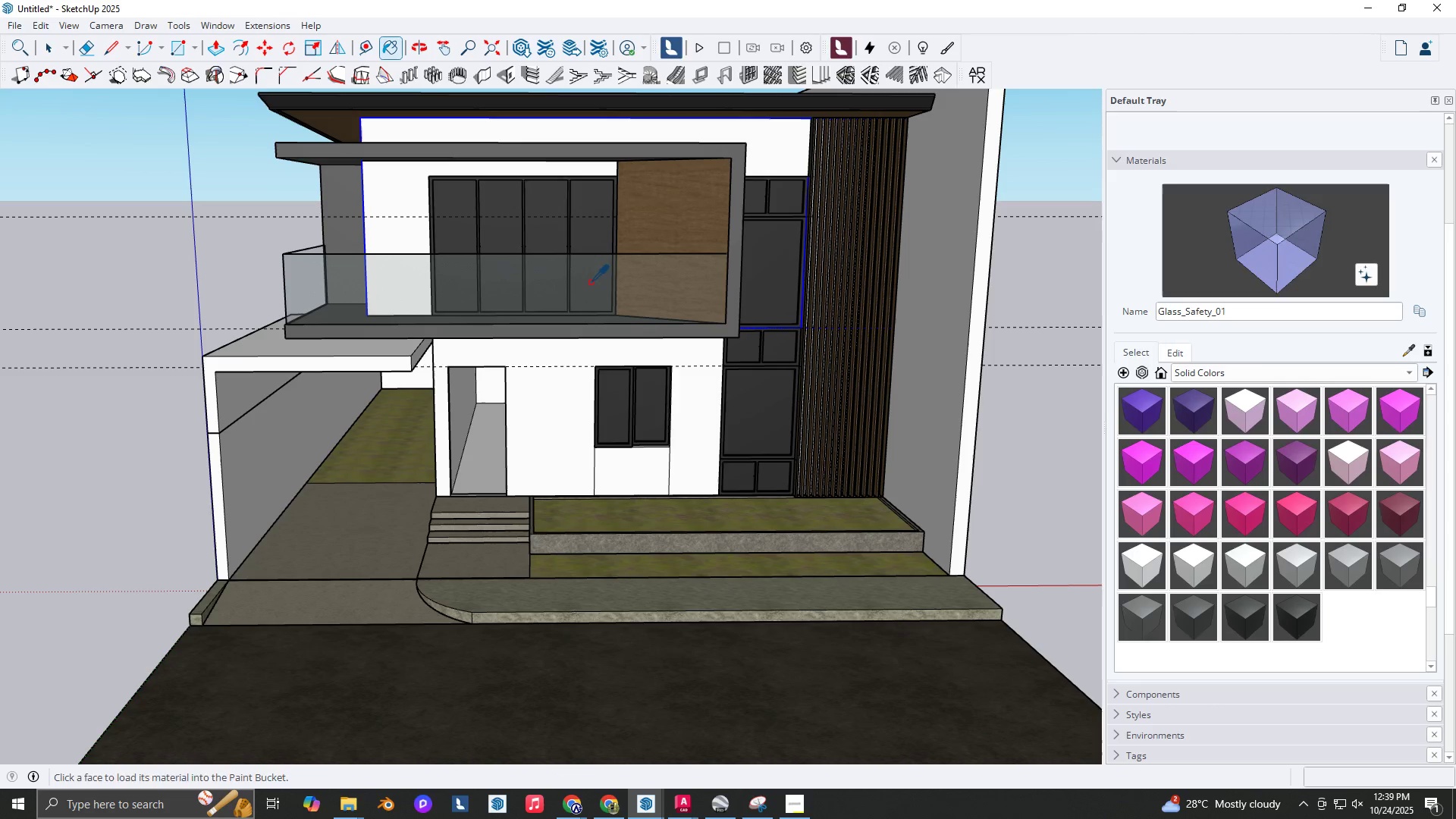 
key(Space)
 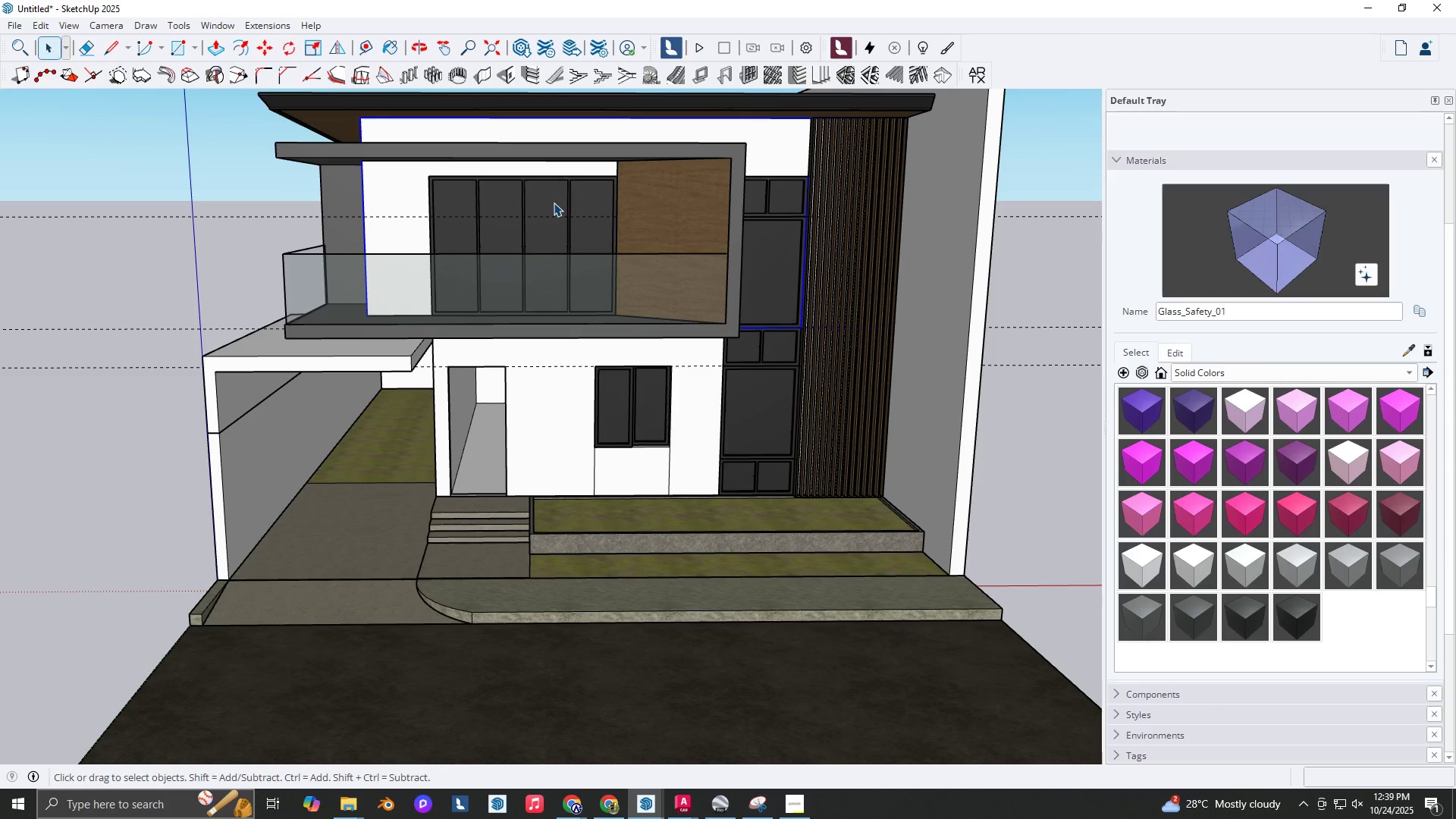 
double_click([554, 202])
 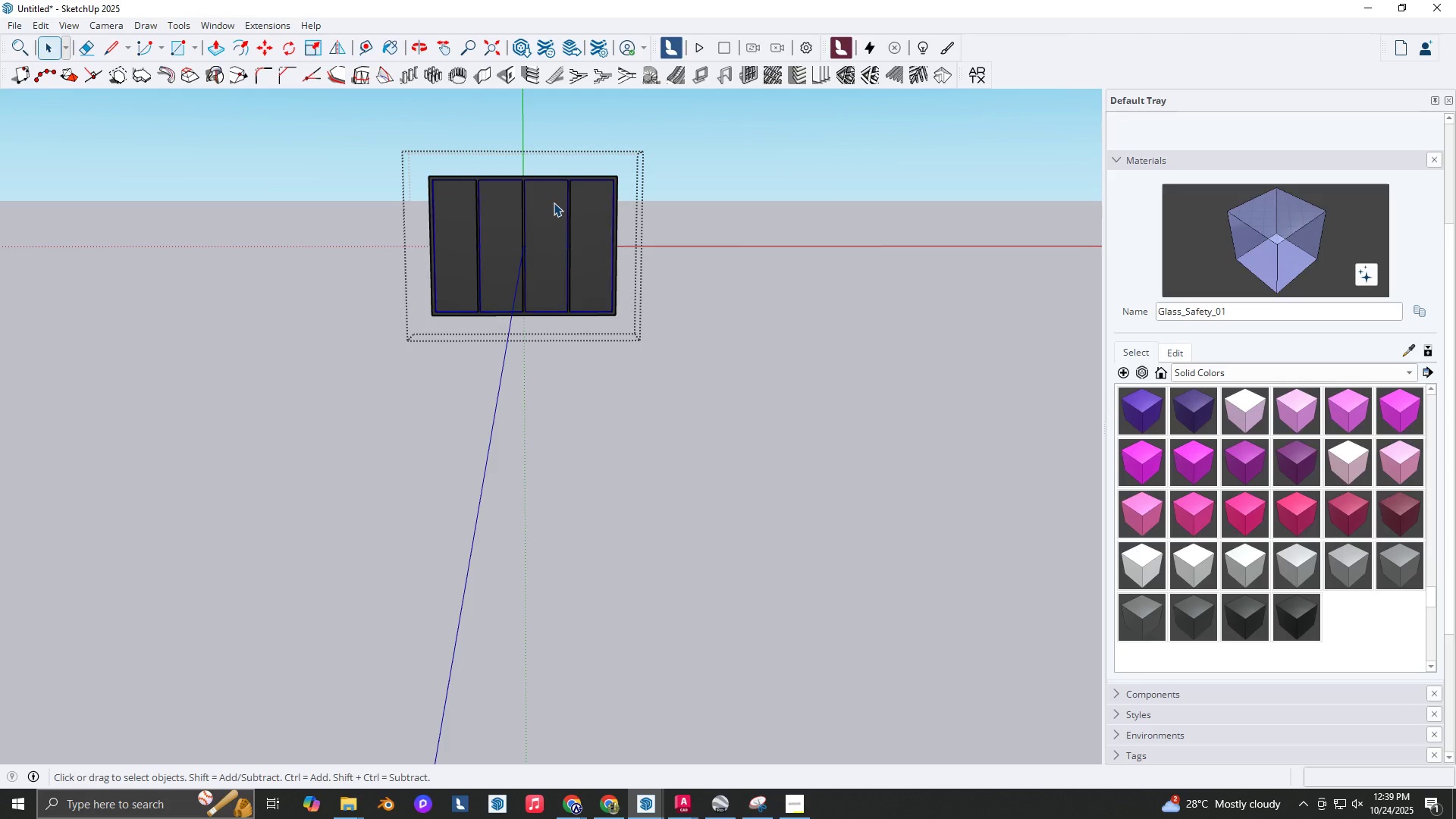 
triple_click([554, 202])
 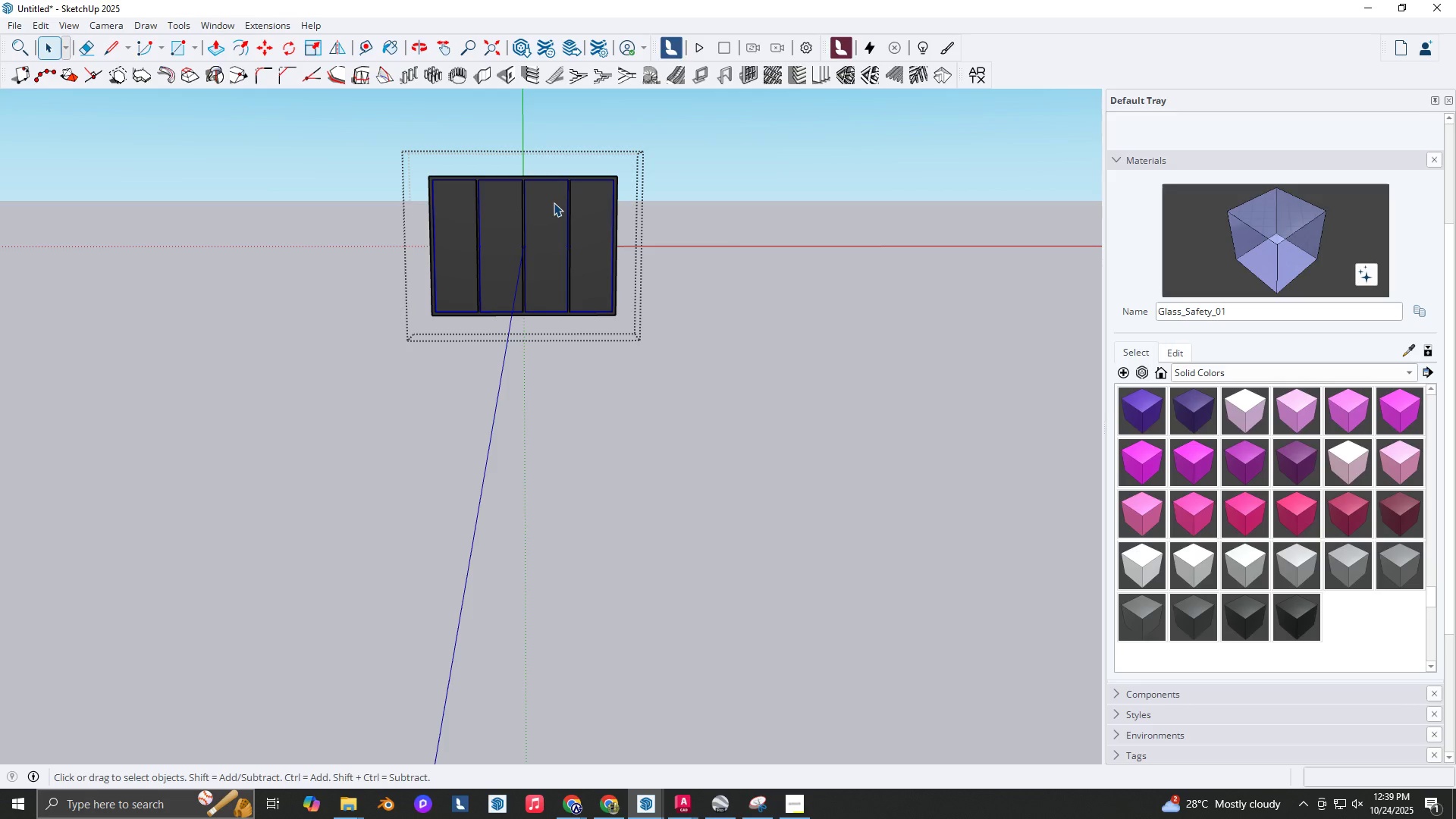 
key(B)
 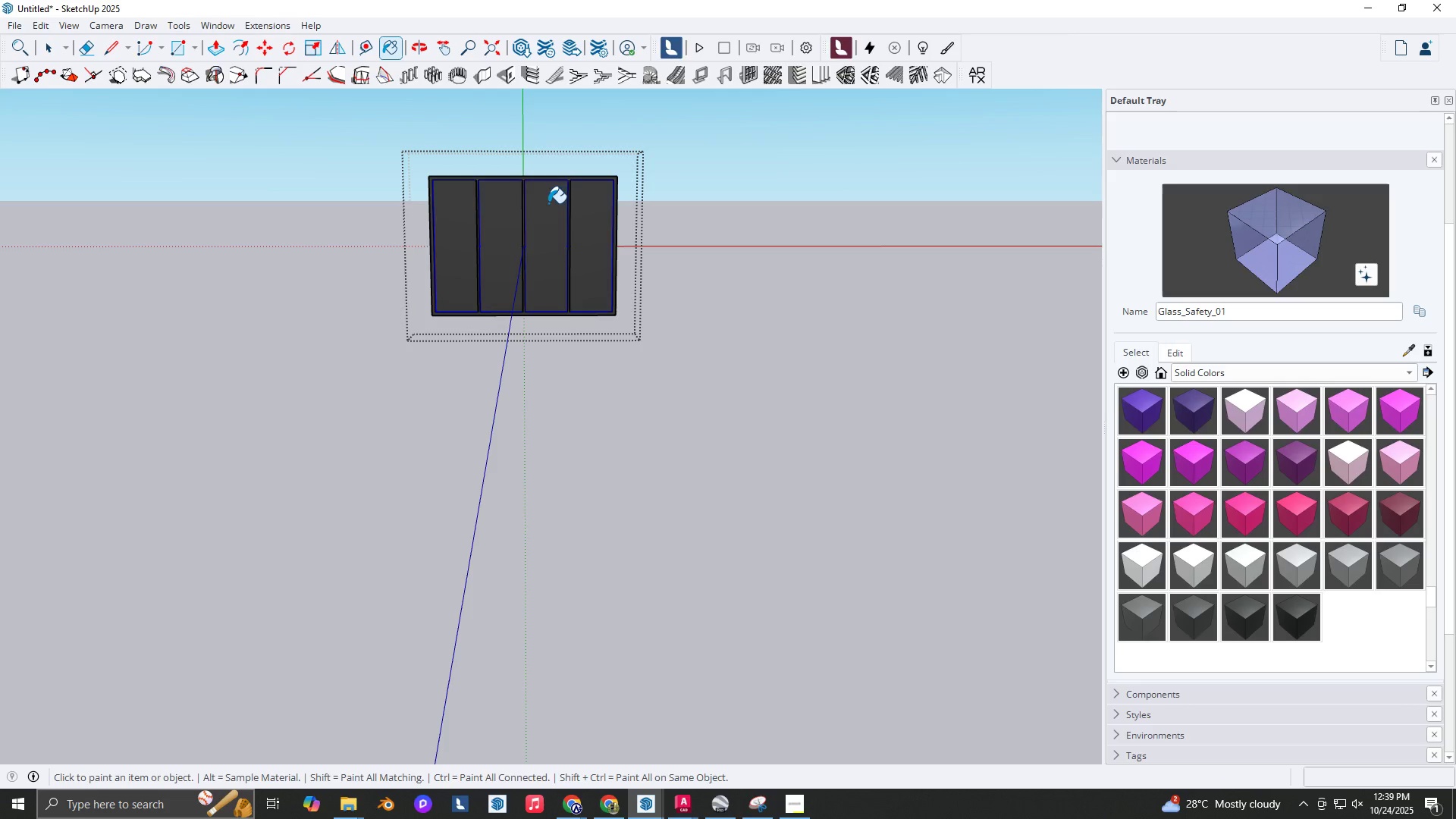 
left_click([548, 203])
 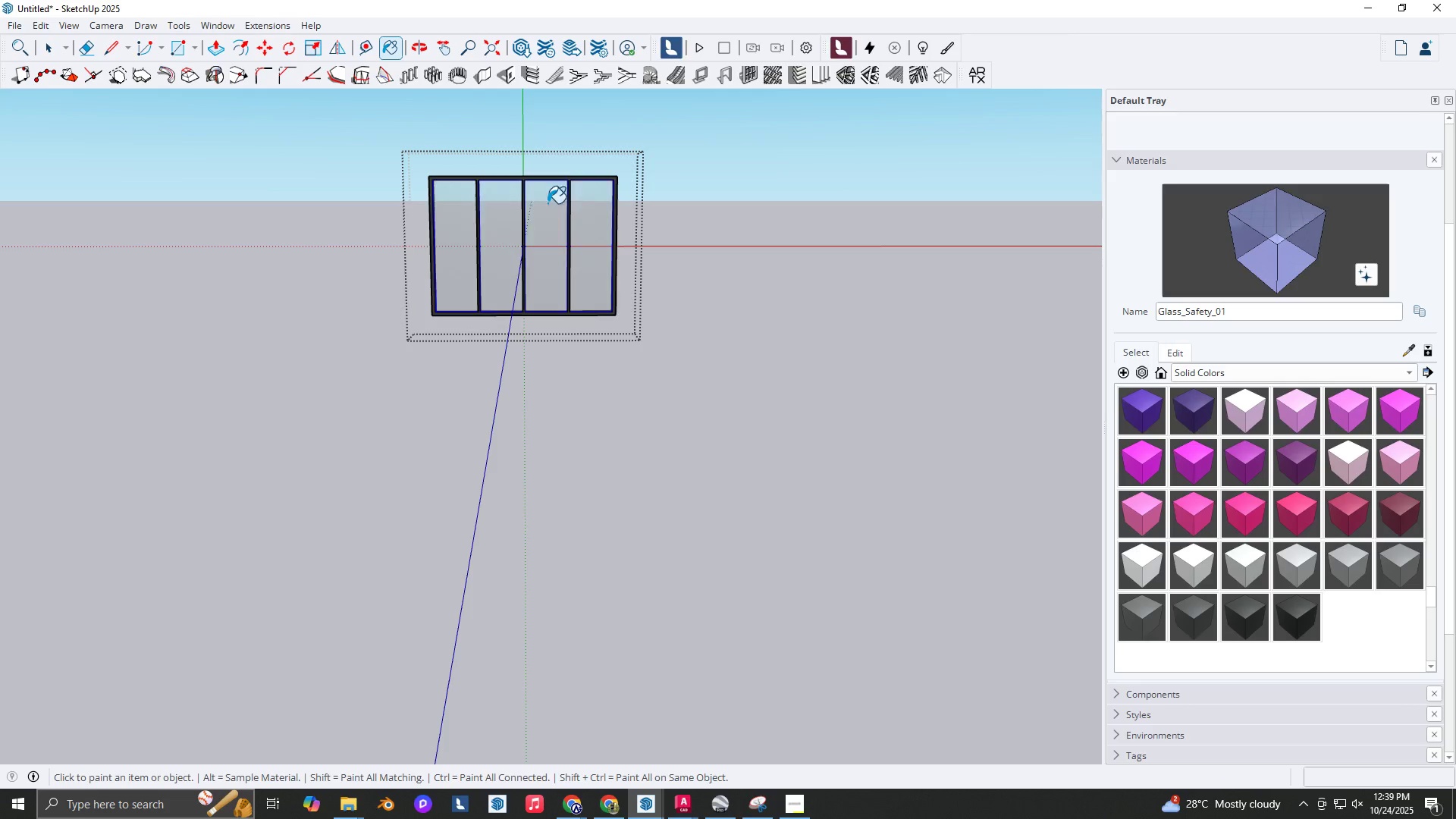 
key(Space)
 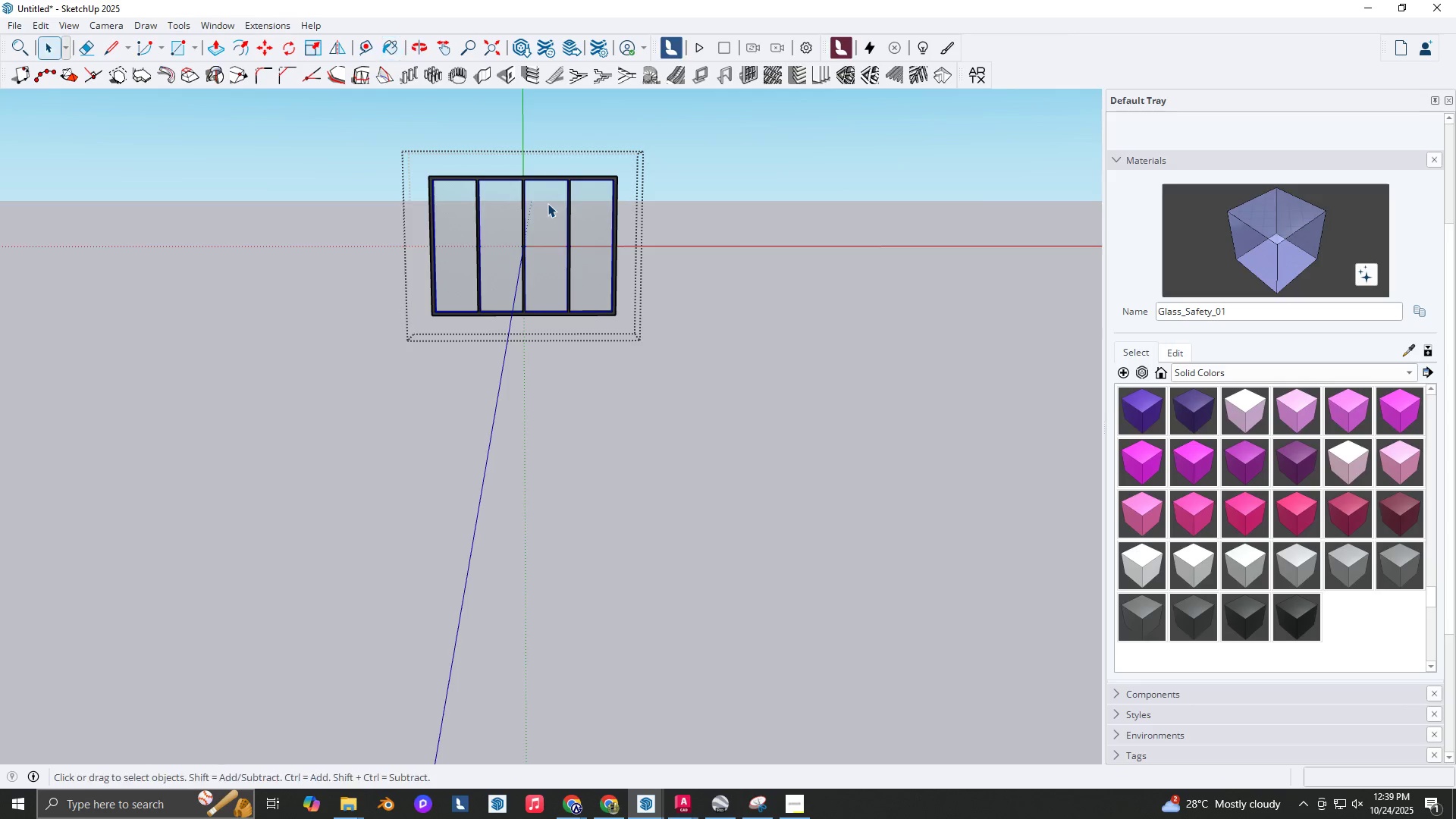 
key(Escape)
 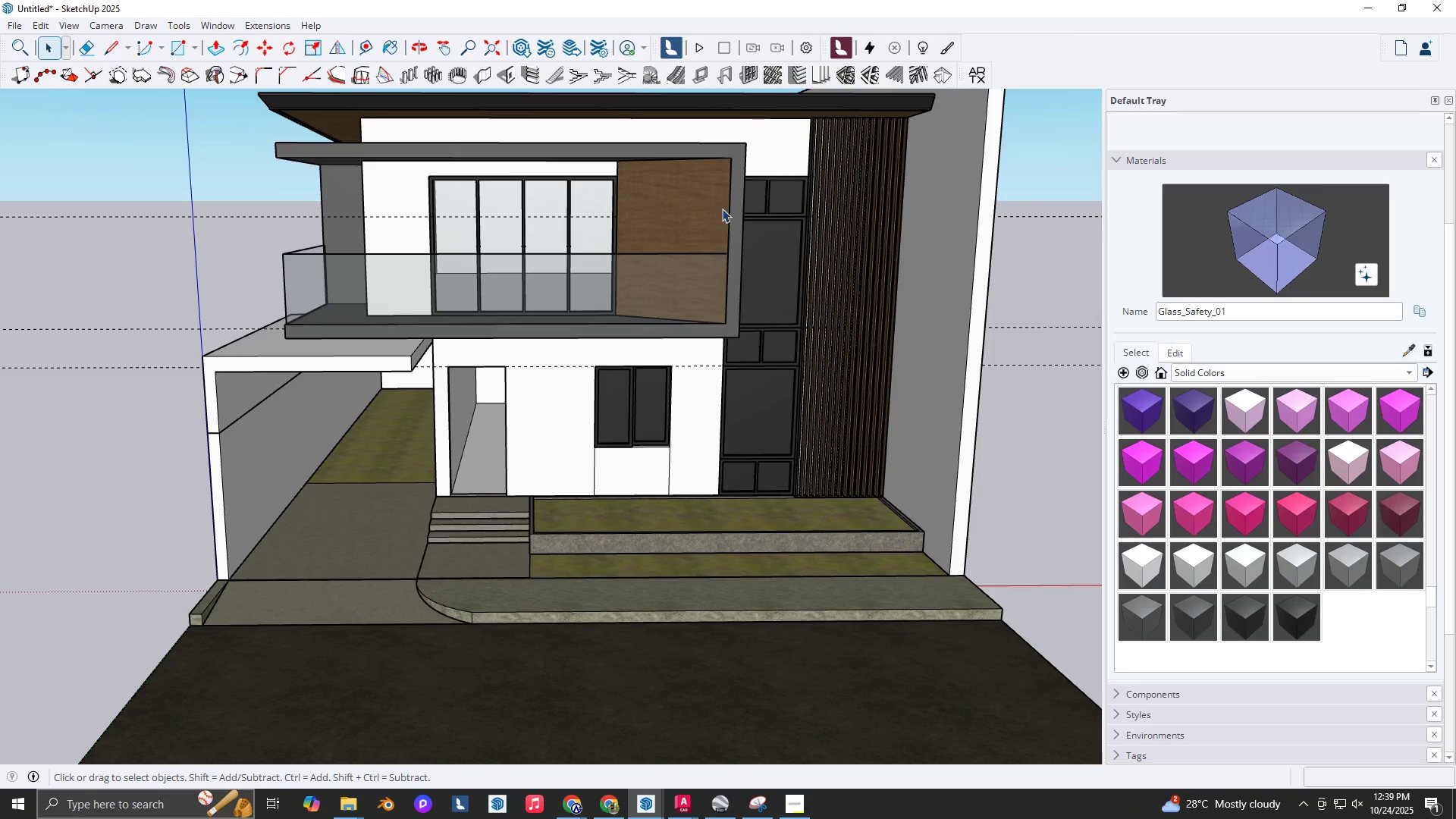 
scroll: coordinate [765, 223], scroll_direction: up, amount: 3.0
 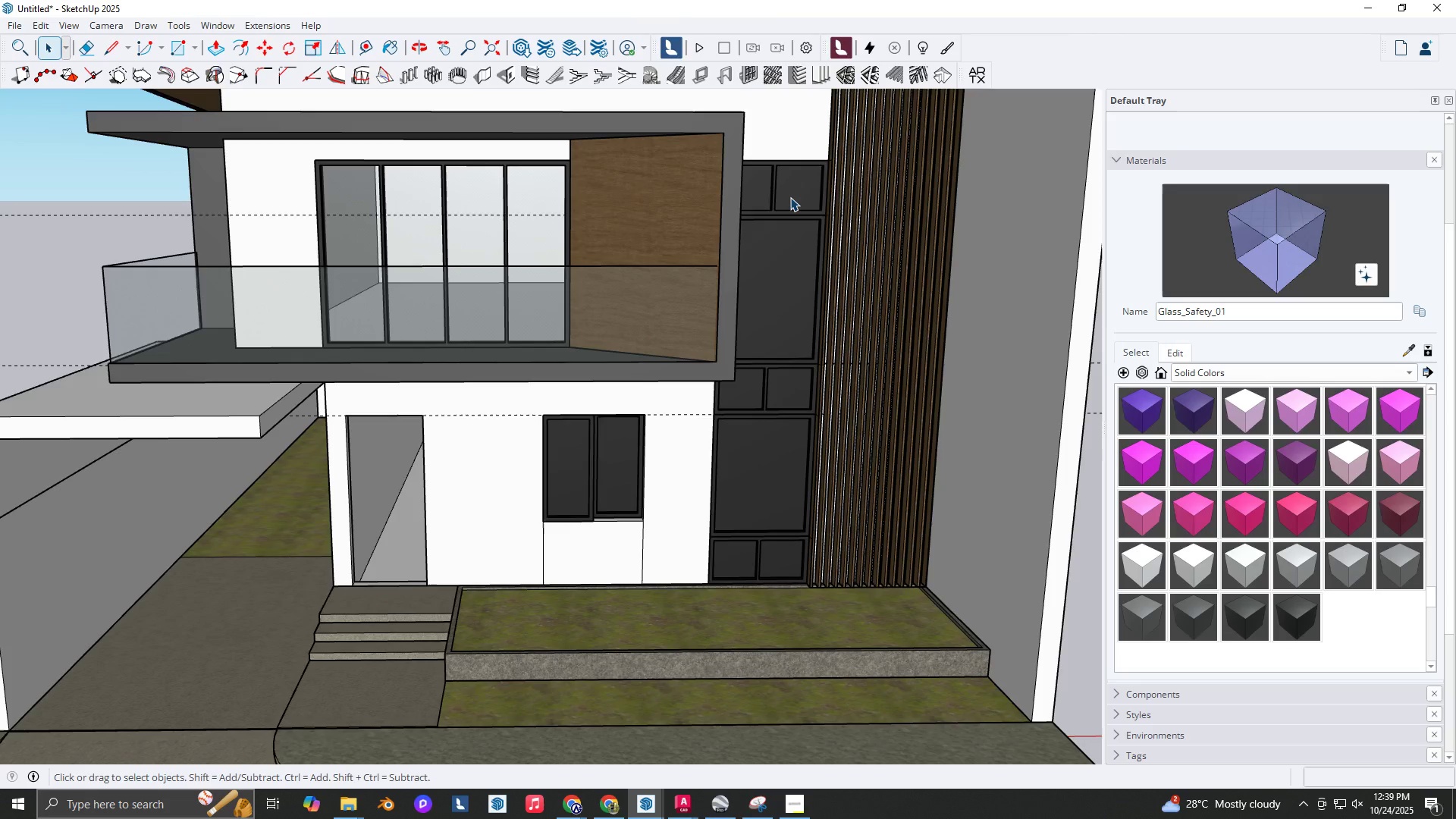 
double_click([790, 197])
 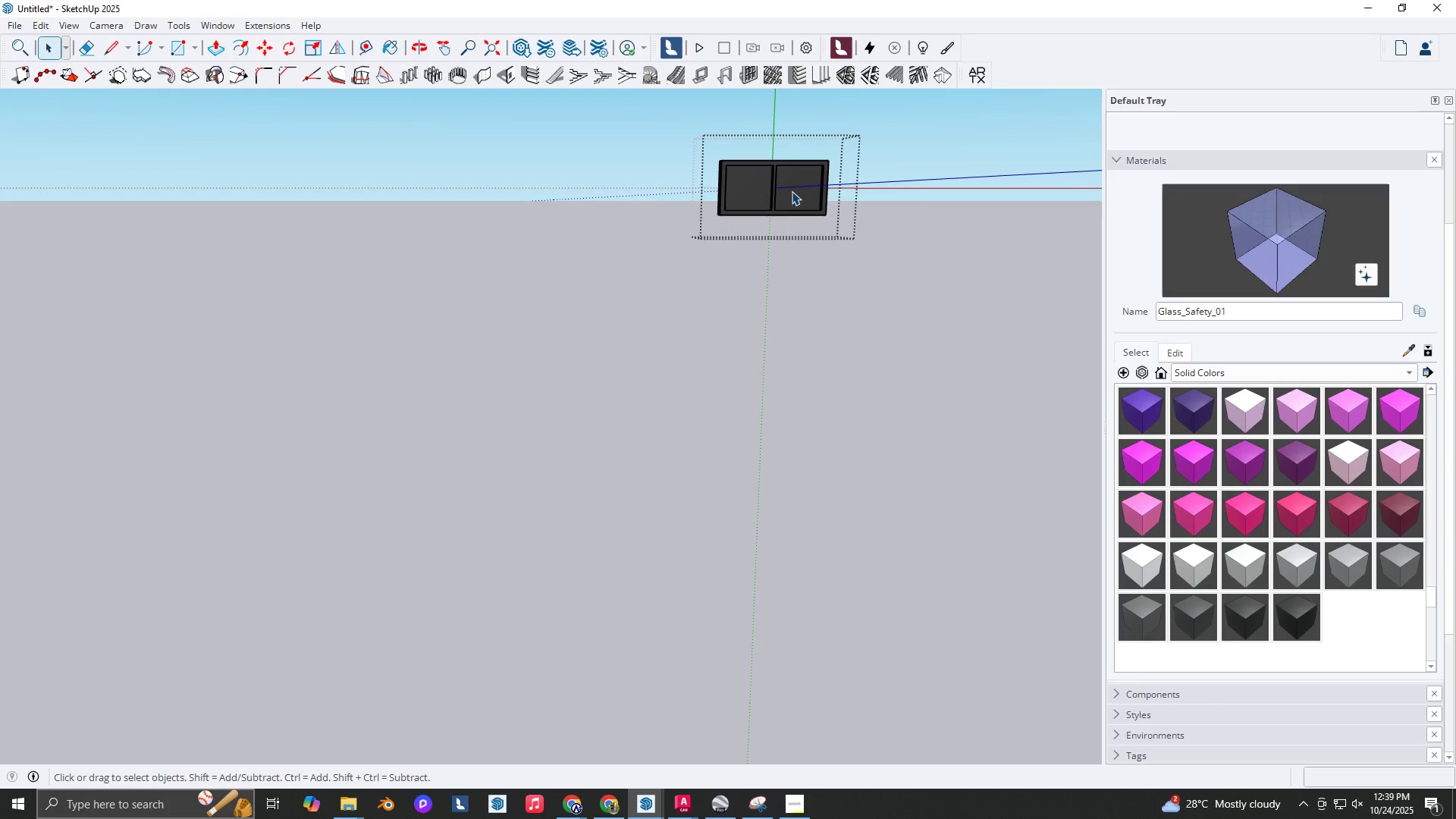 
triple_click([792, 191])
 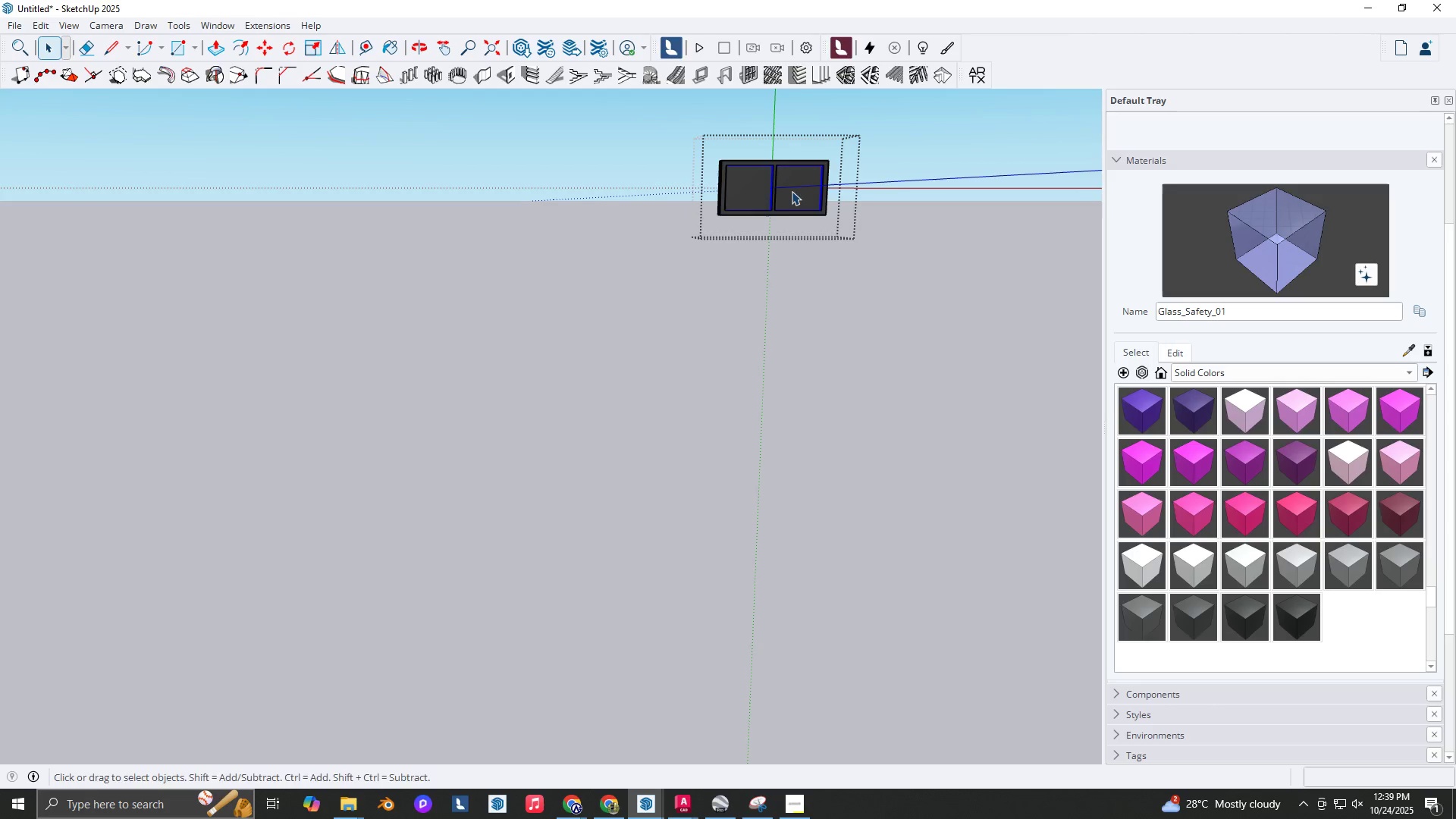 
key(B)
 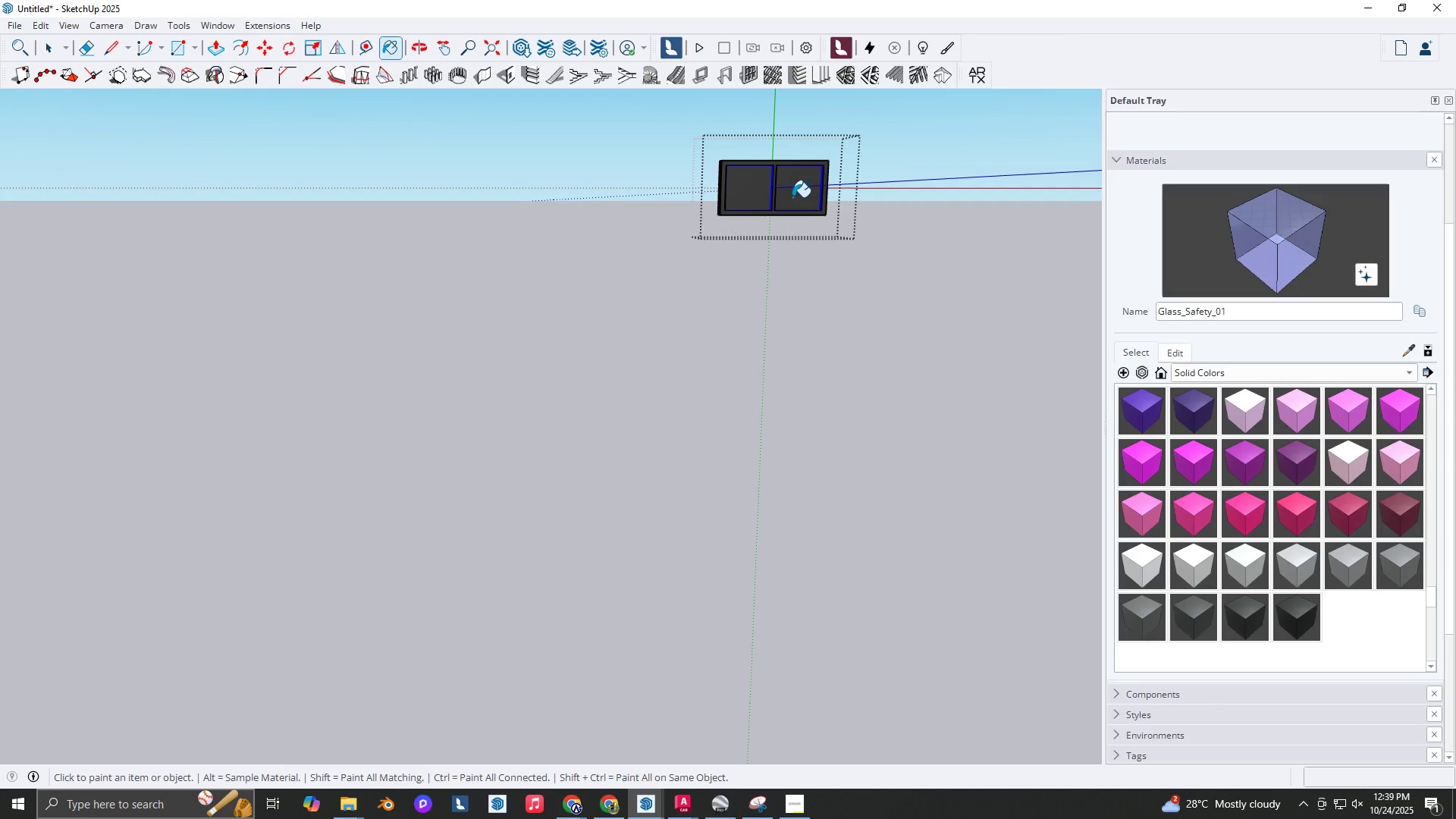 
key(Escape)
 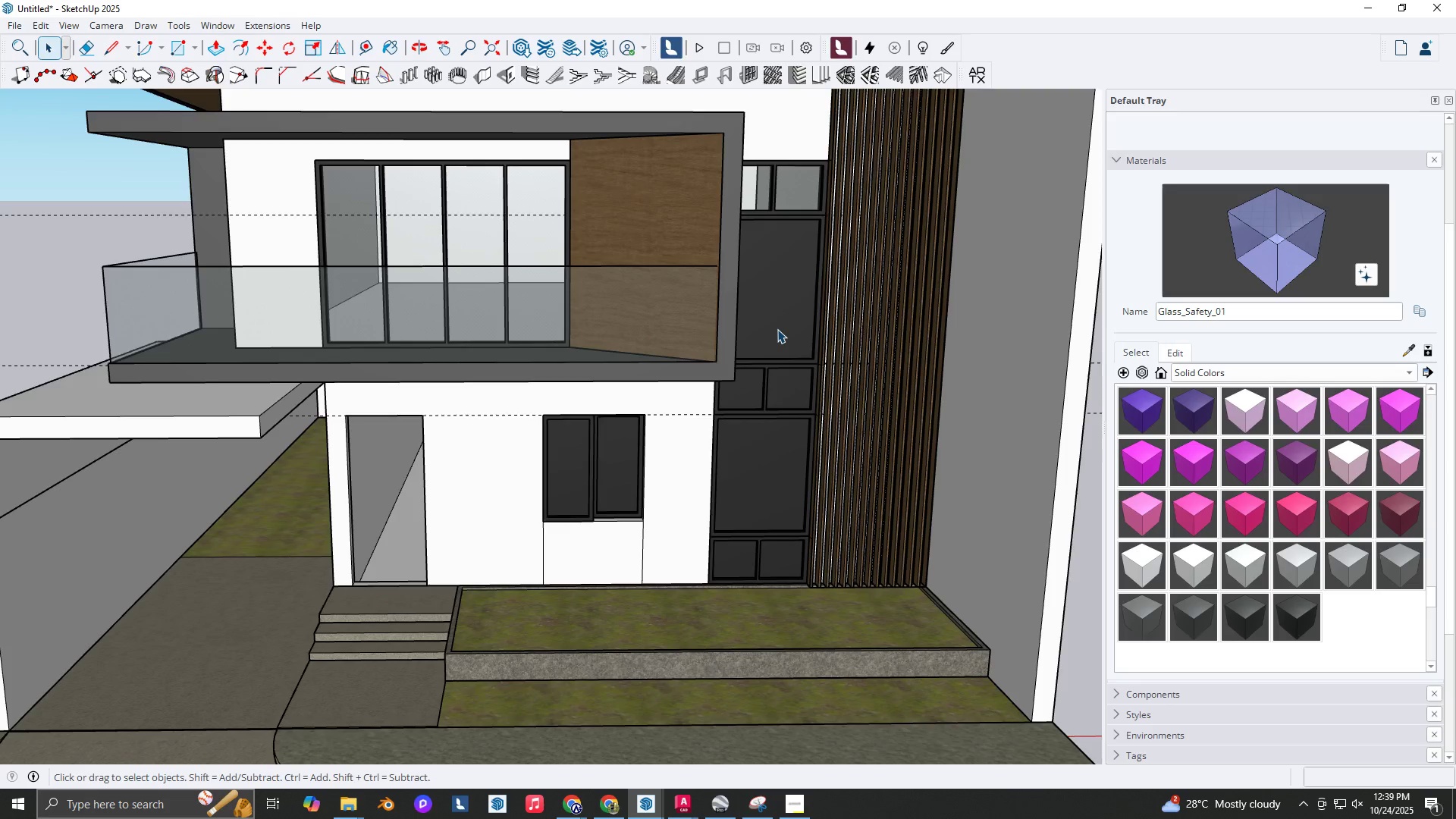 
double_click([777, 329])
 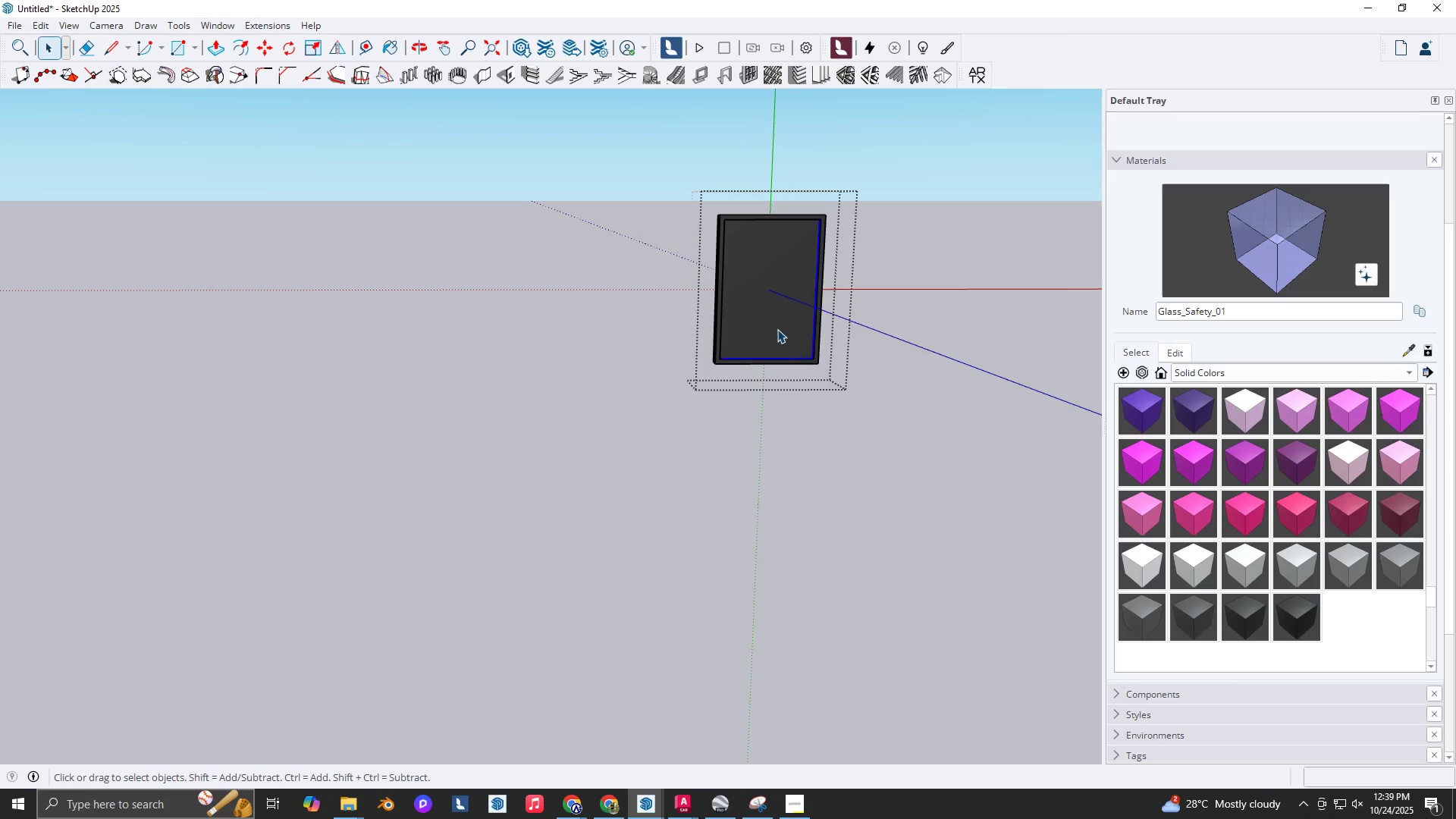 
triple_click([777, 329])
 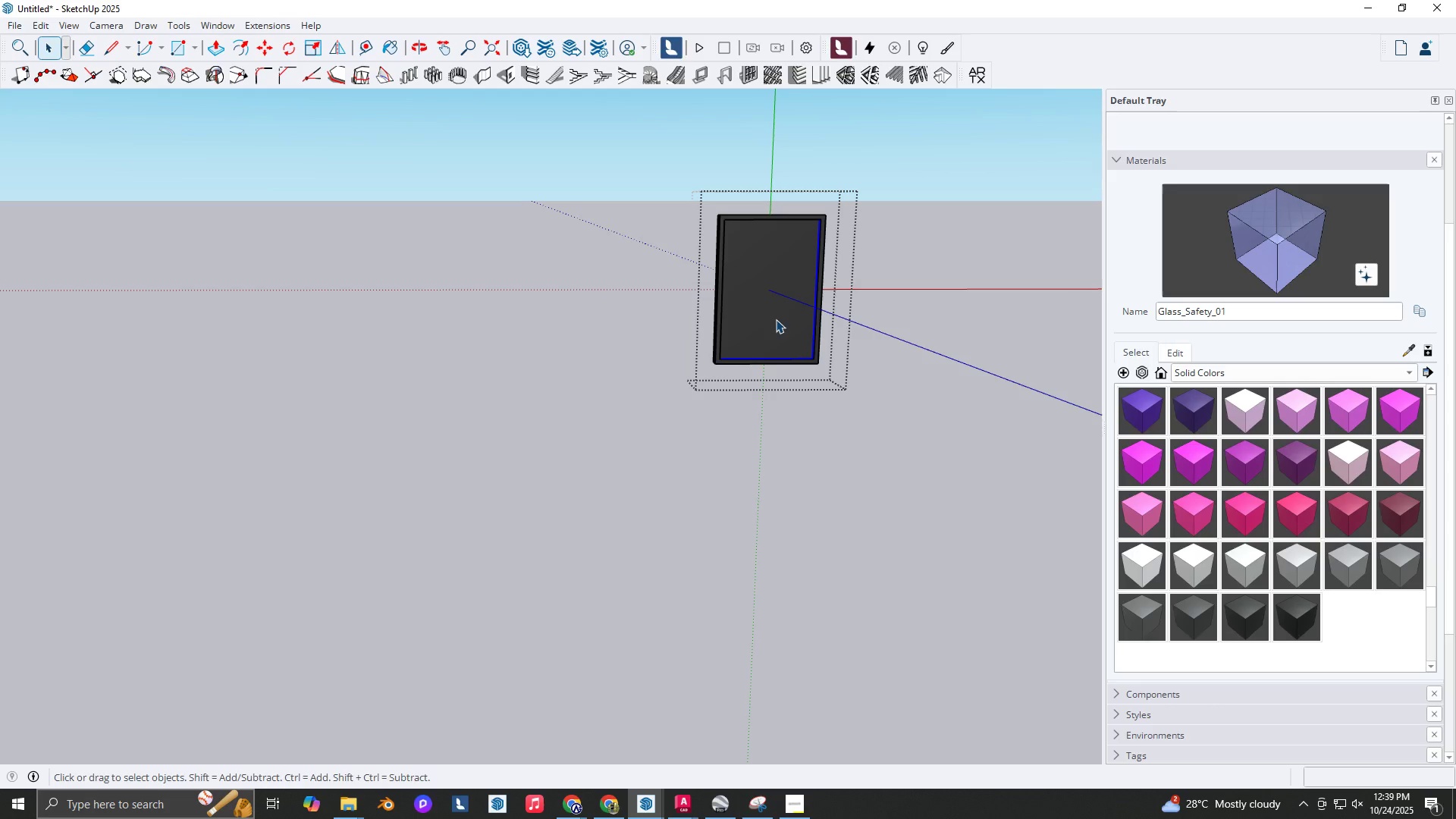 
key(B)
 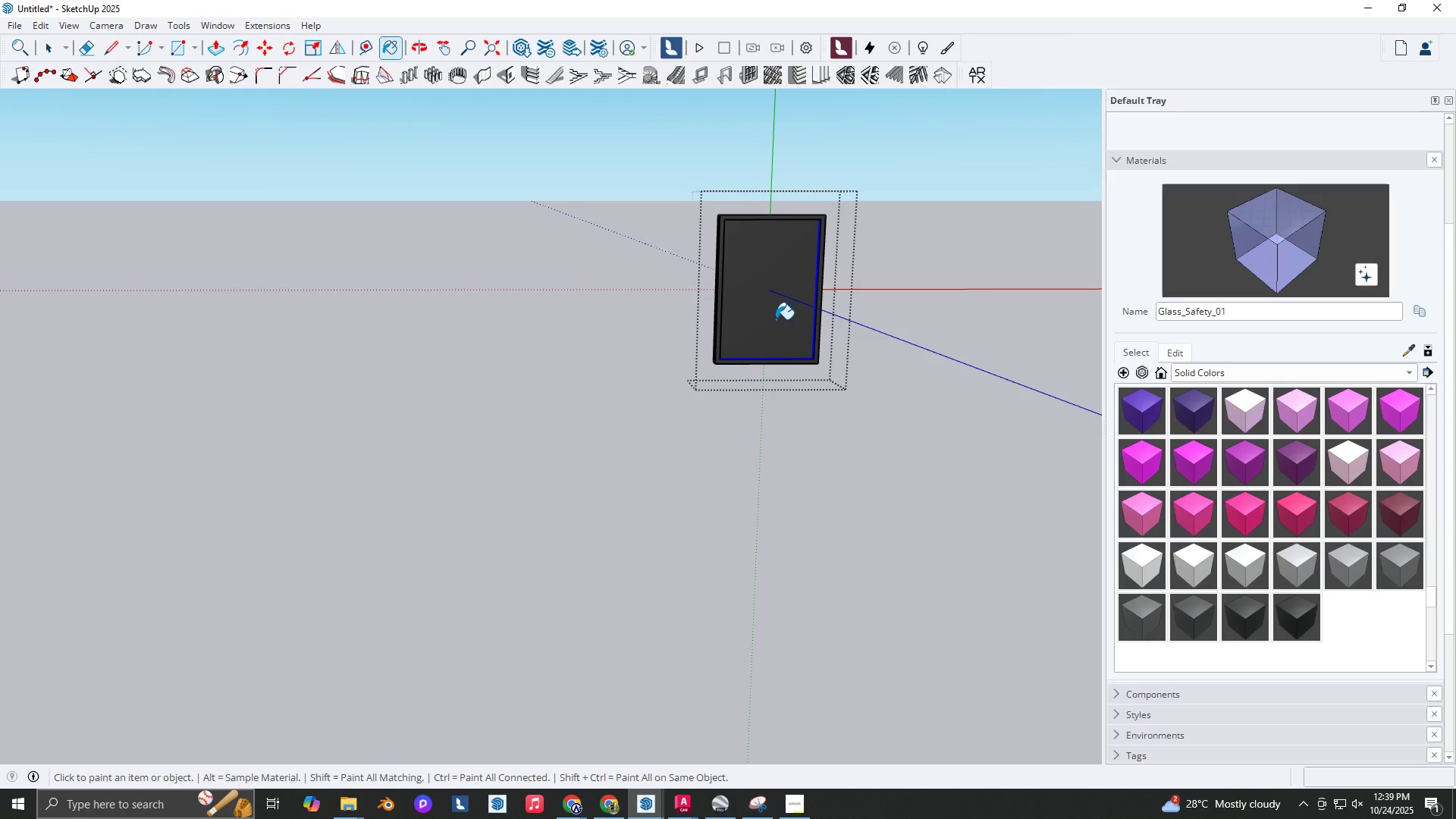 
left_click([776, 319])
 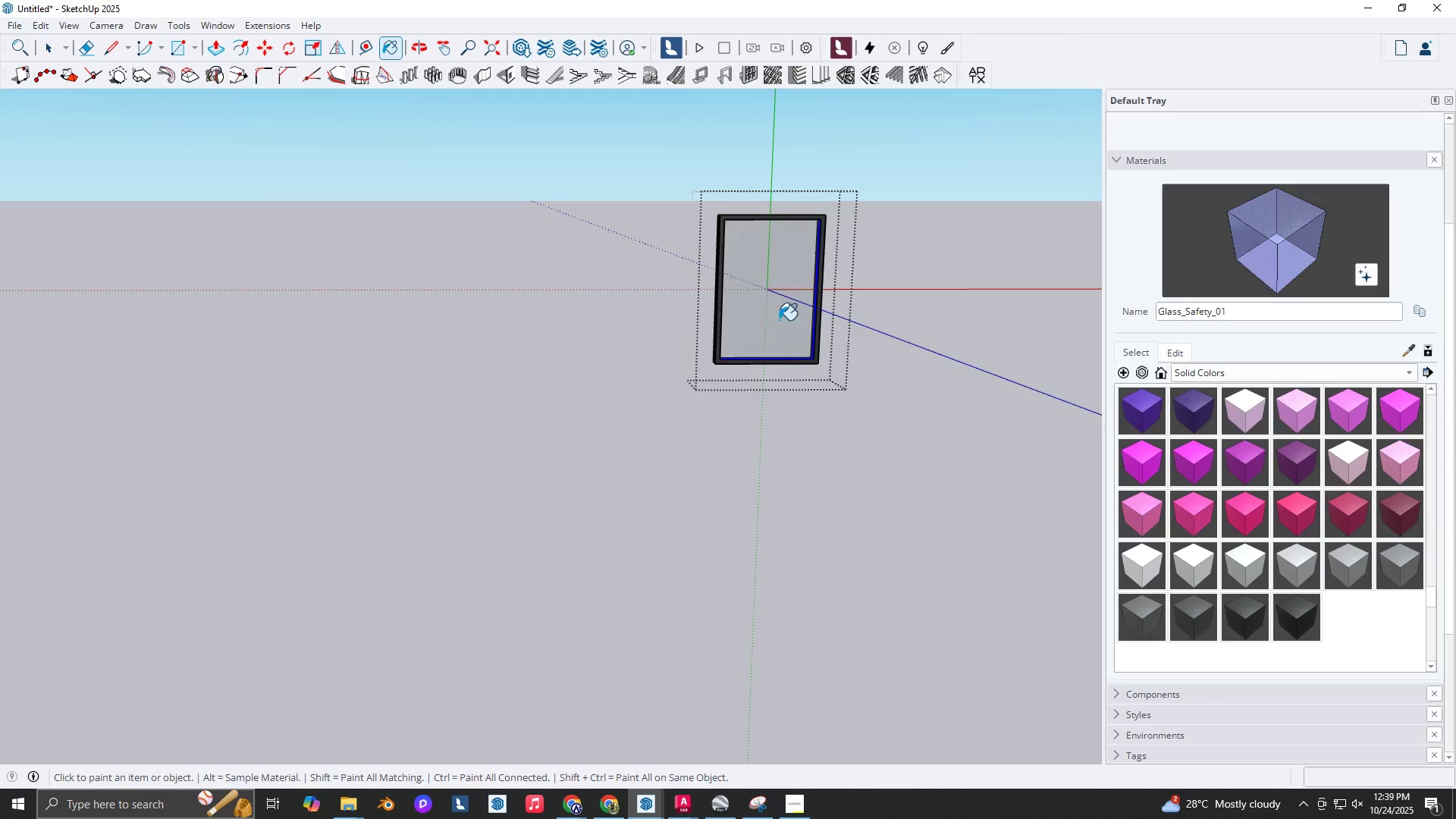 
key(Space)
 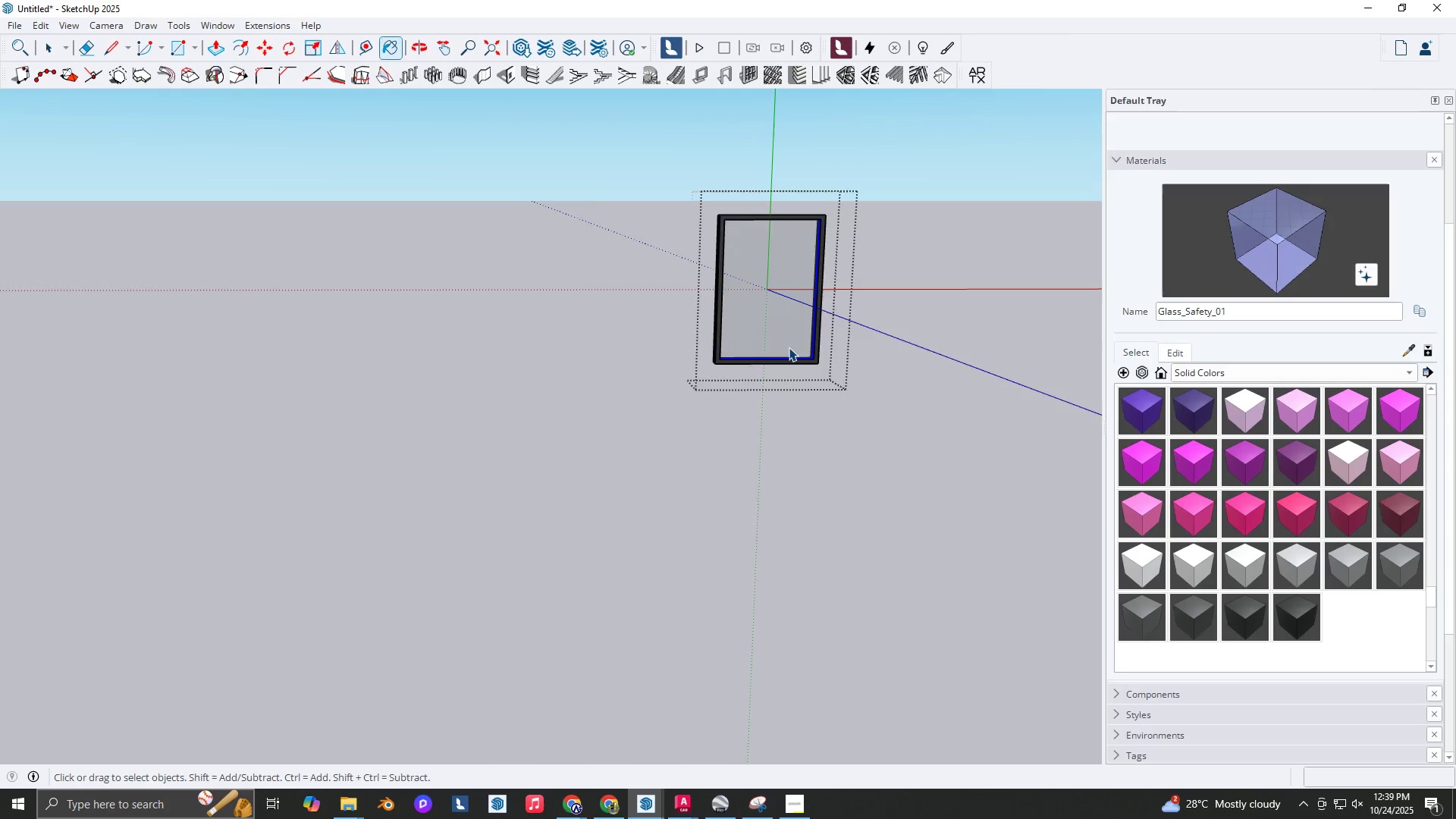 
key(Escape)
 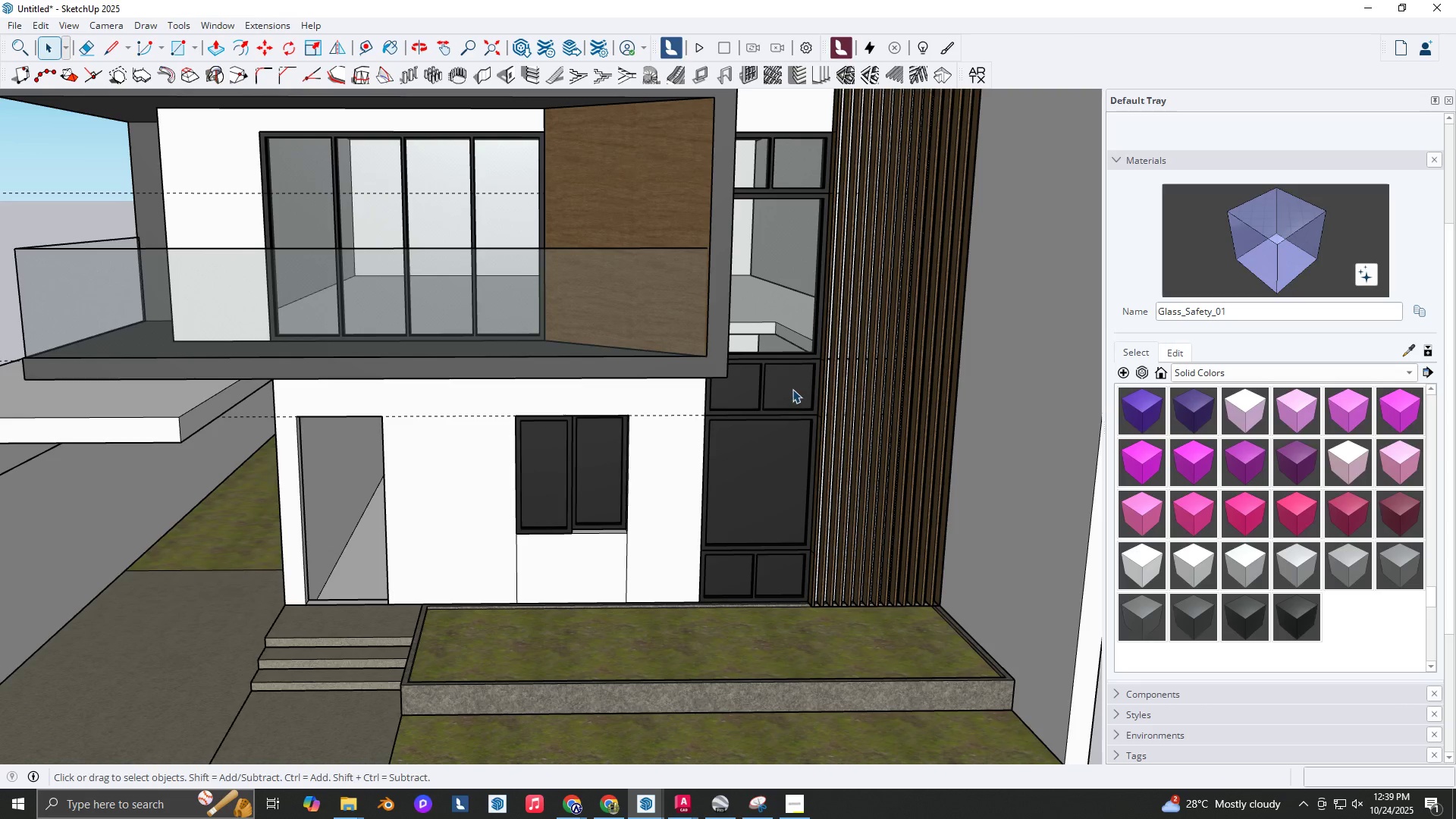 
double_click([792, 389])
 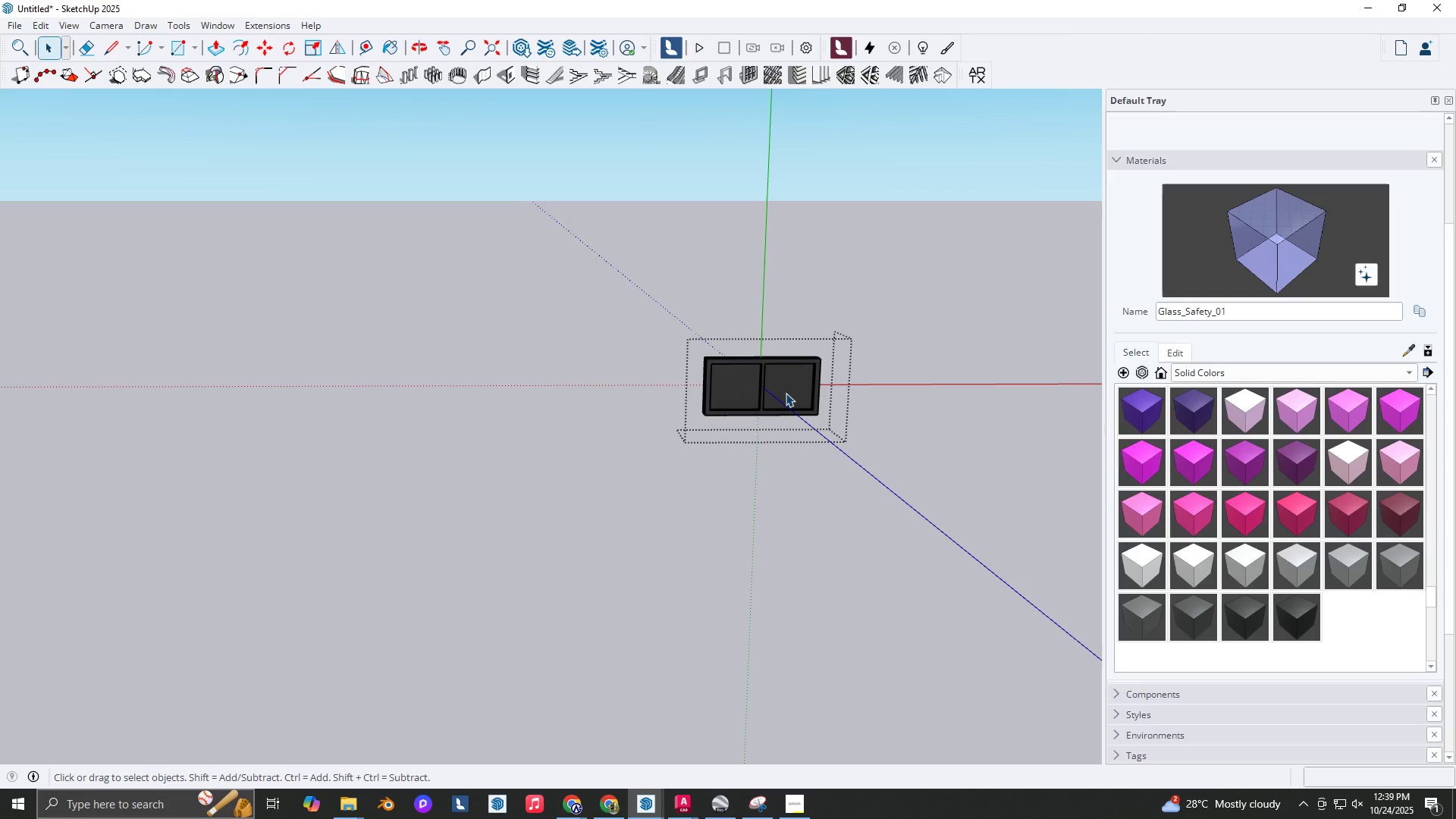 
triple_click([786, 393])
 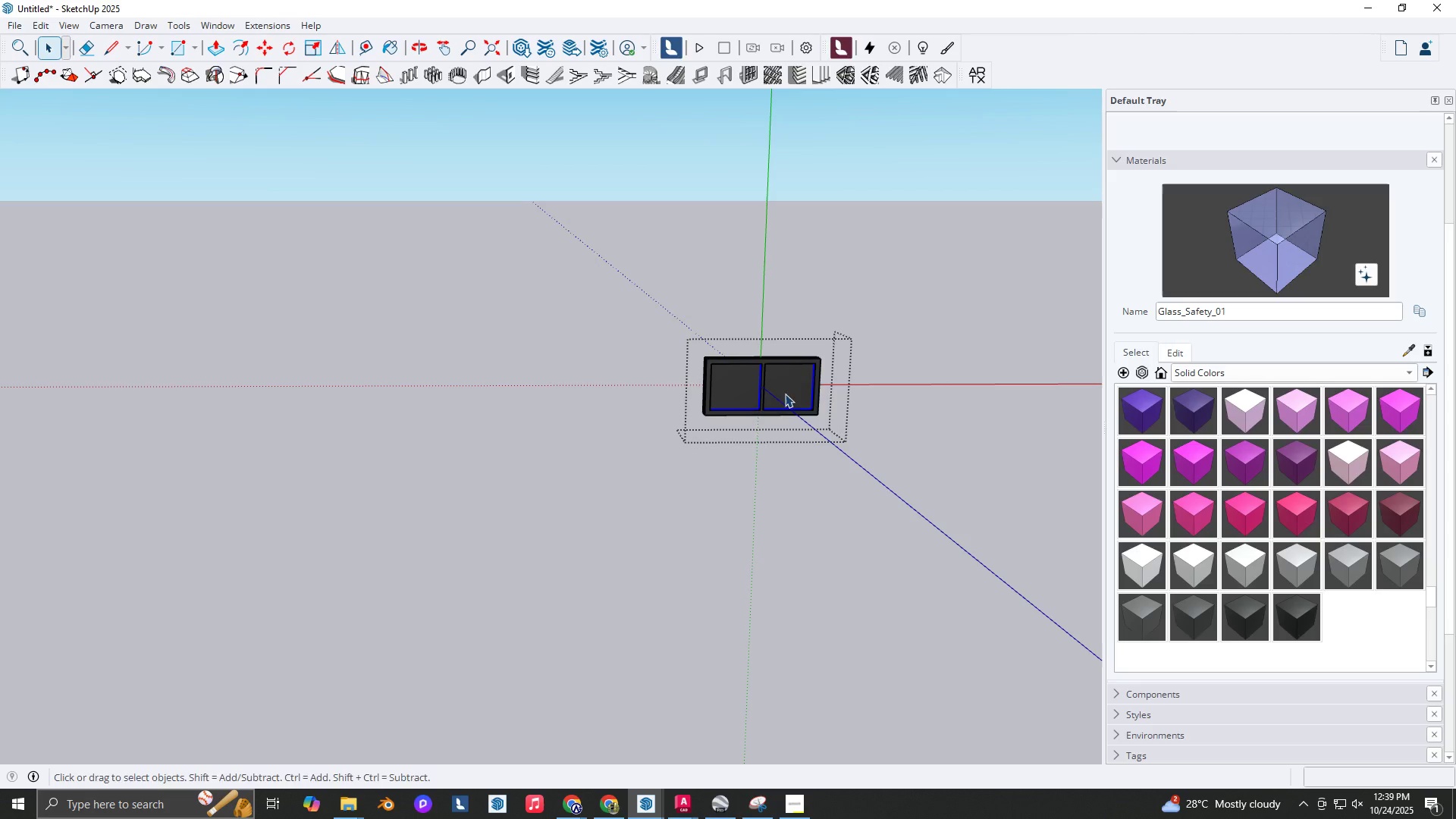 
key(B)
 